 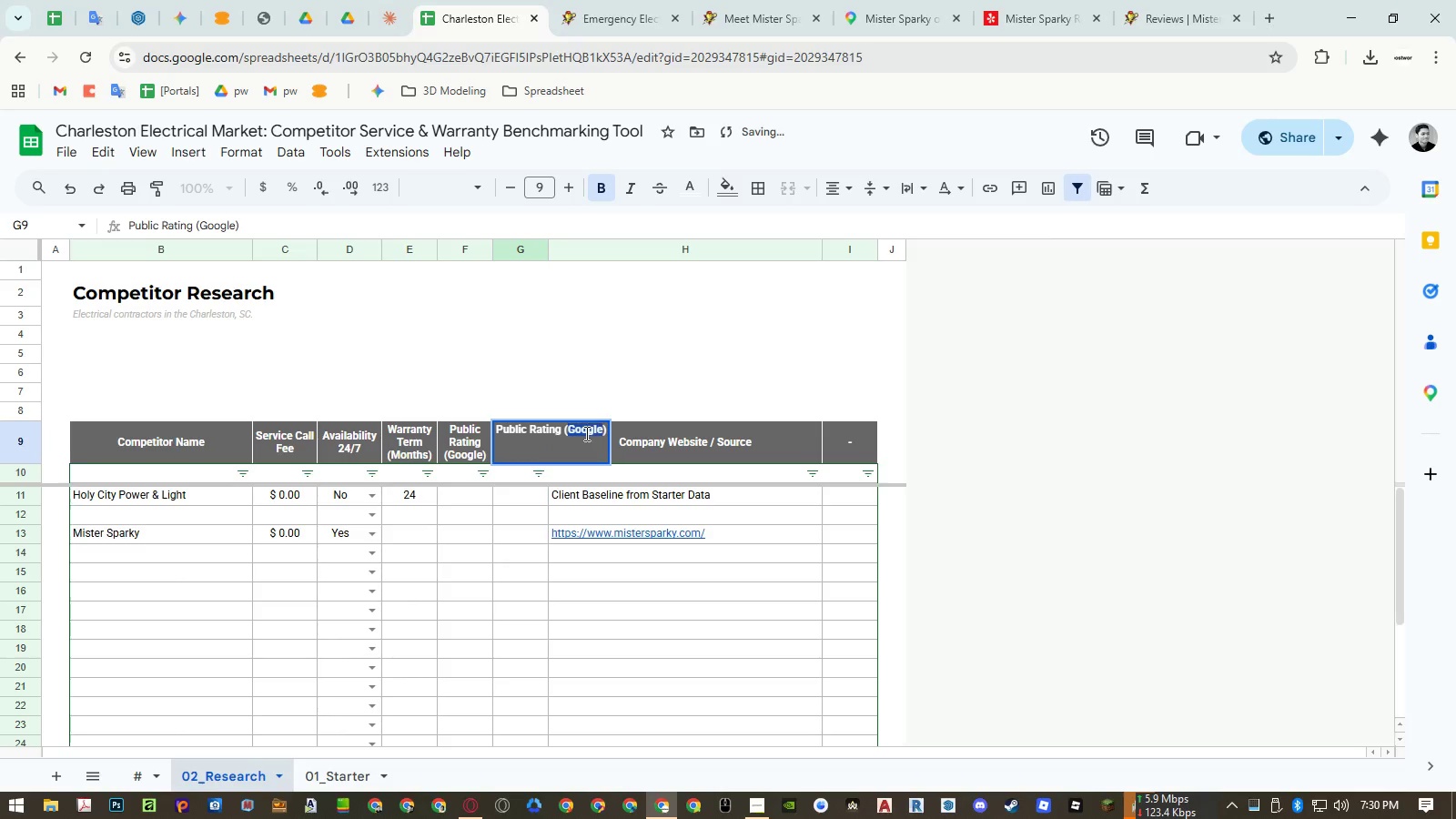 
type(Yelp)
 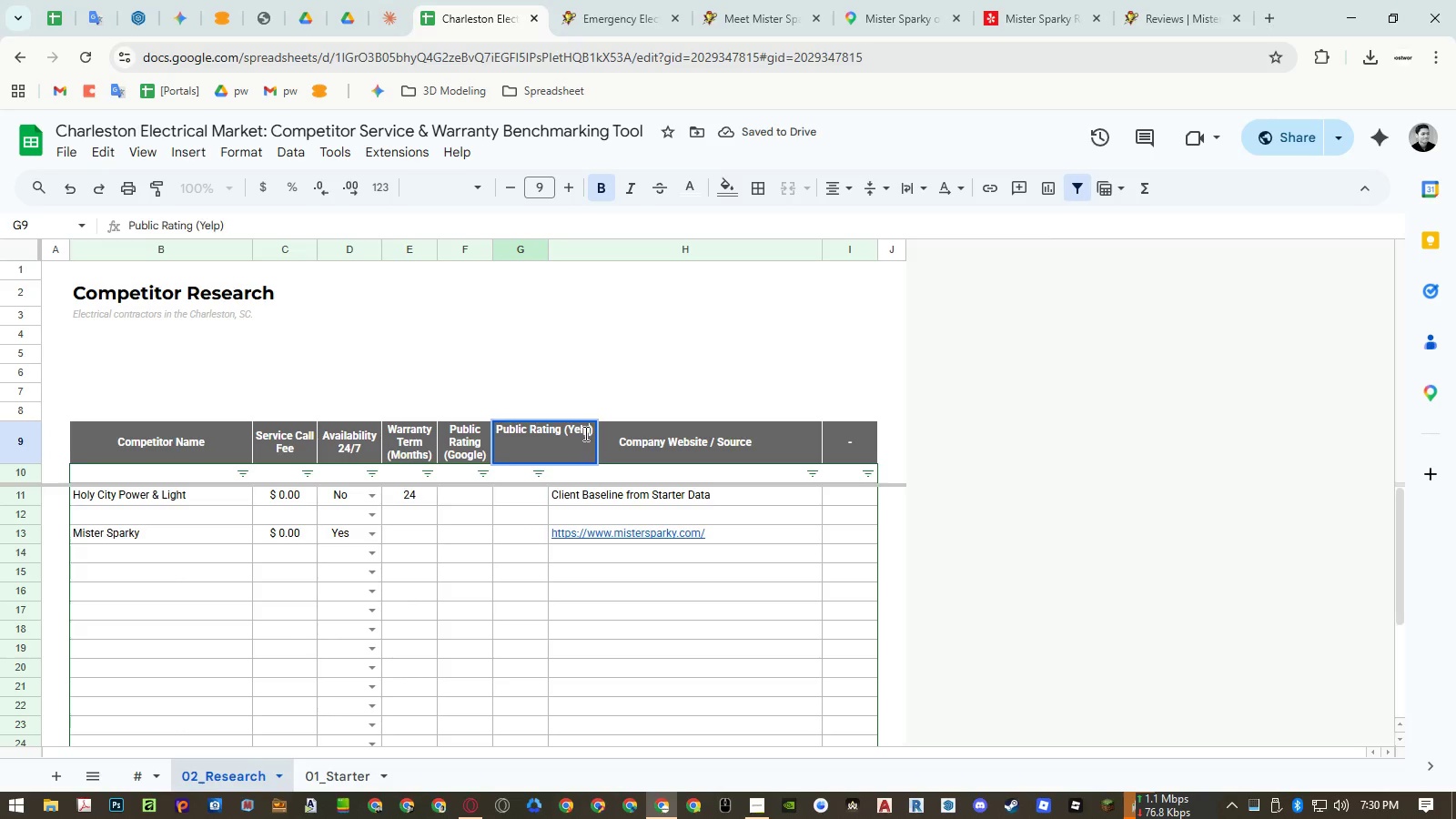 
key(Enter)
 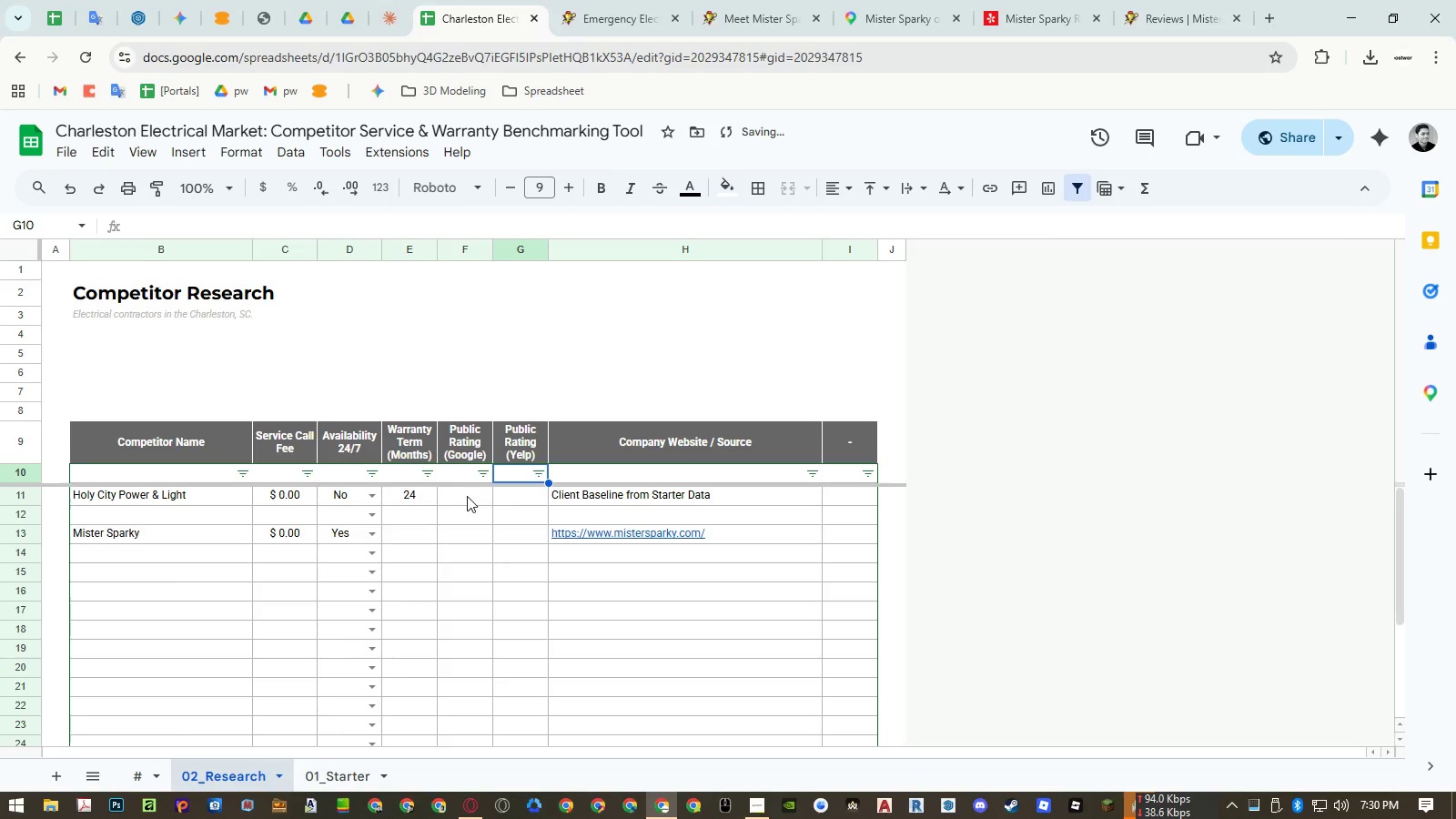 
left_click([463, 535])
 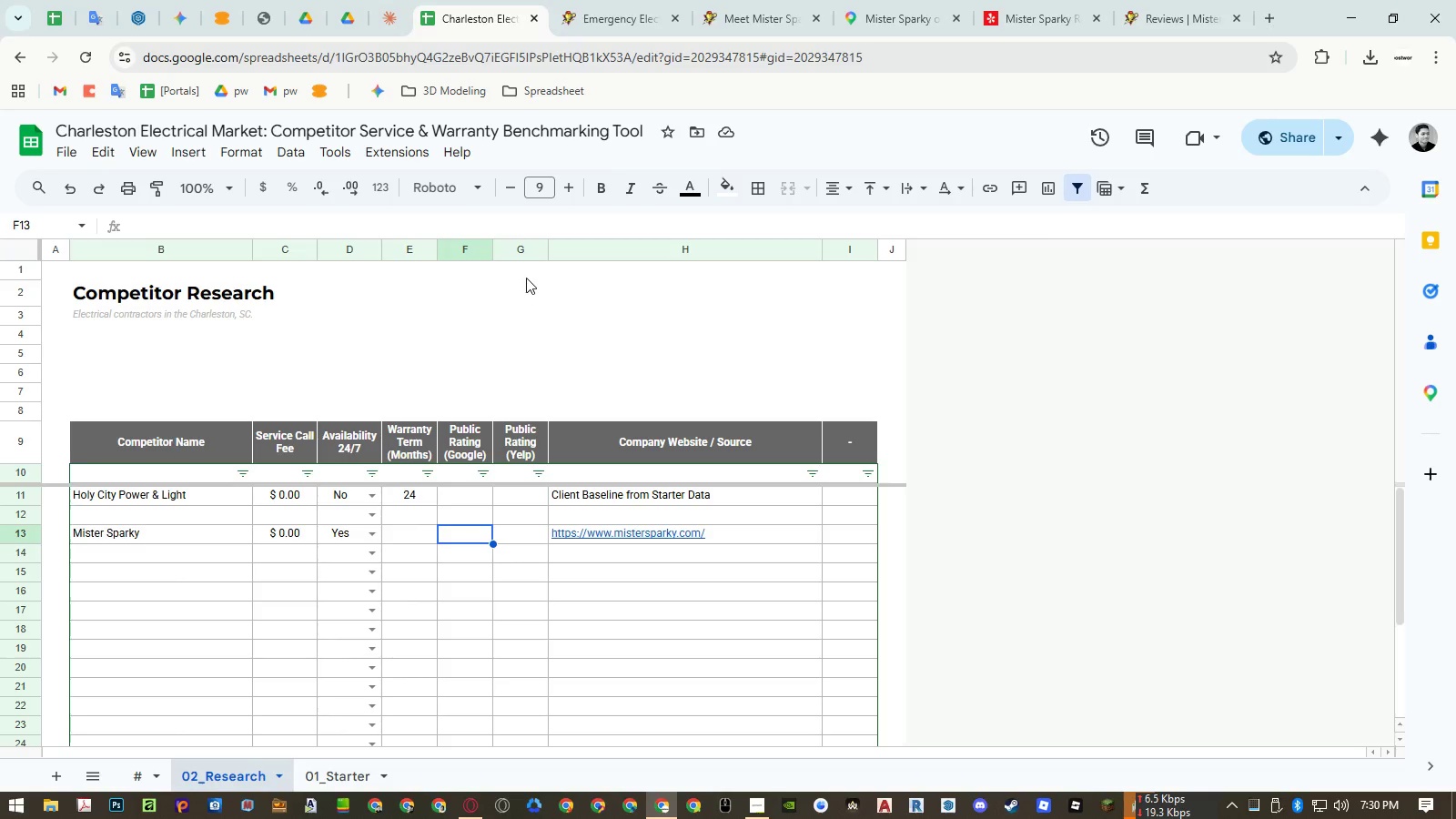 
wait(5.23)
 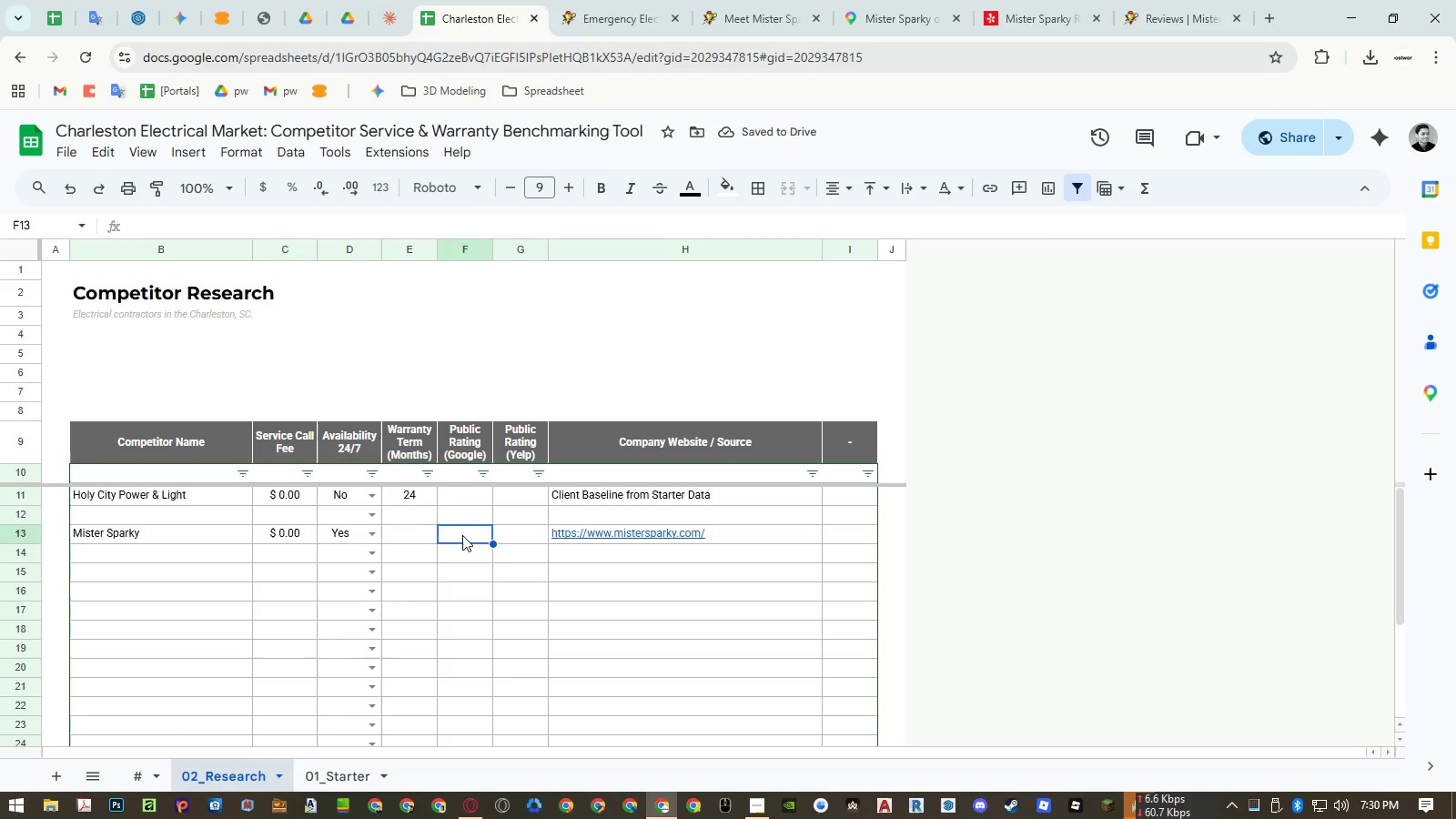 
right_click([522, 255])
 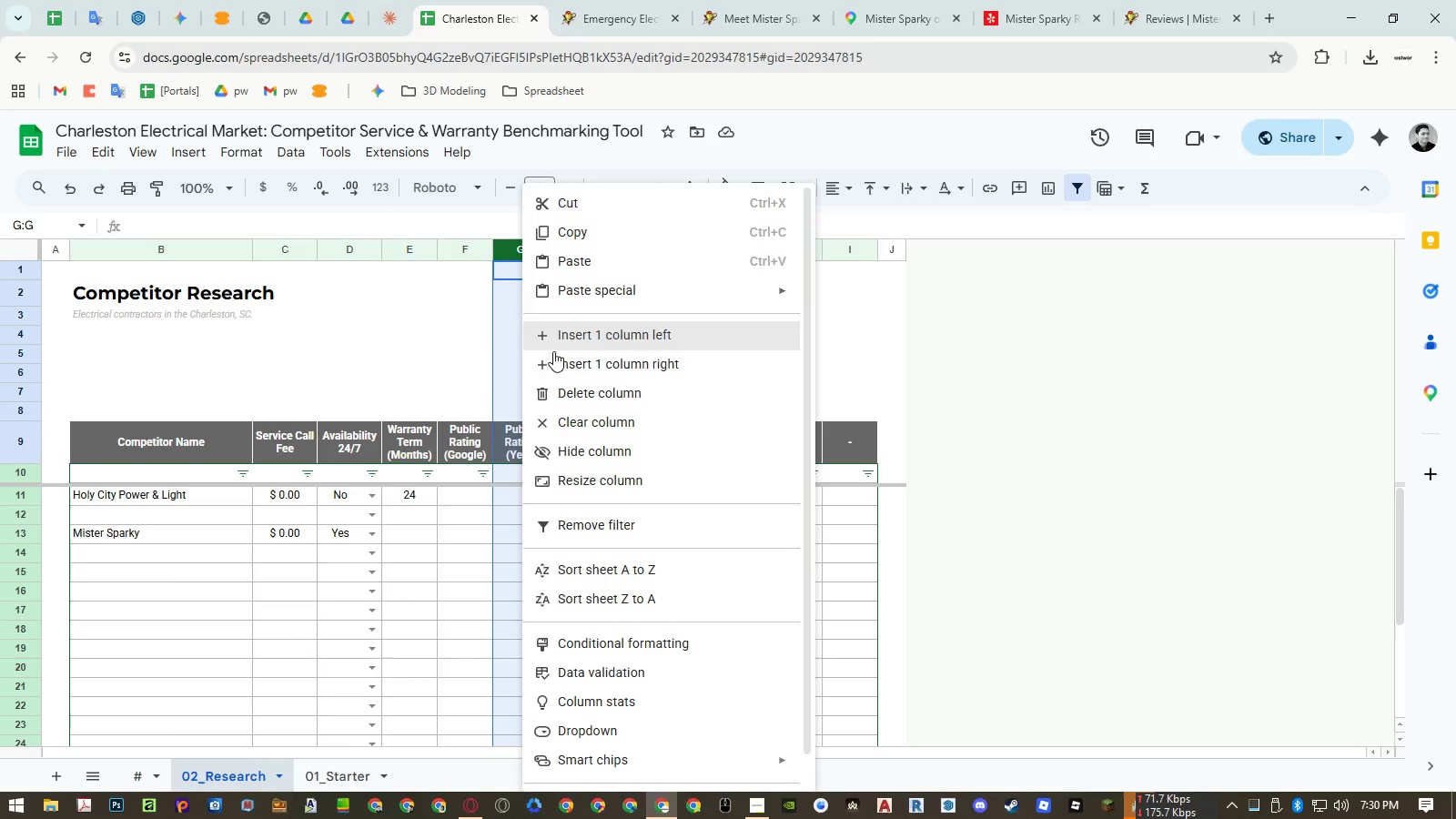 
left_click([554, 360])
 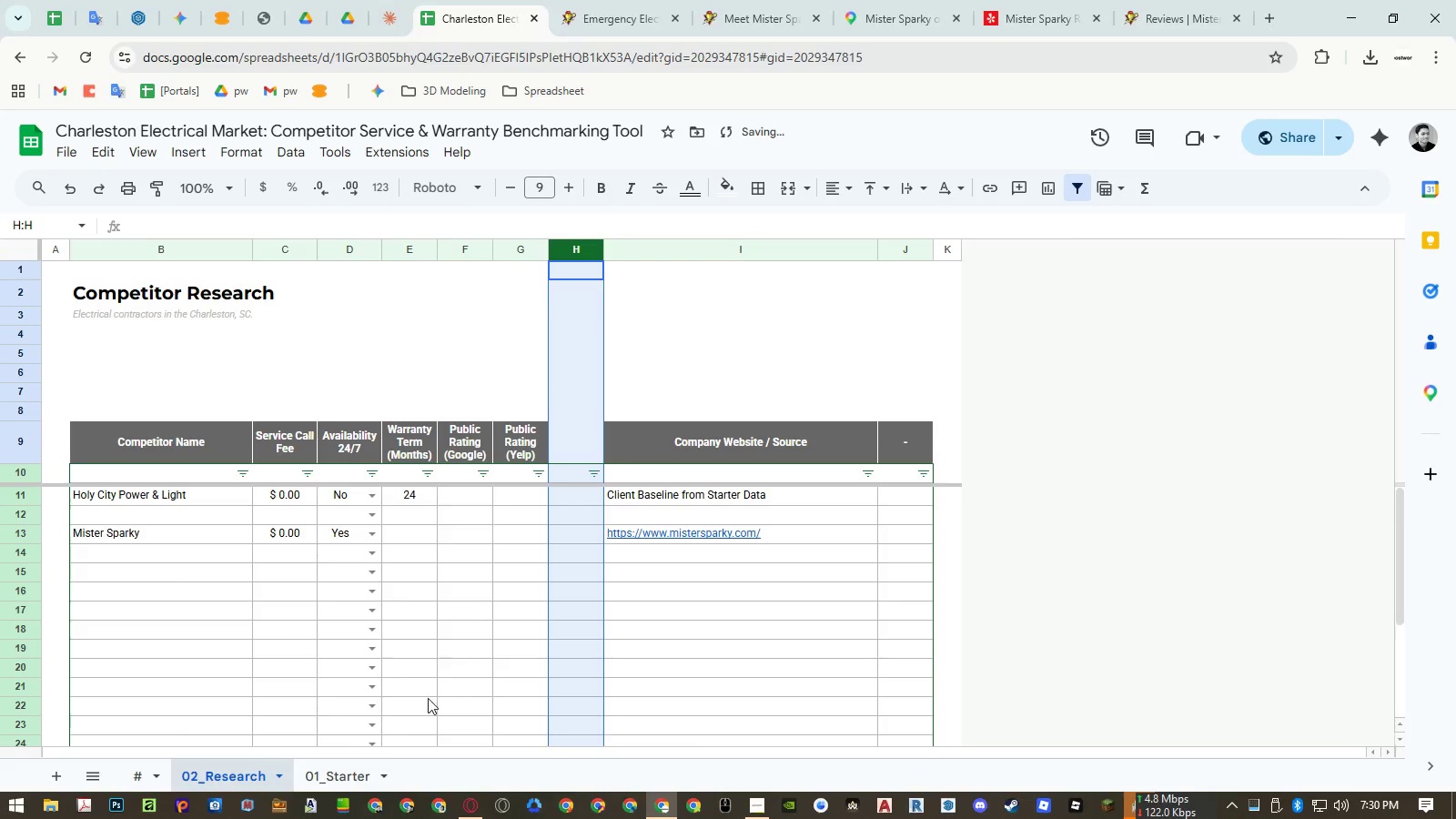 
left_click([364, 767])
 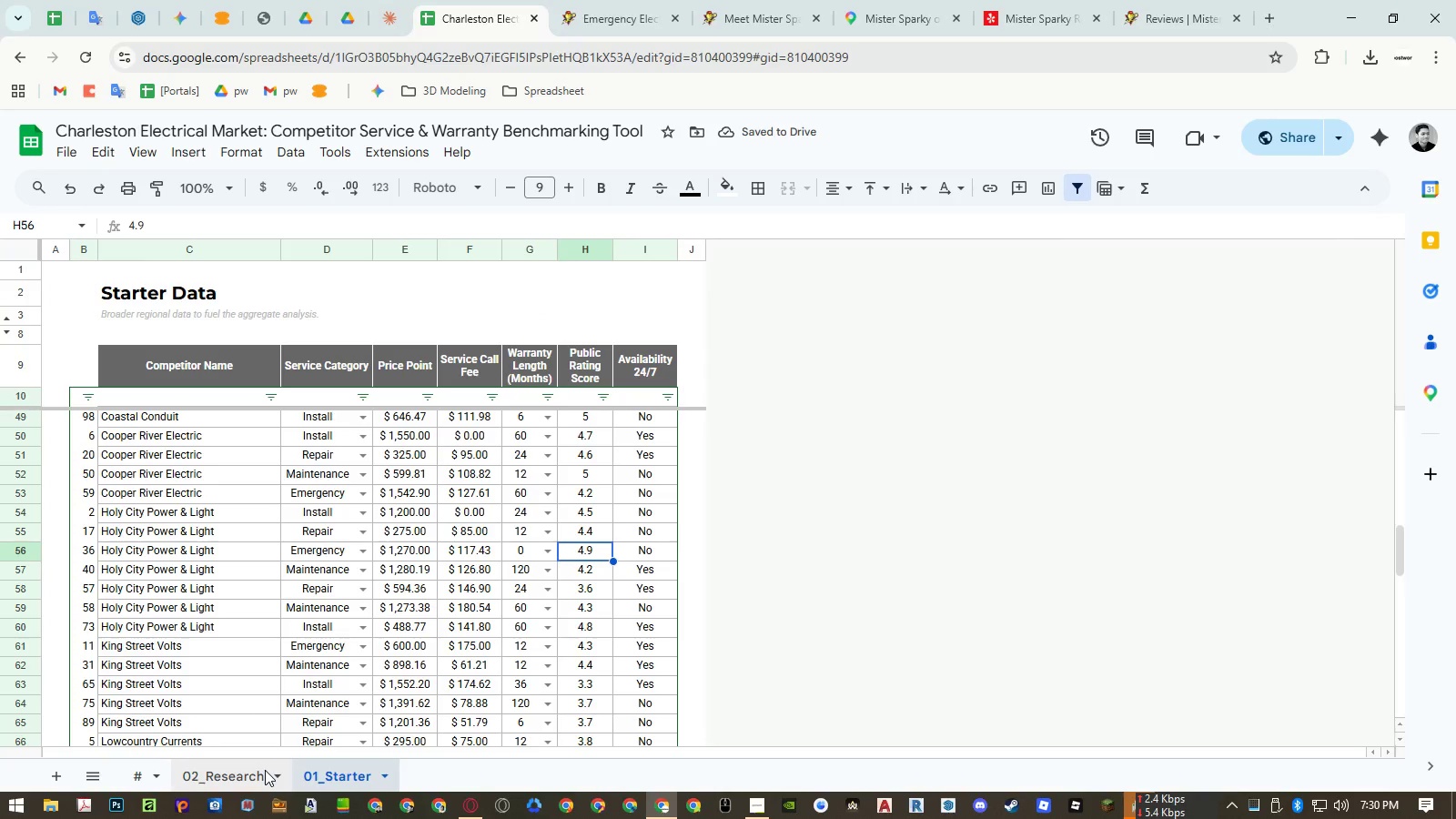 
left_click([265, 770])
 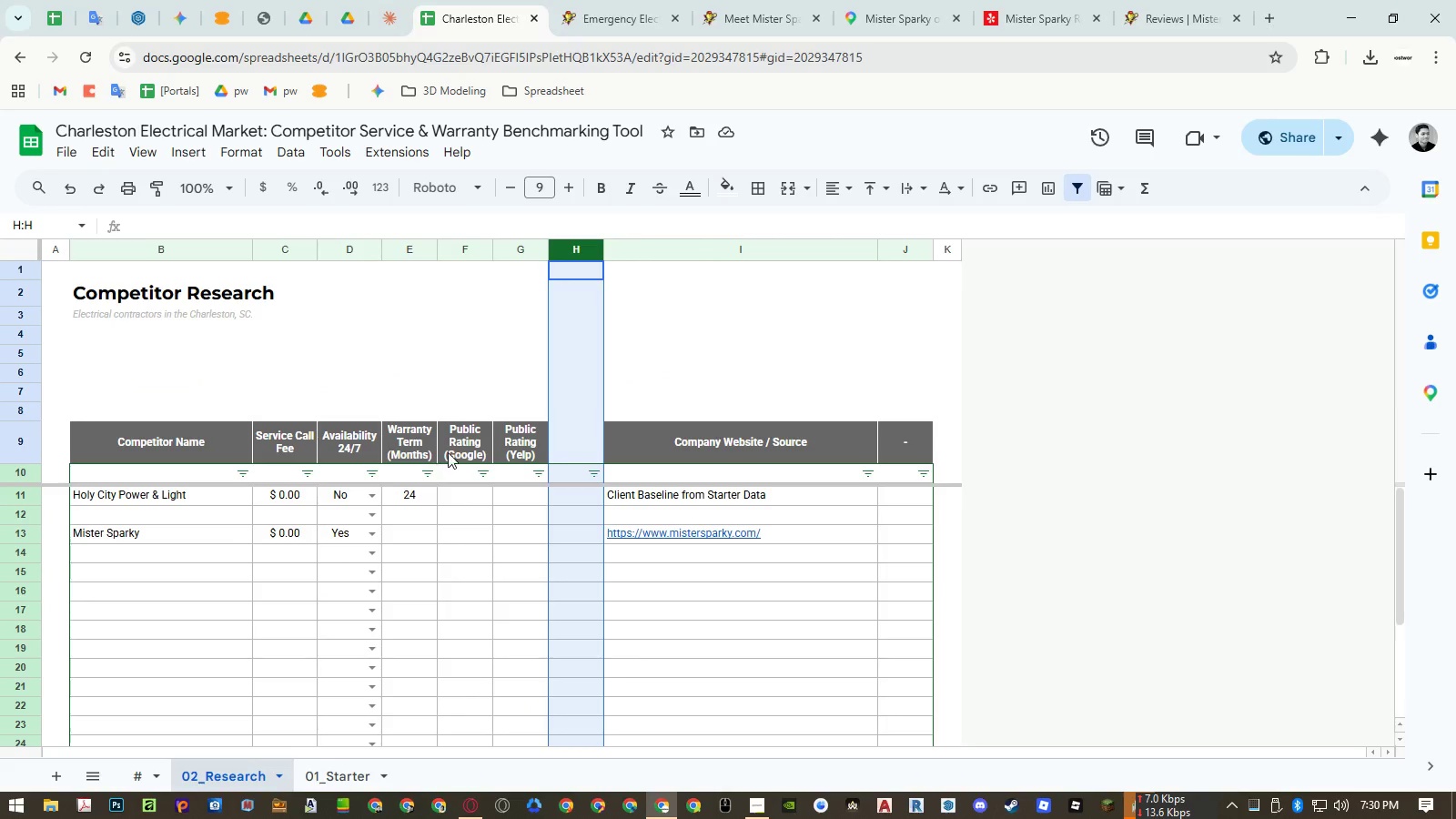 
left_click([456, 445])
 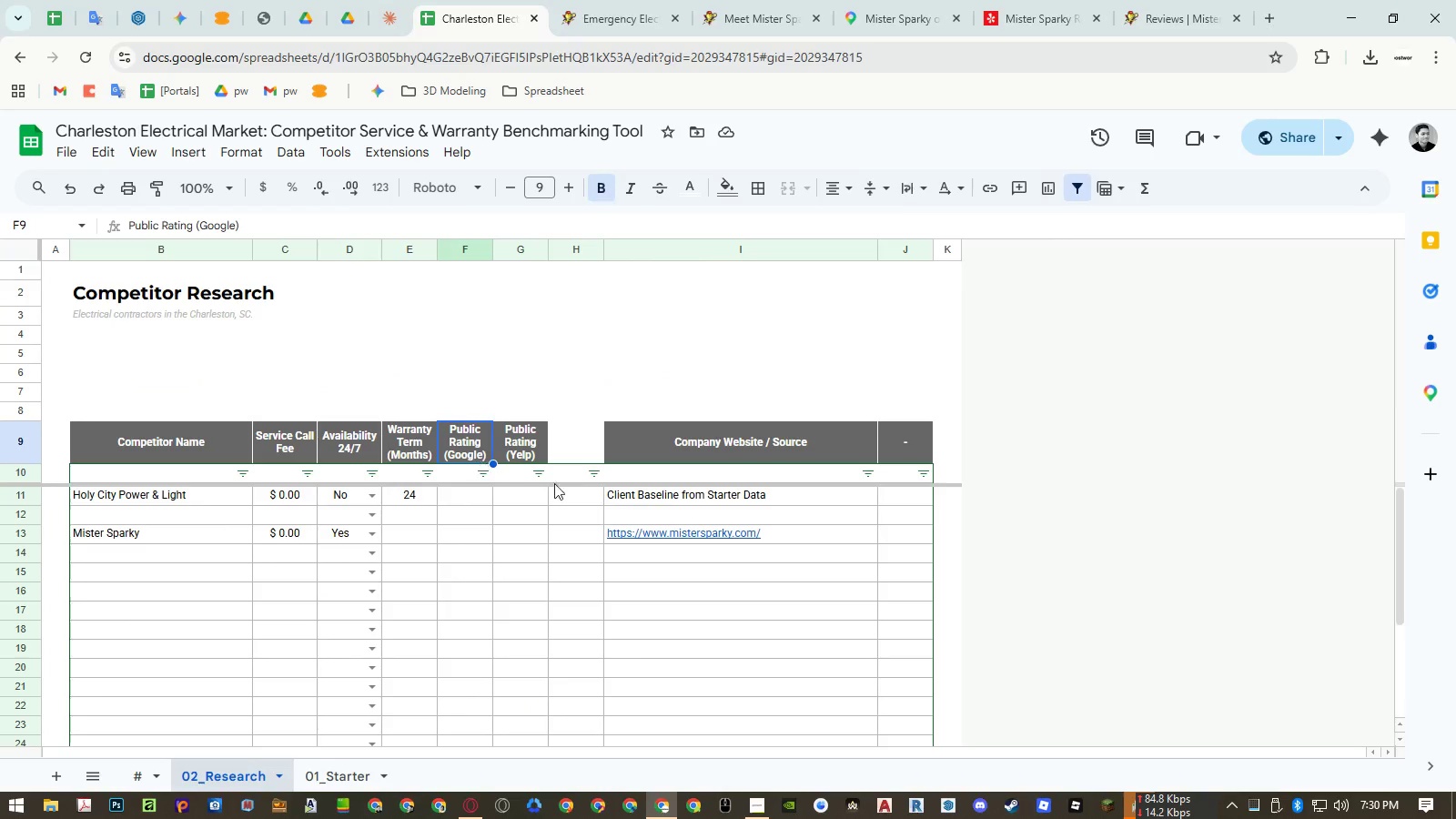 
key(Control+ControlLeft)
 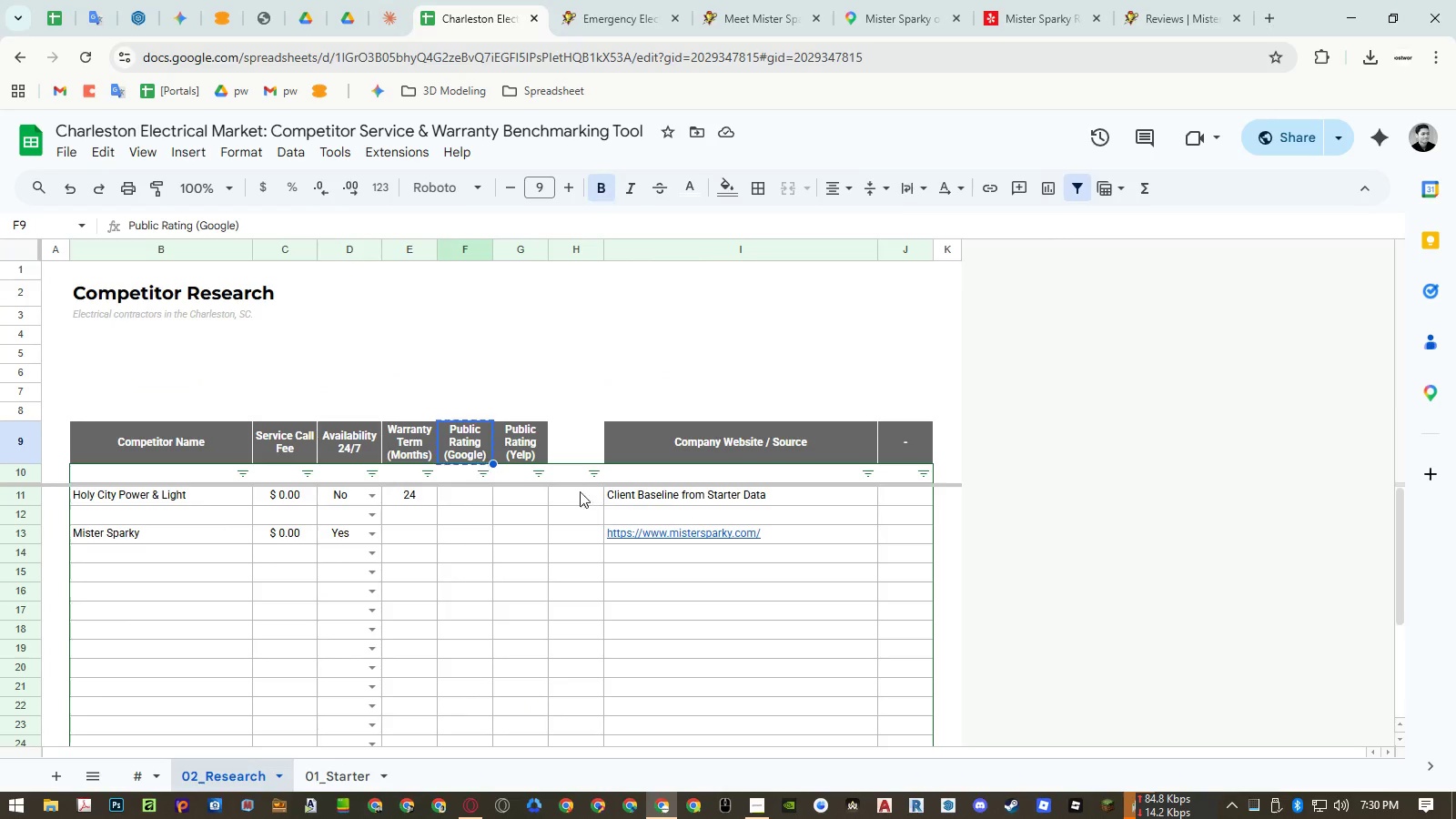 
key(Control+C)
 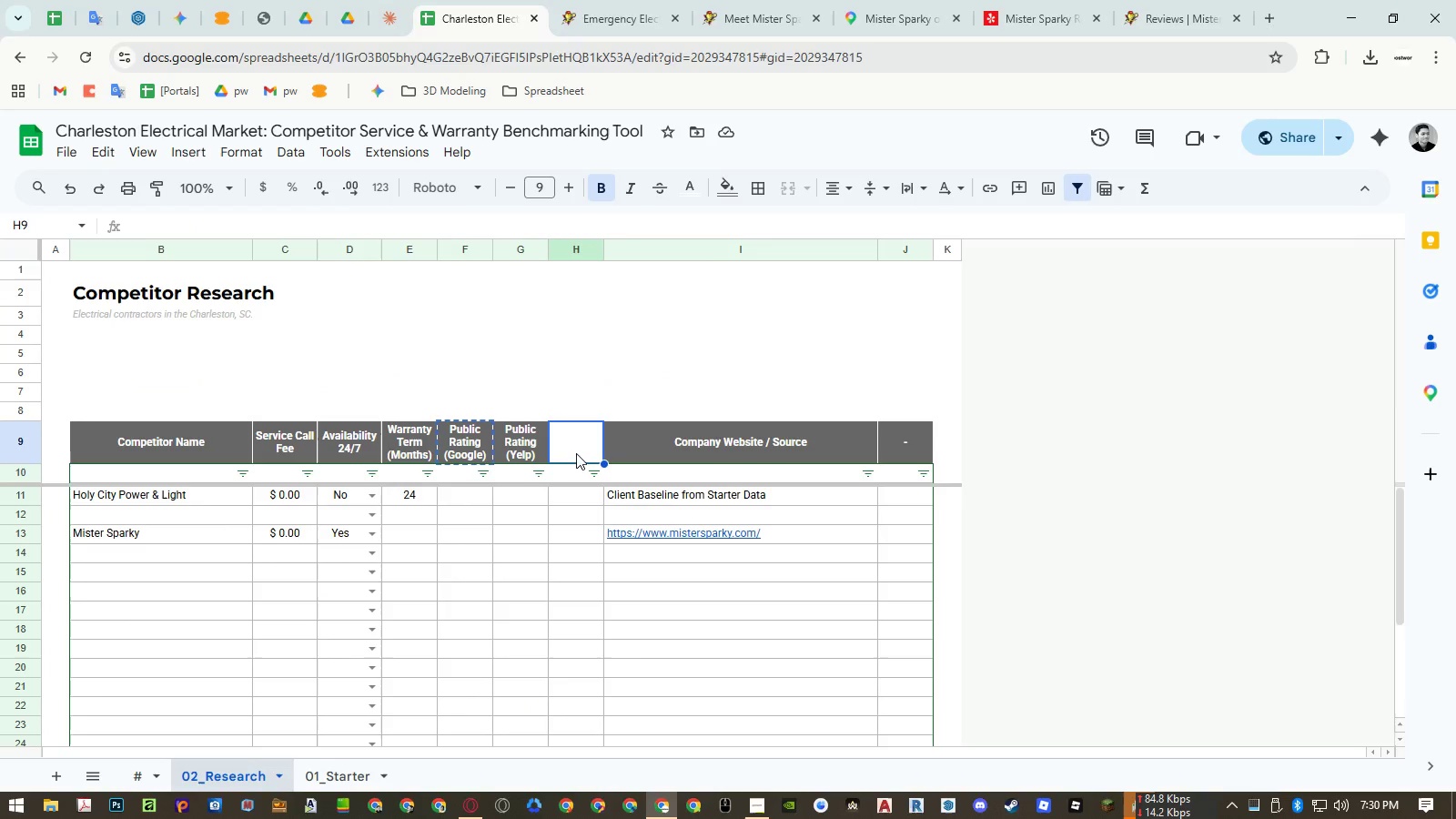 
key(Control+ControlLeft)
 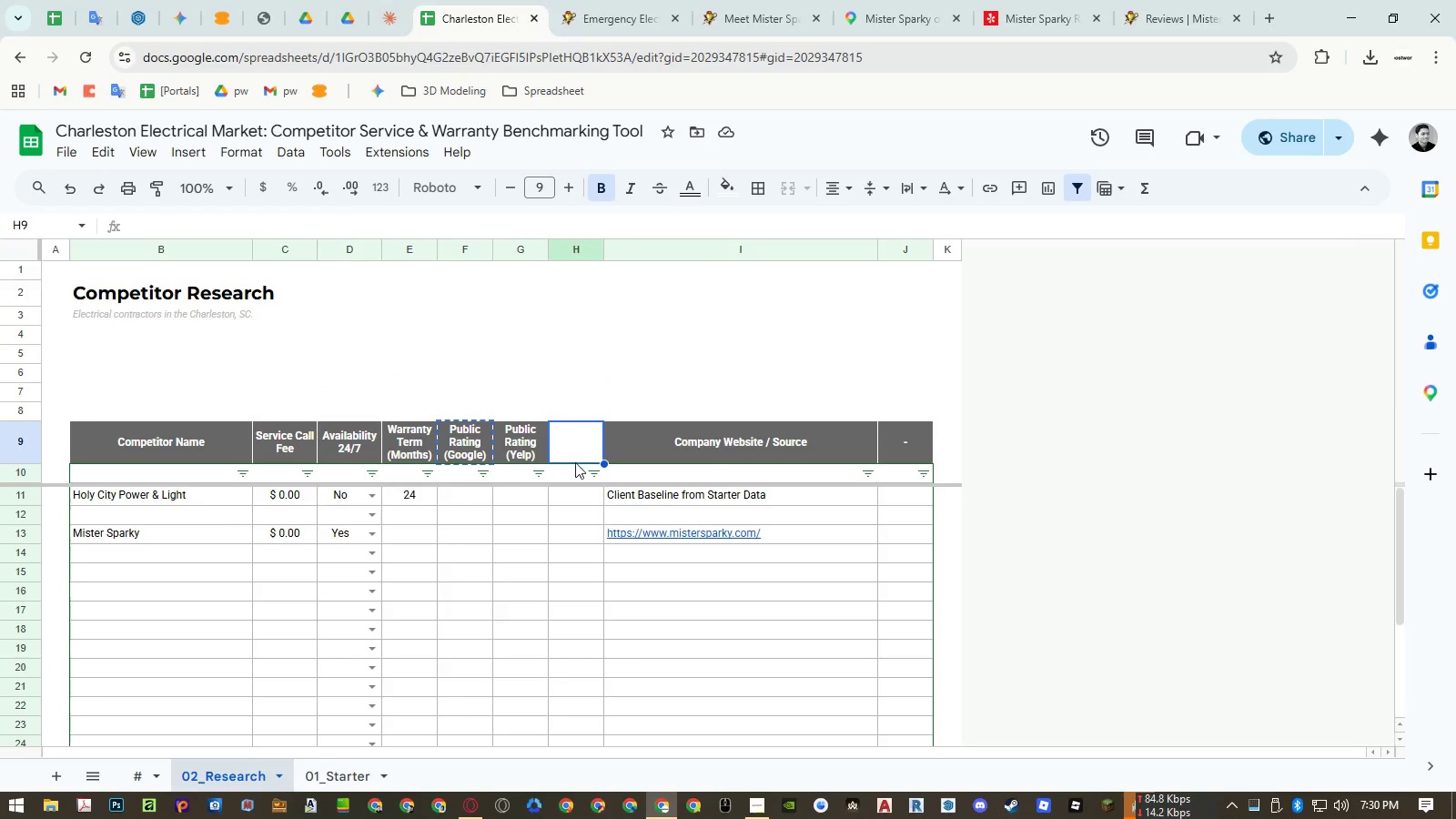 
key(Control+Shift+ShiftLeft)
 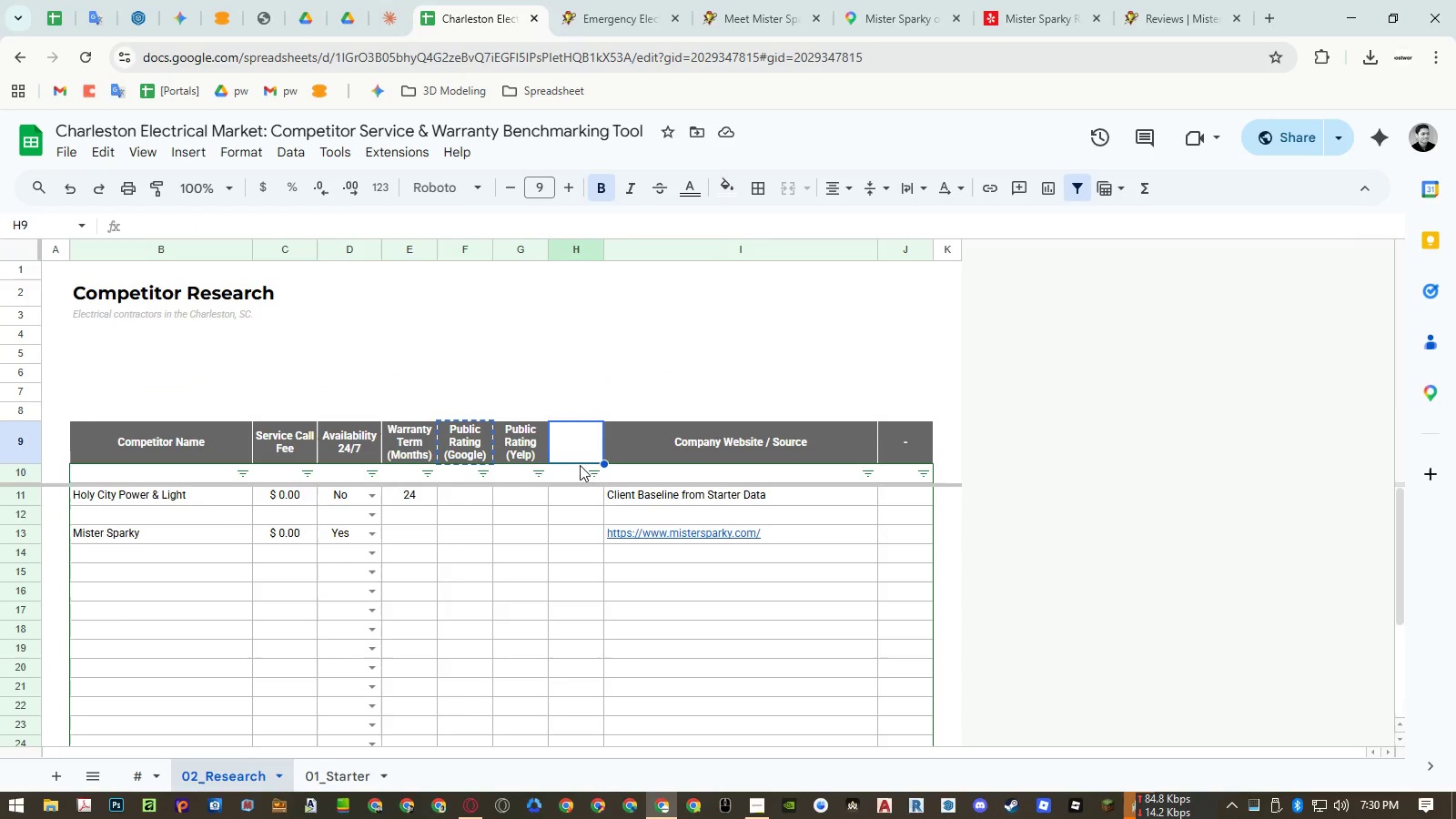 
key(Control+Shift+V)
 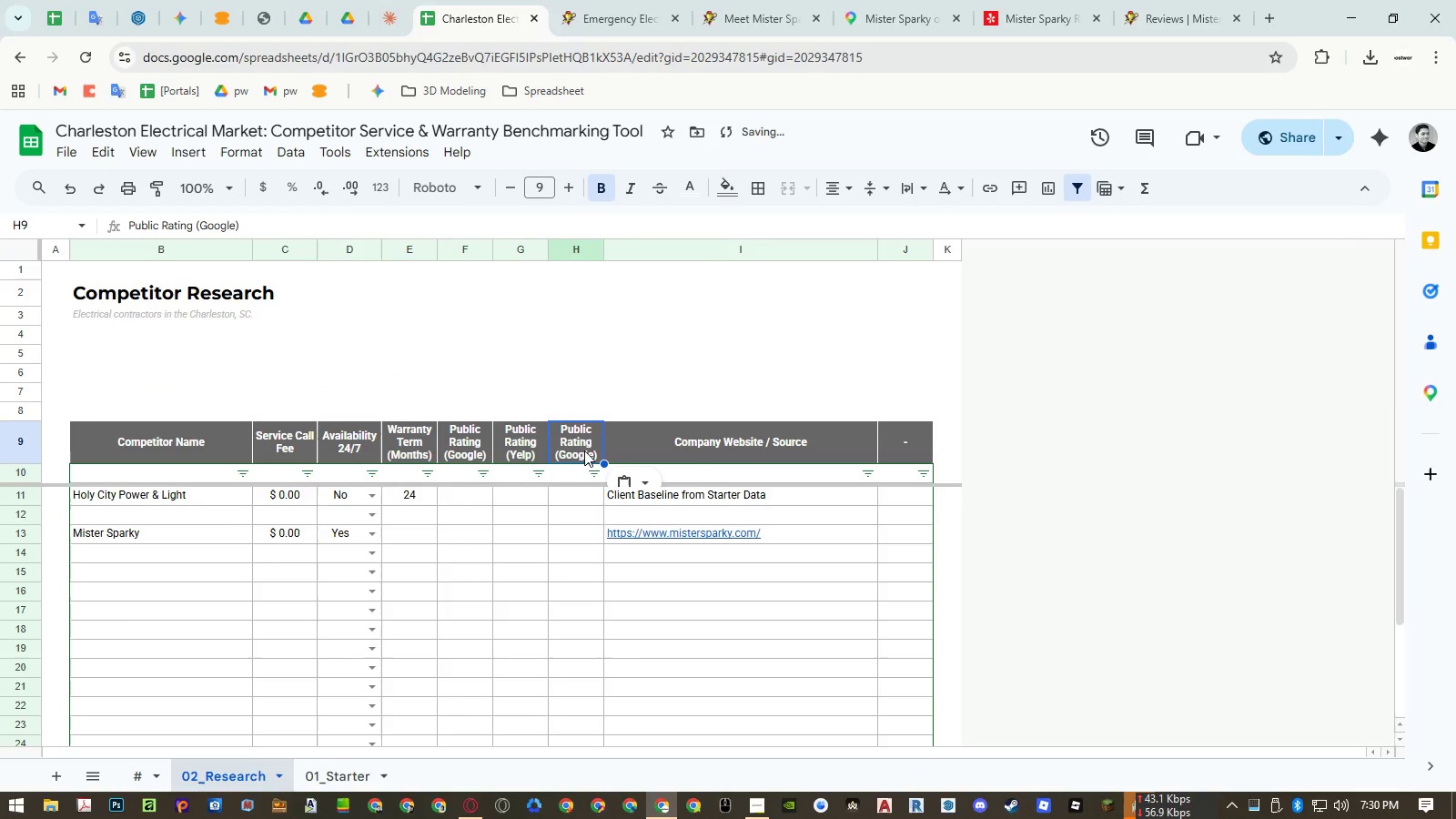 
double_click([584, 447])
 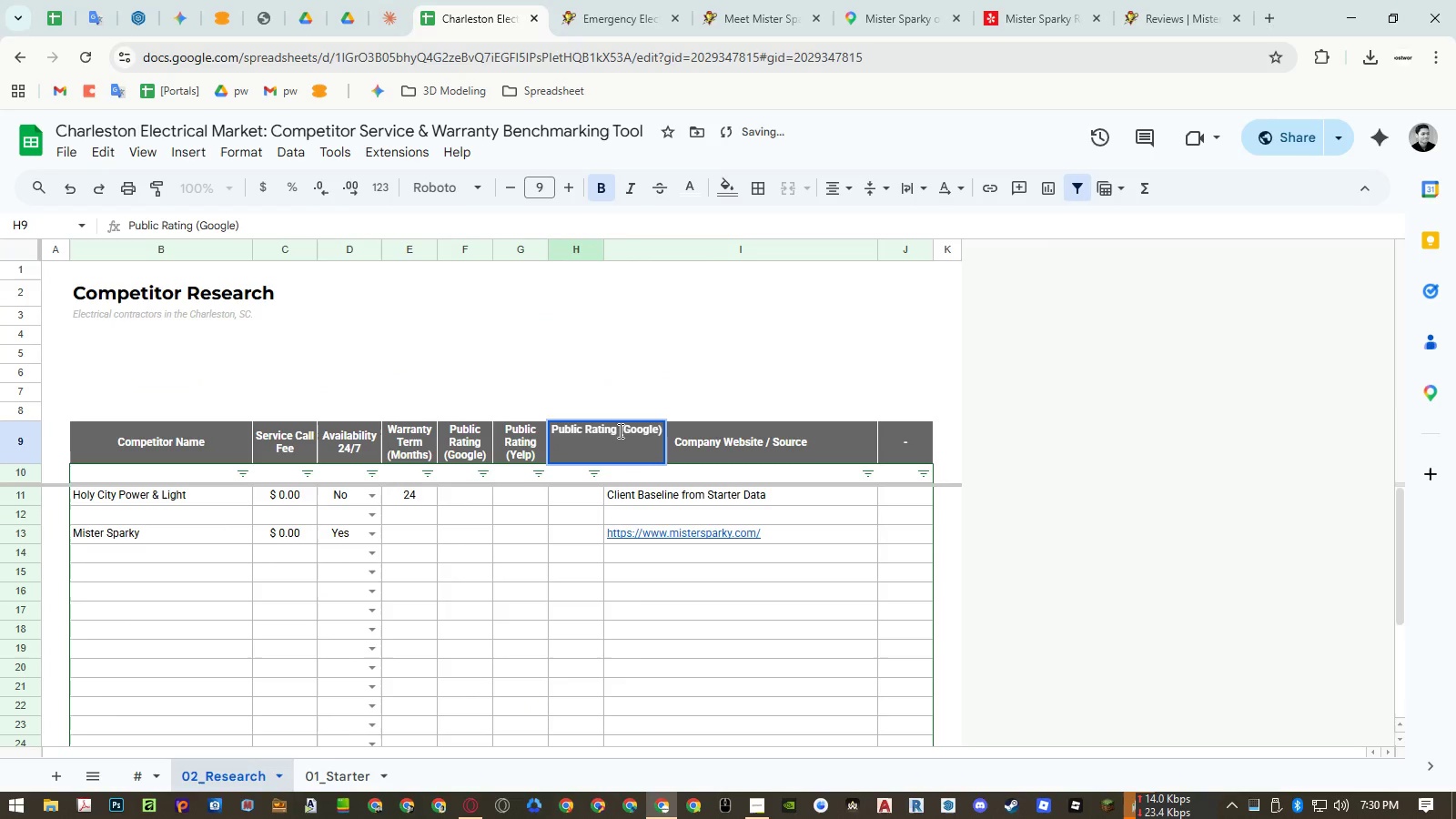 
left_click_drag(start_coordinate=[616, 430], to_coordinate=[756, 430])
 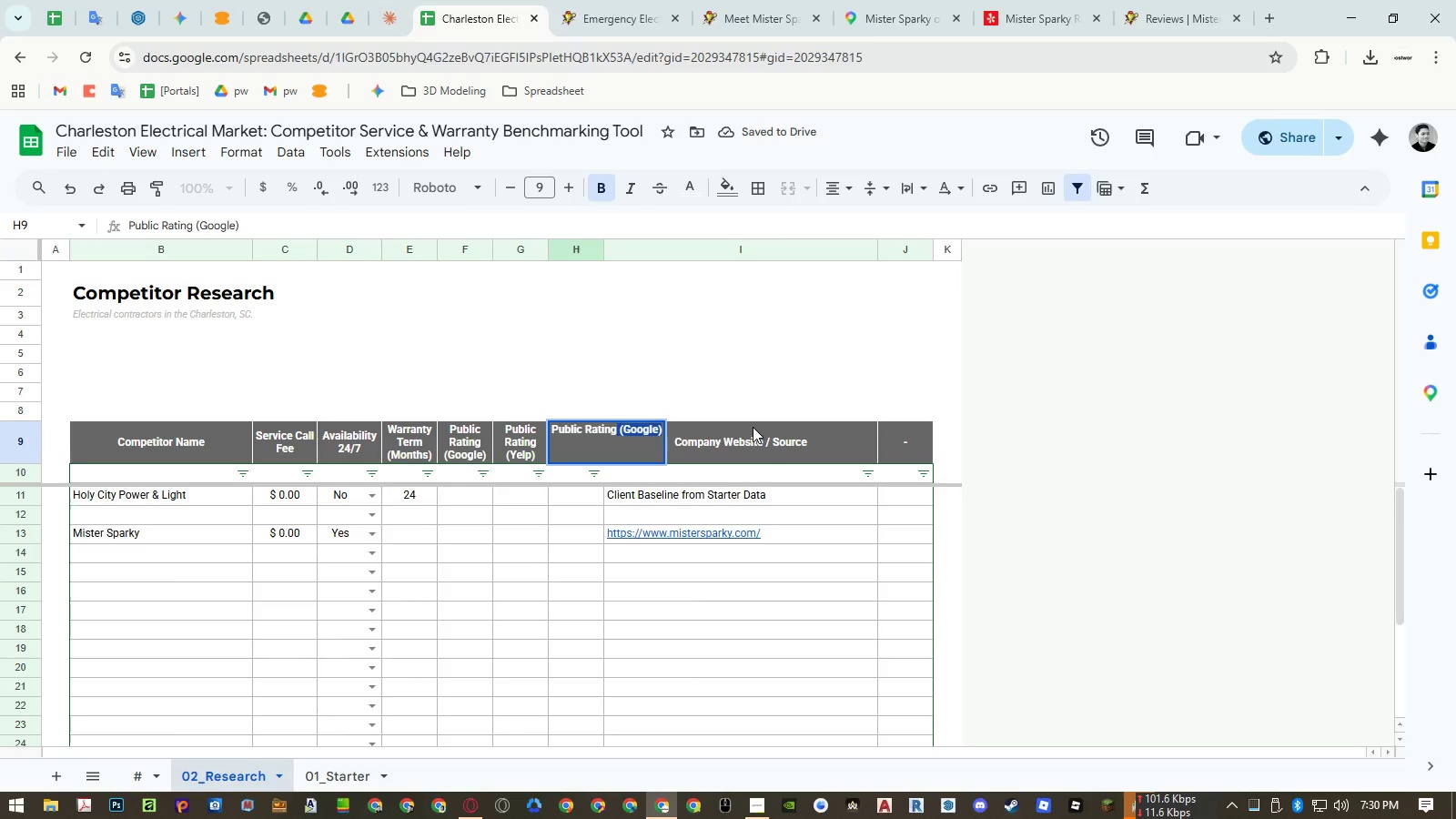 
key(Delete)
 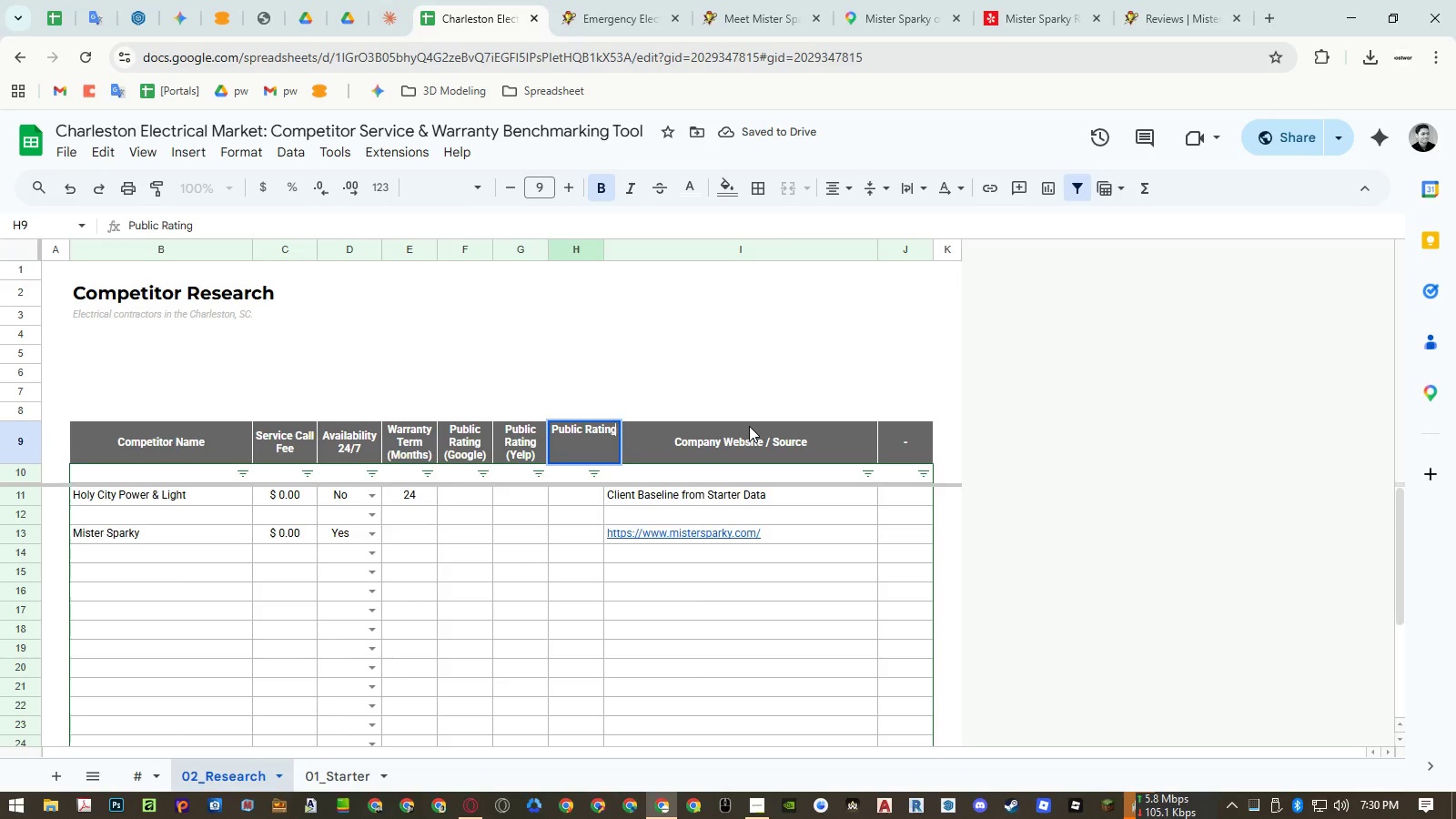 
key(Enter)
 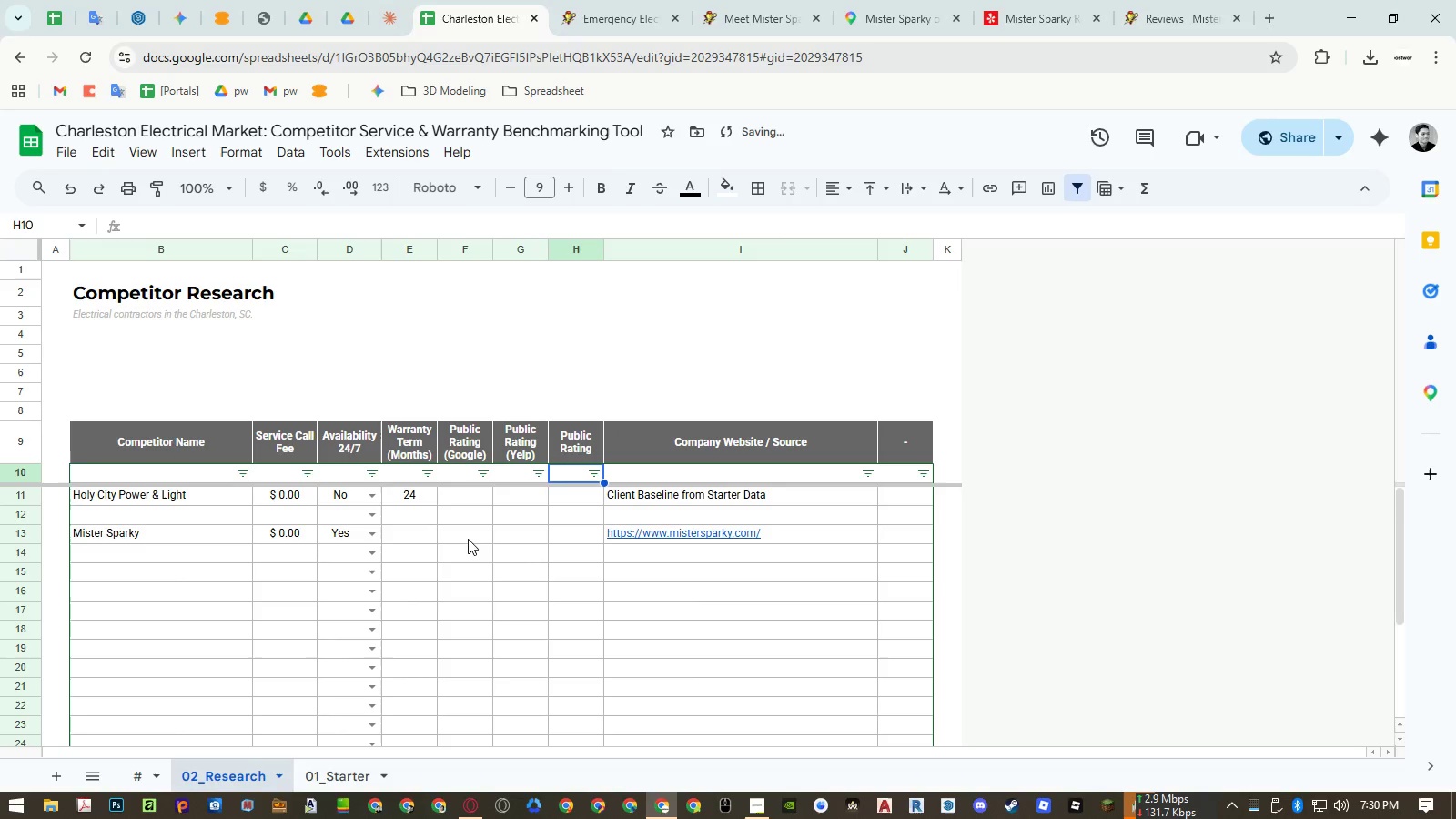 
left_click([468, 539])
 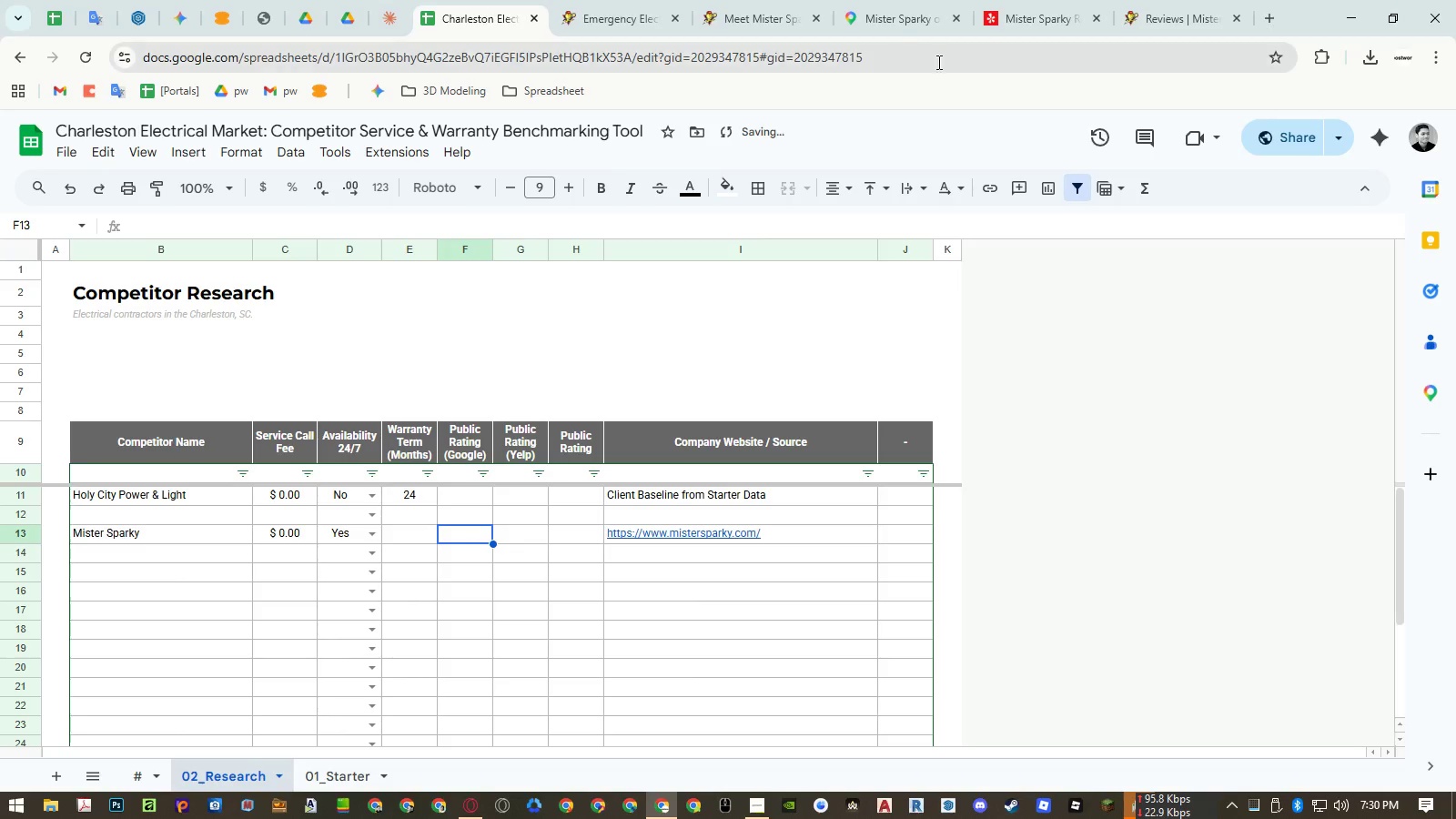 
left_click([887, 31])
 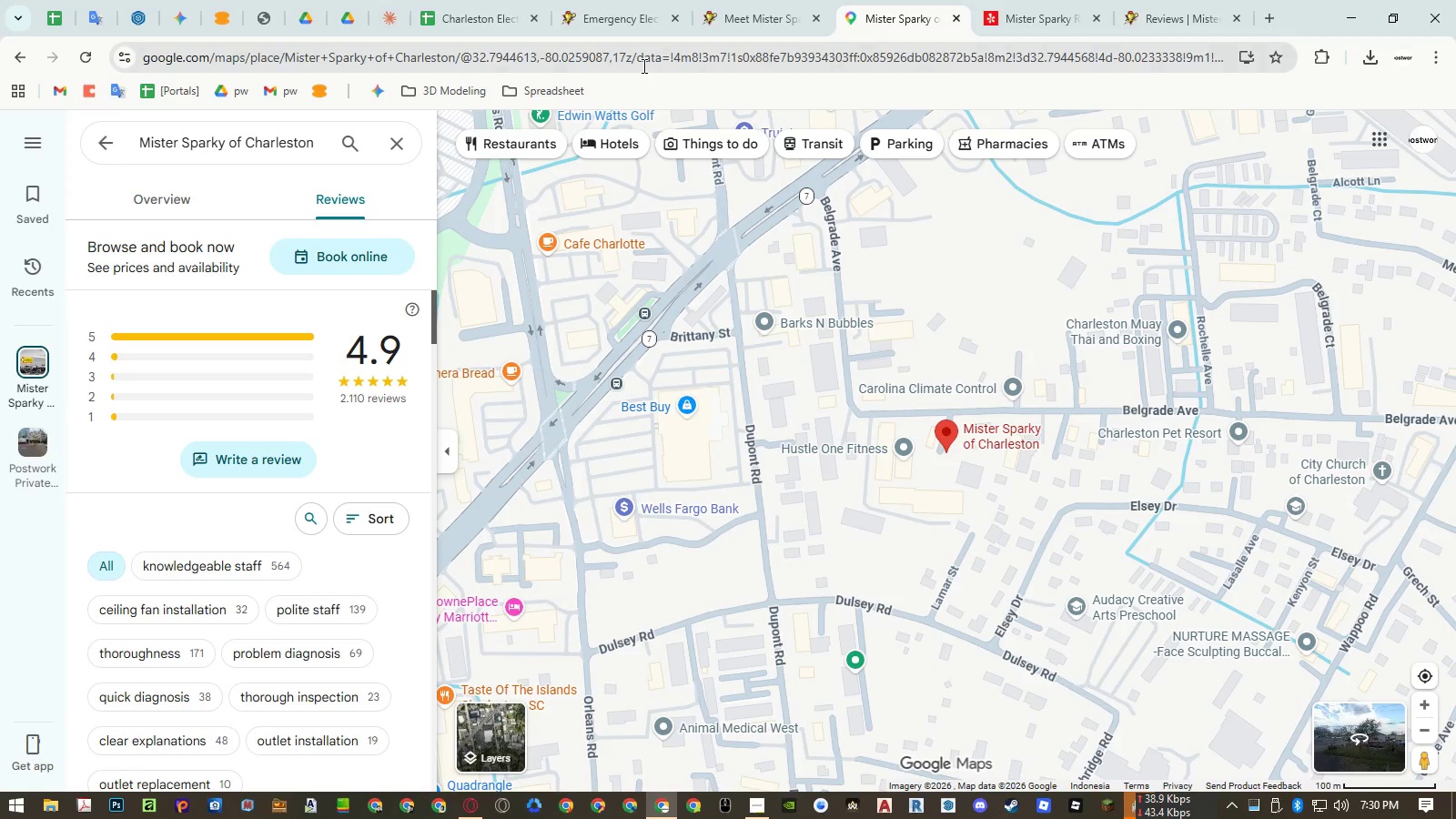 
left_click([466, 20])
 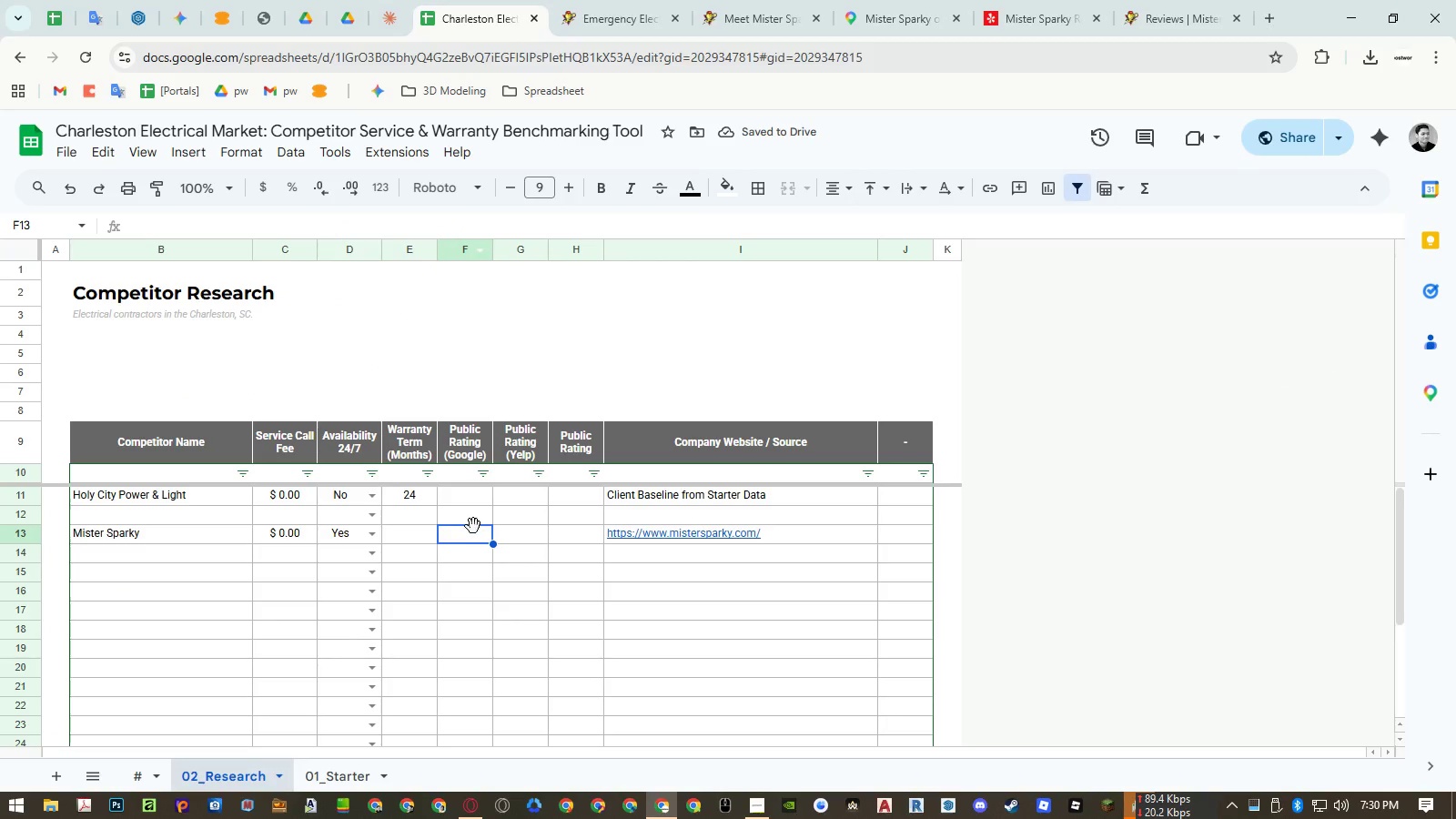 
left_click([470, 535])
 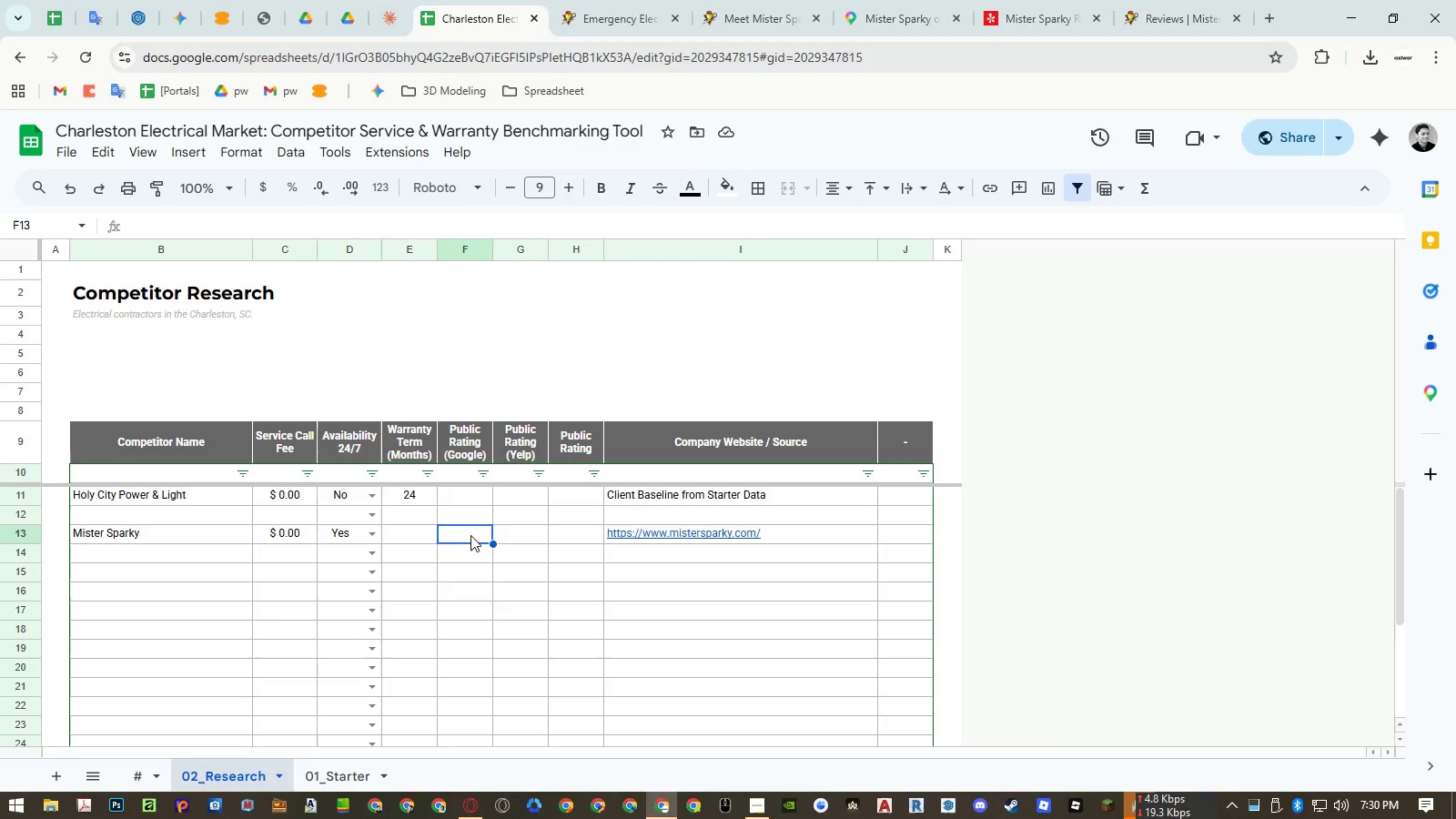 
key(Equal)
 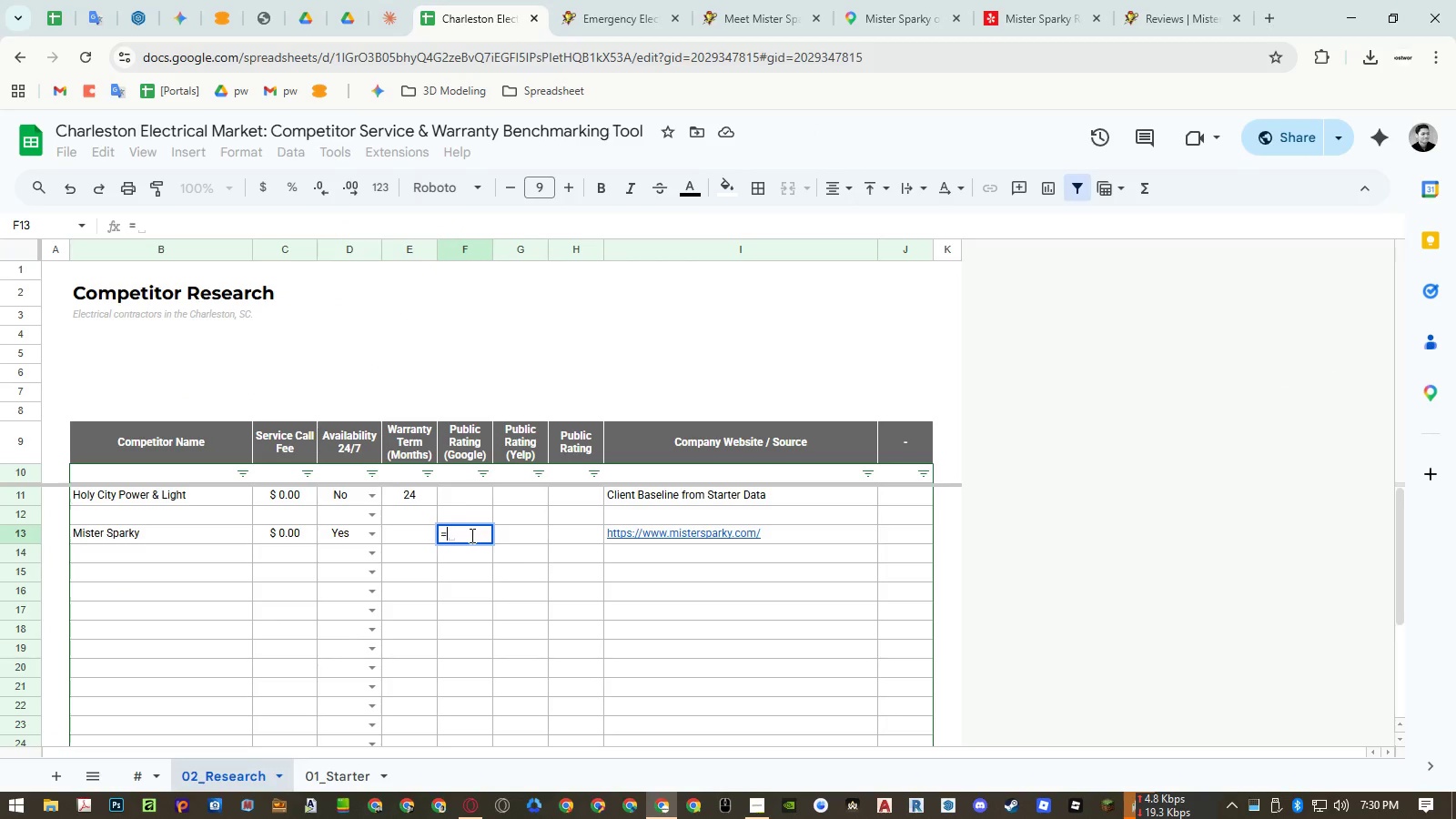 
key(Numpad4)
 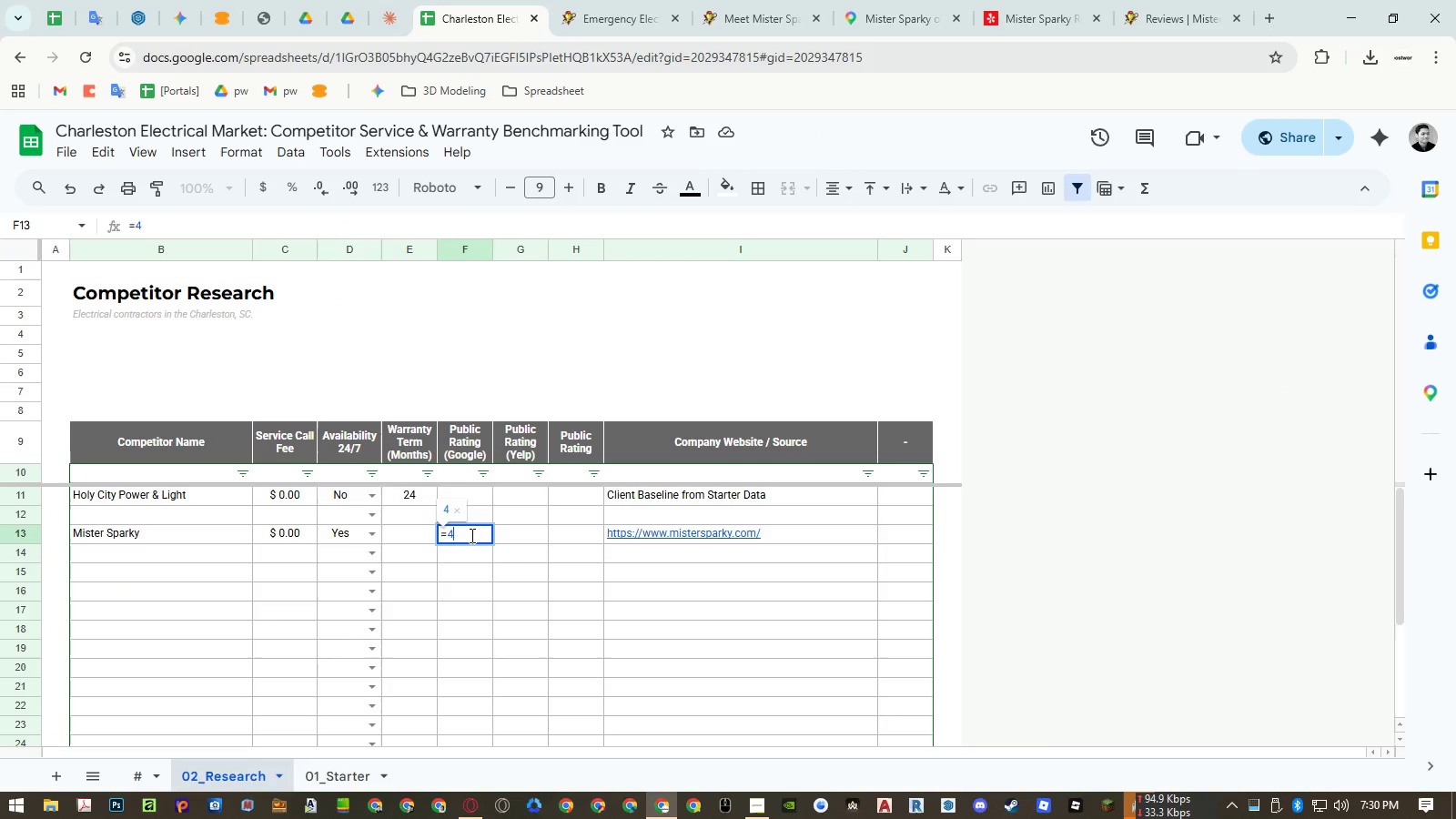 
key(Escape)
 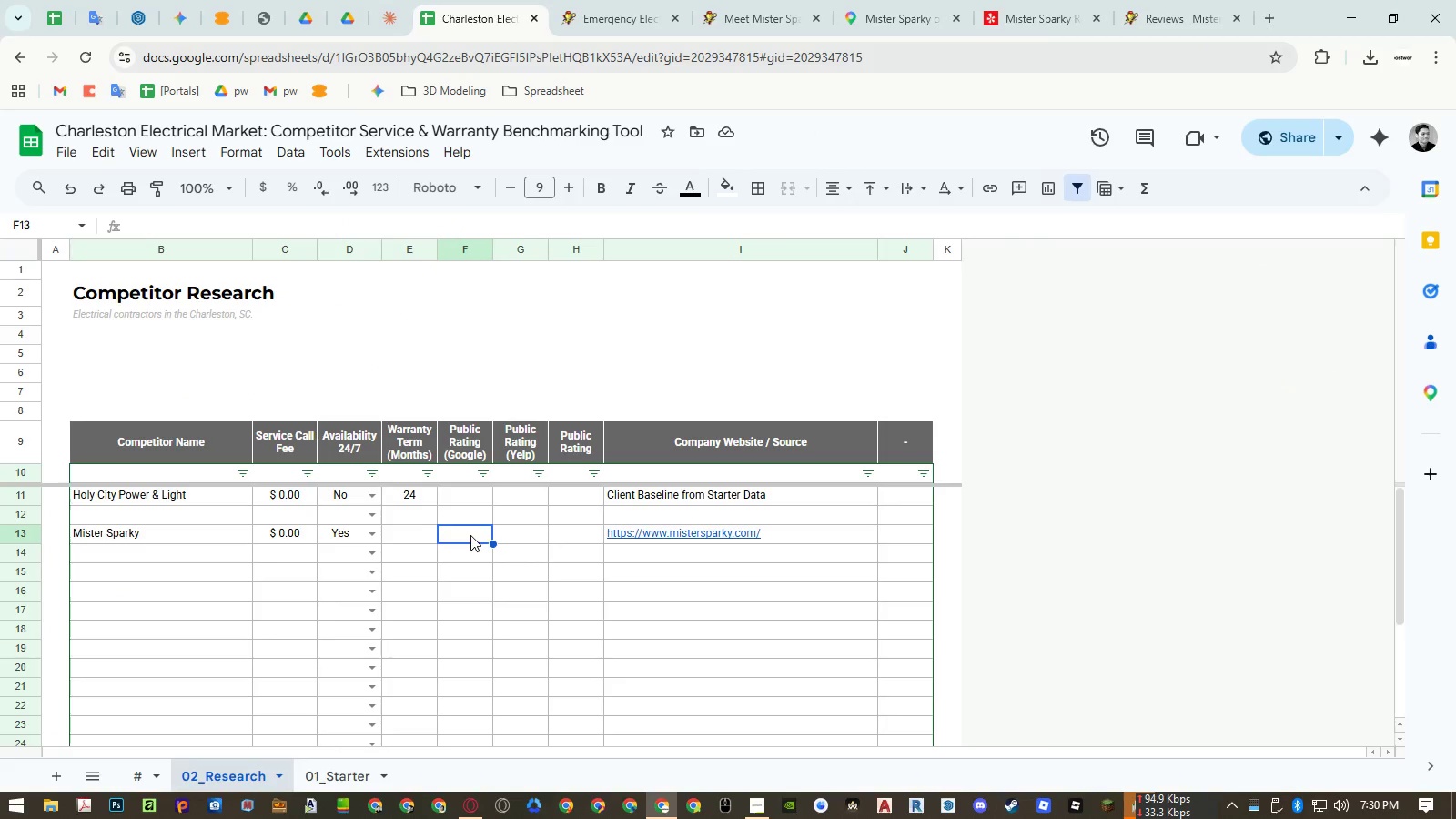 
key(Numpad4)
 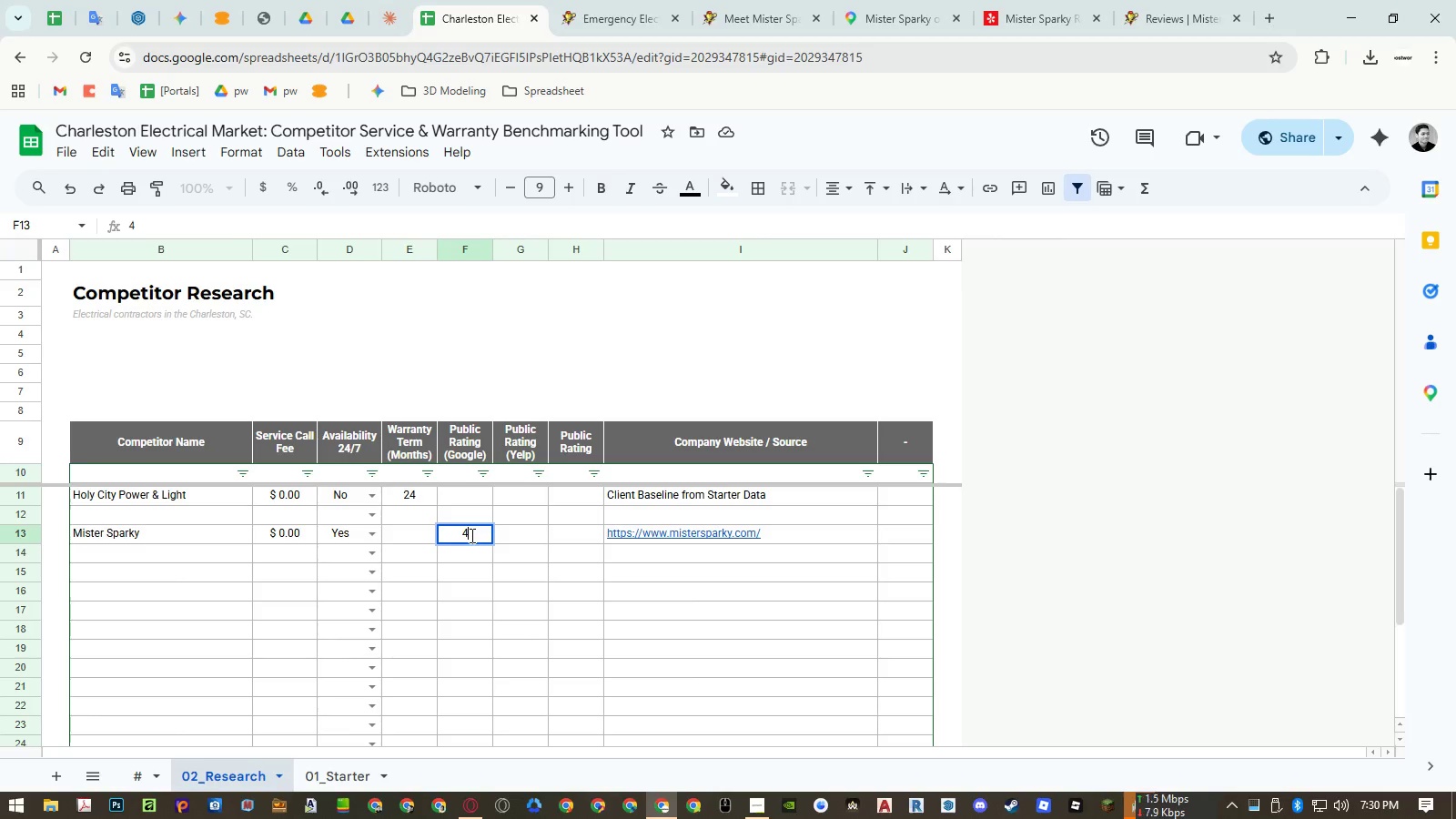 
key(NumpadDecimal)
 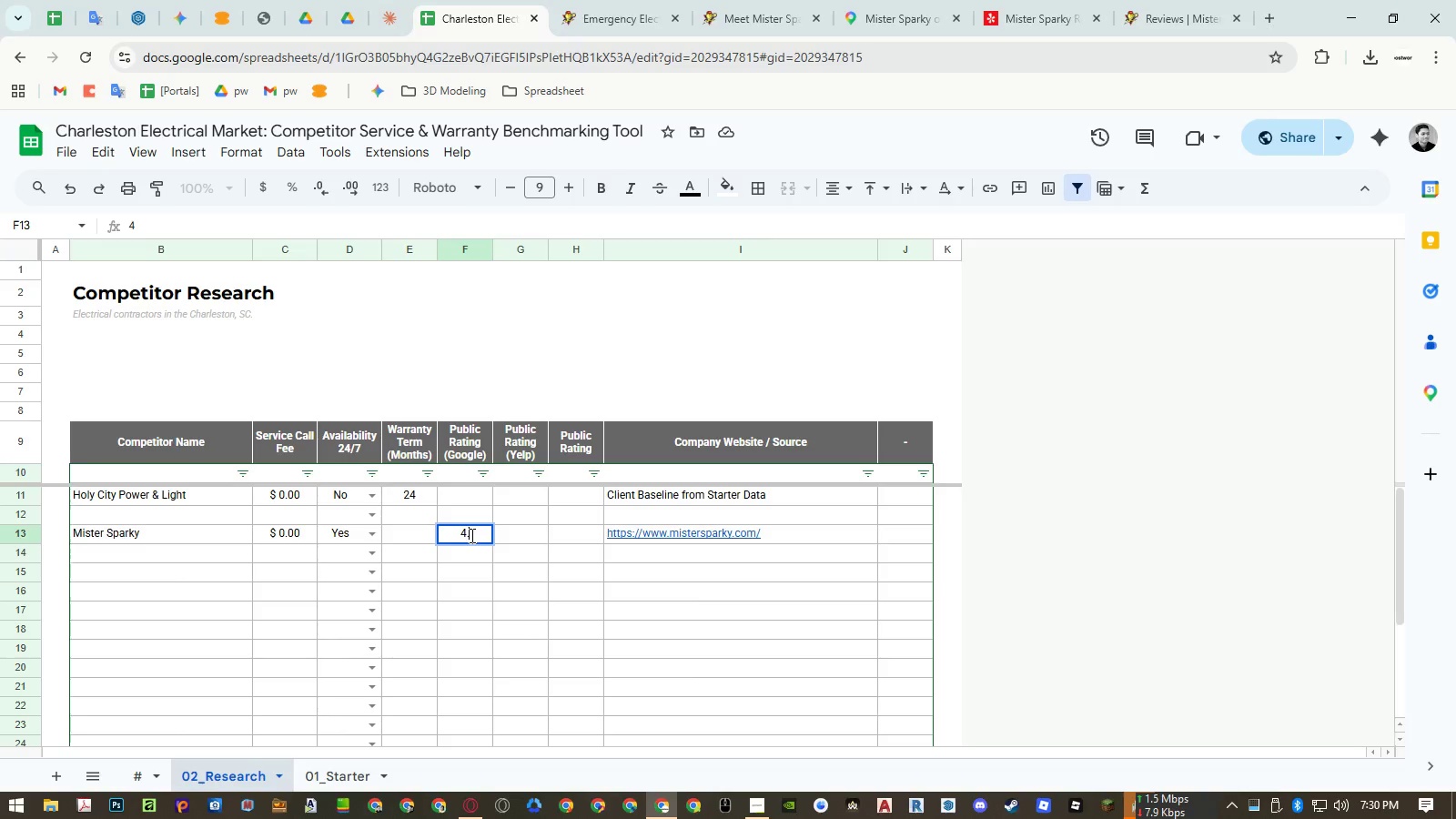 
key(Numpad9)
 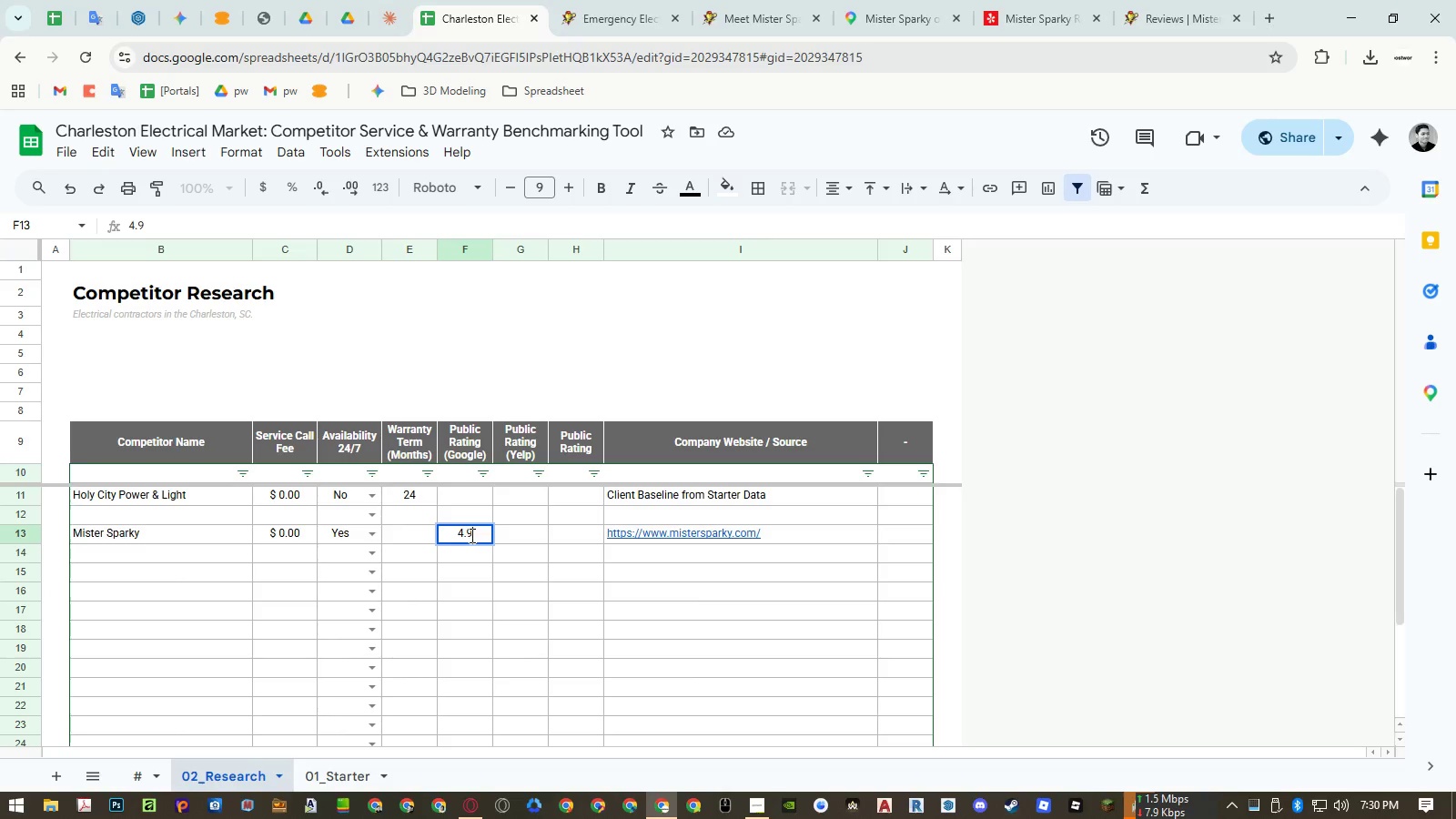 
key(Enter)
 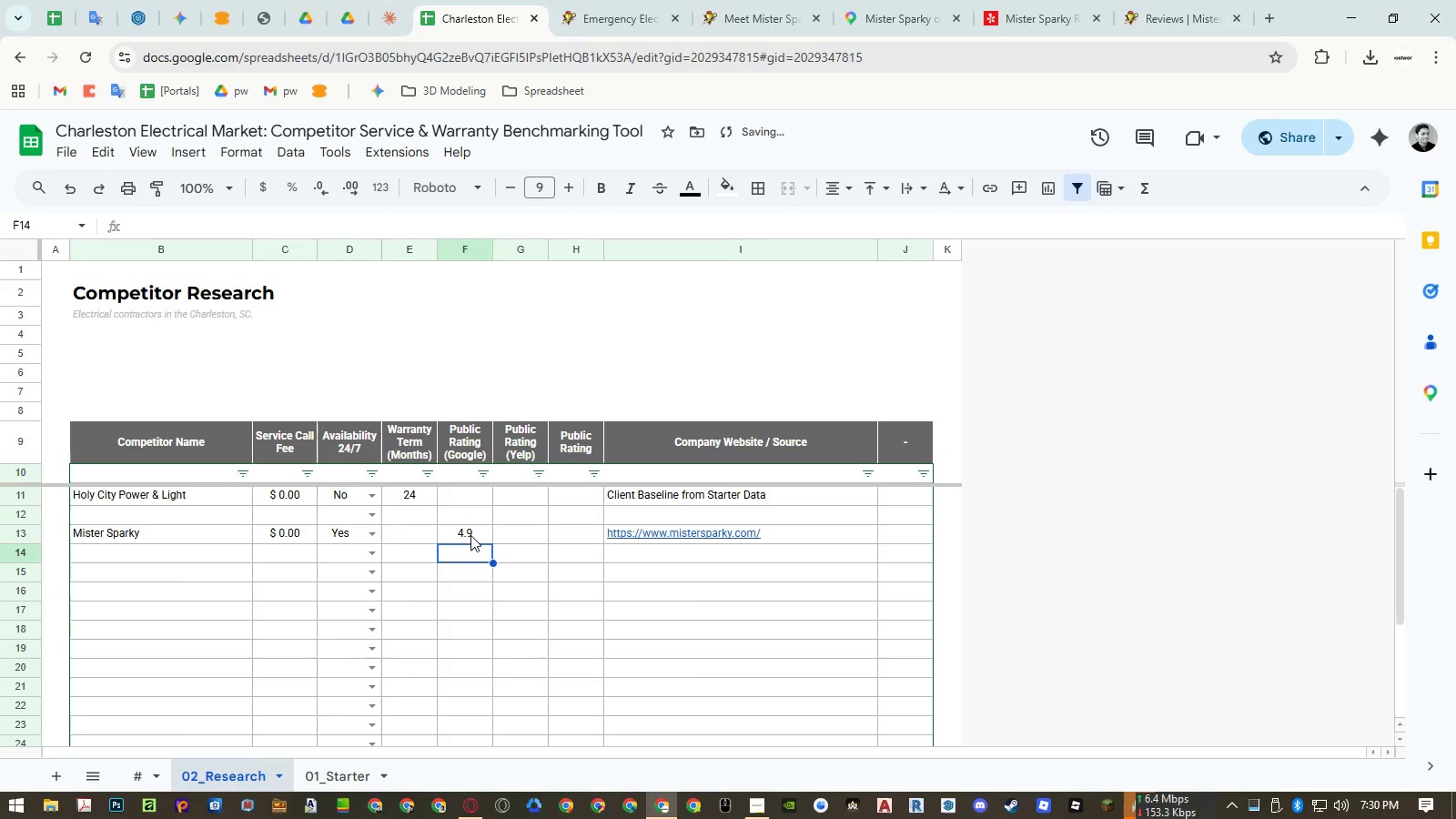 
key(ArrowUp)
 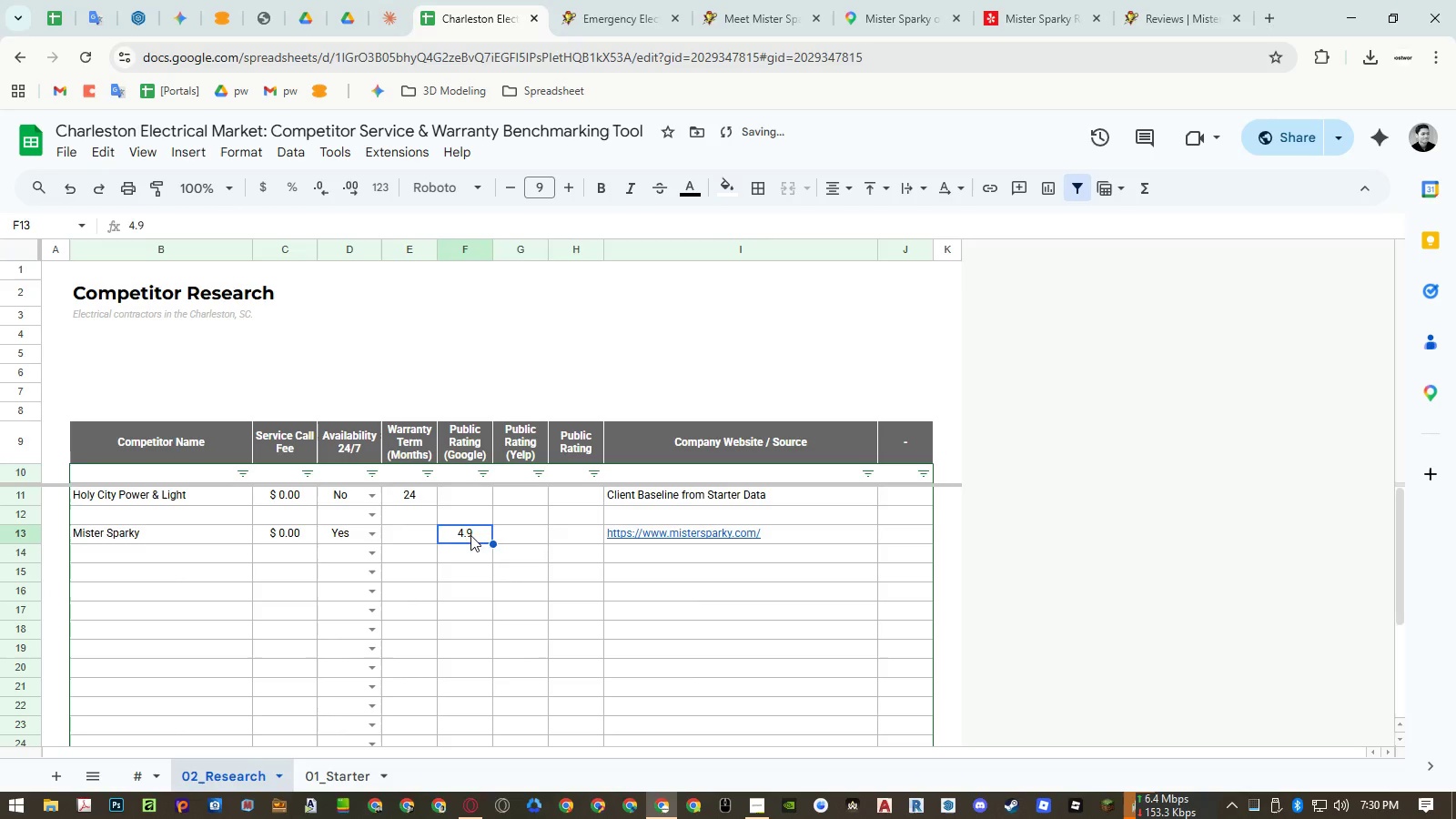 
key(ArrowRight)
 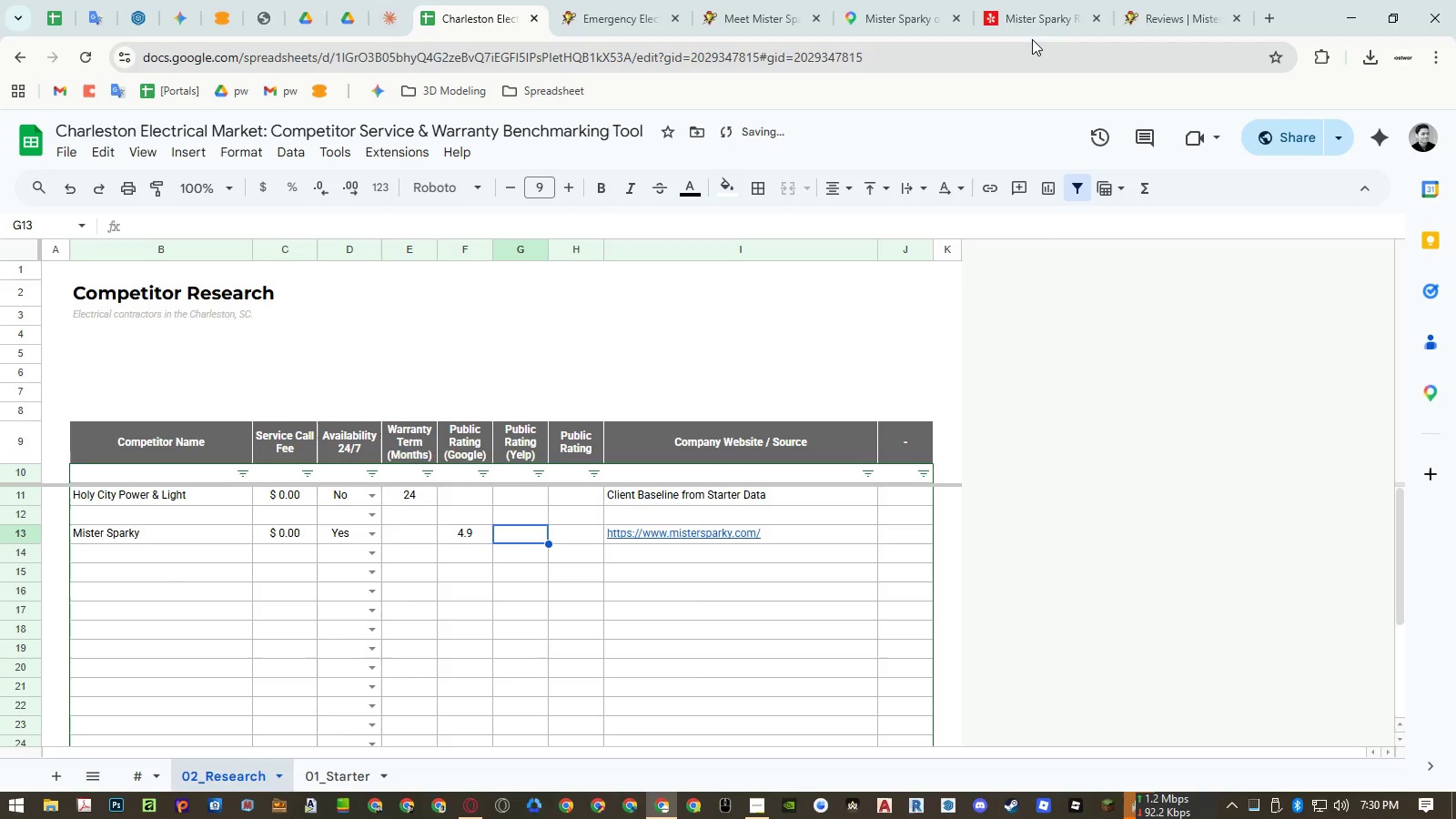 
left_click([1037, 12])
 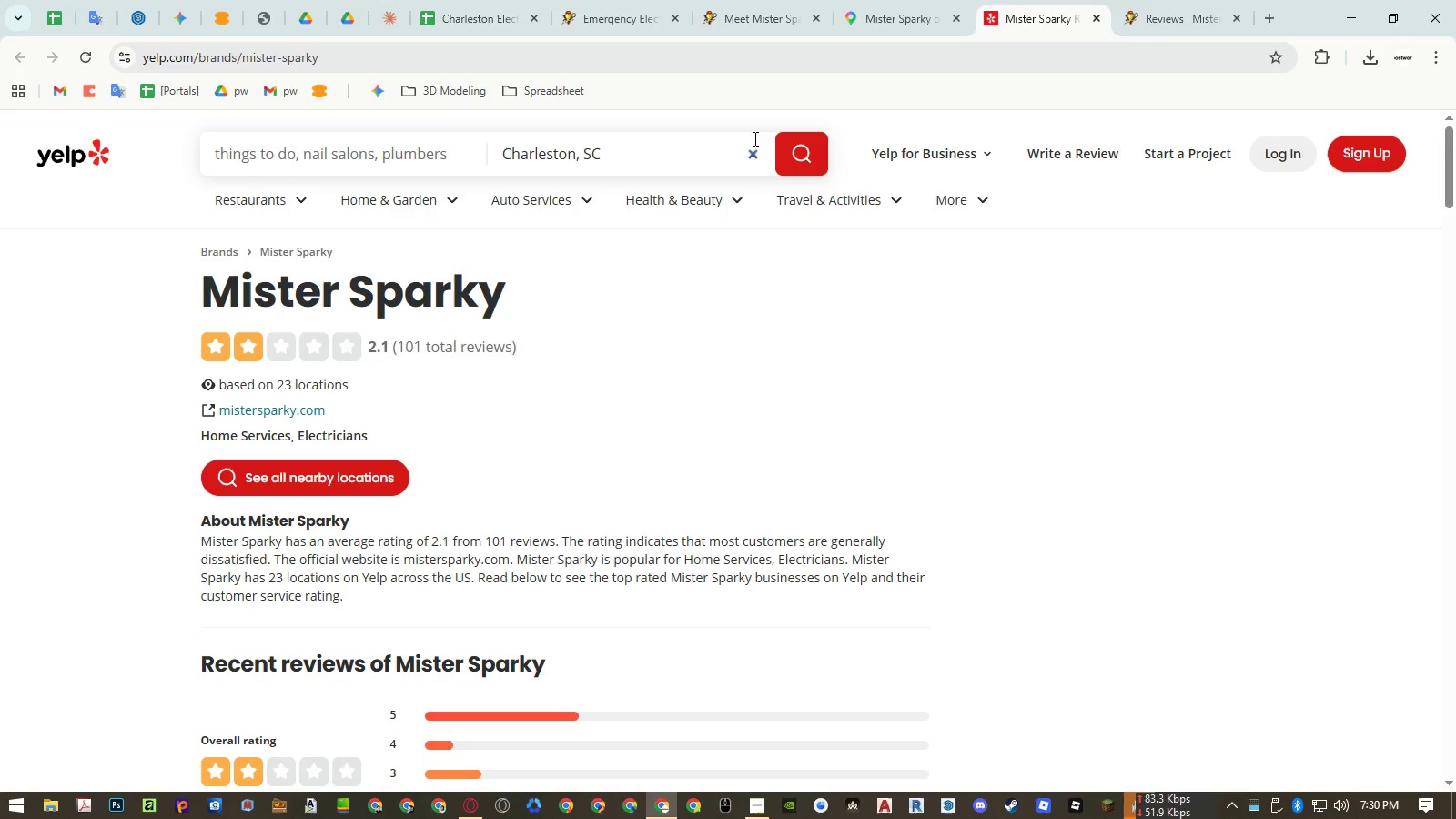 
left_click([493, 16])
 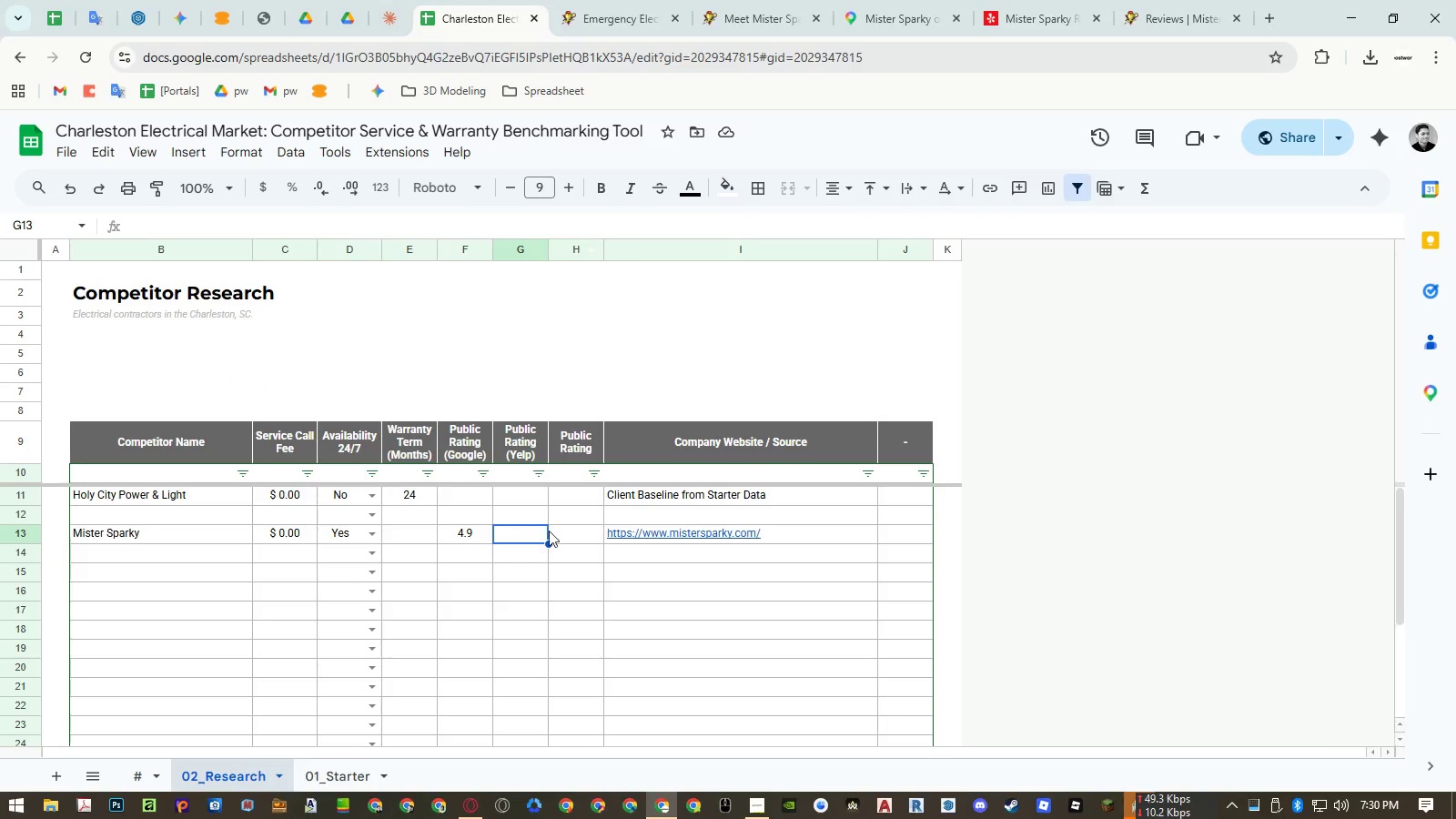 
left_click([526, 530])
 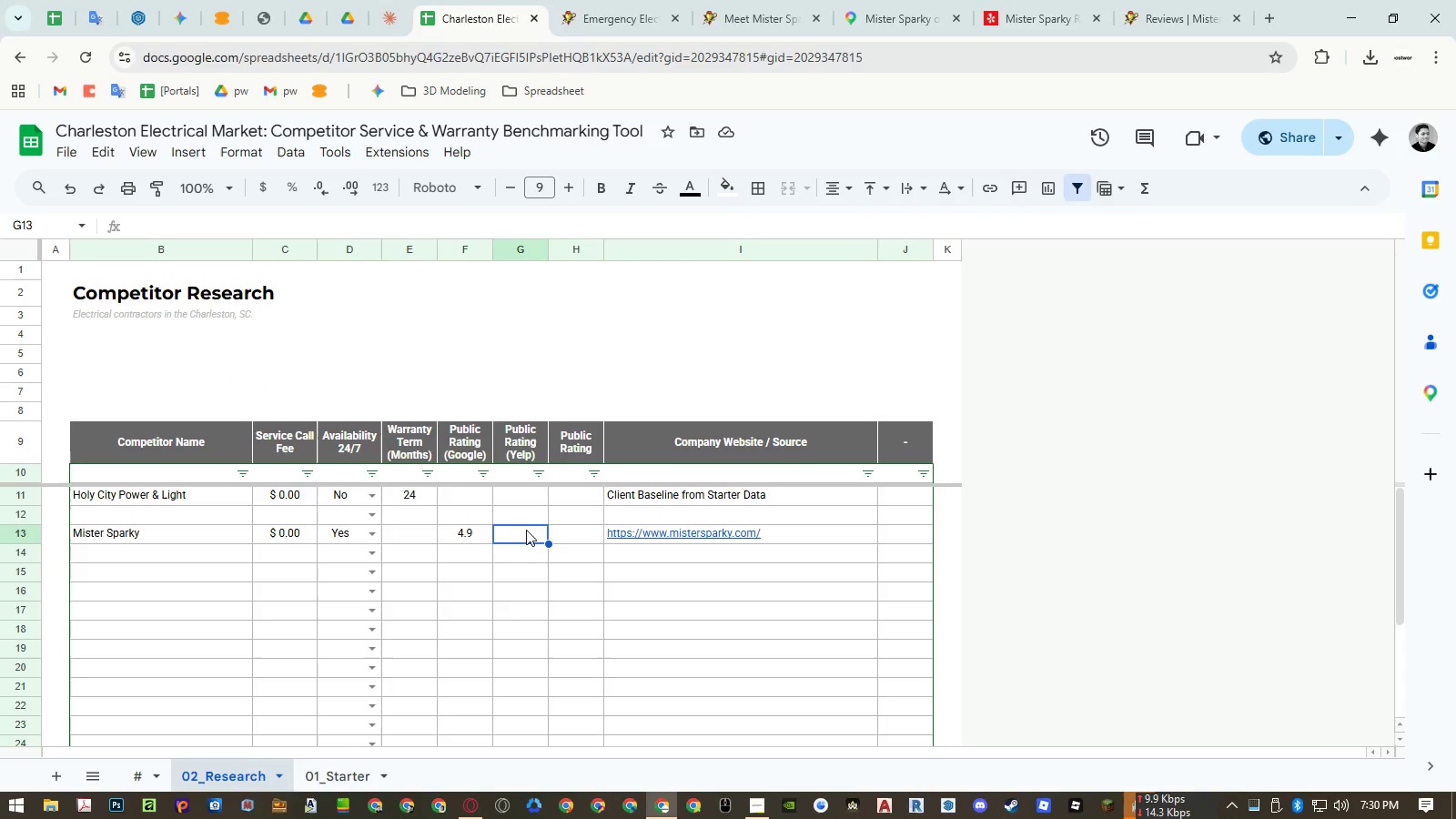 
key(Numpad2)
 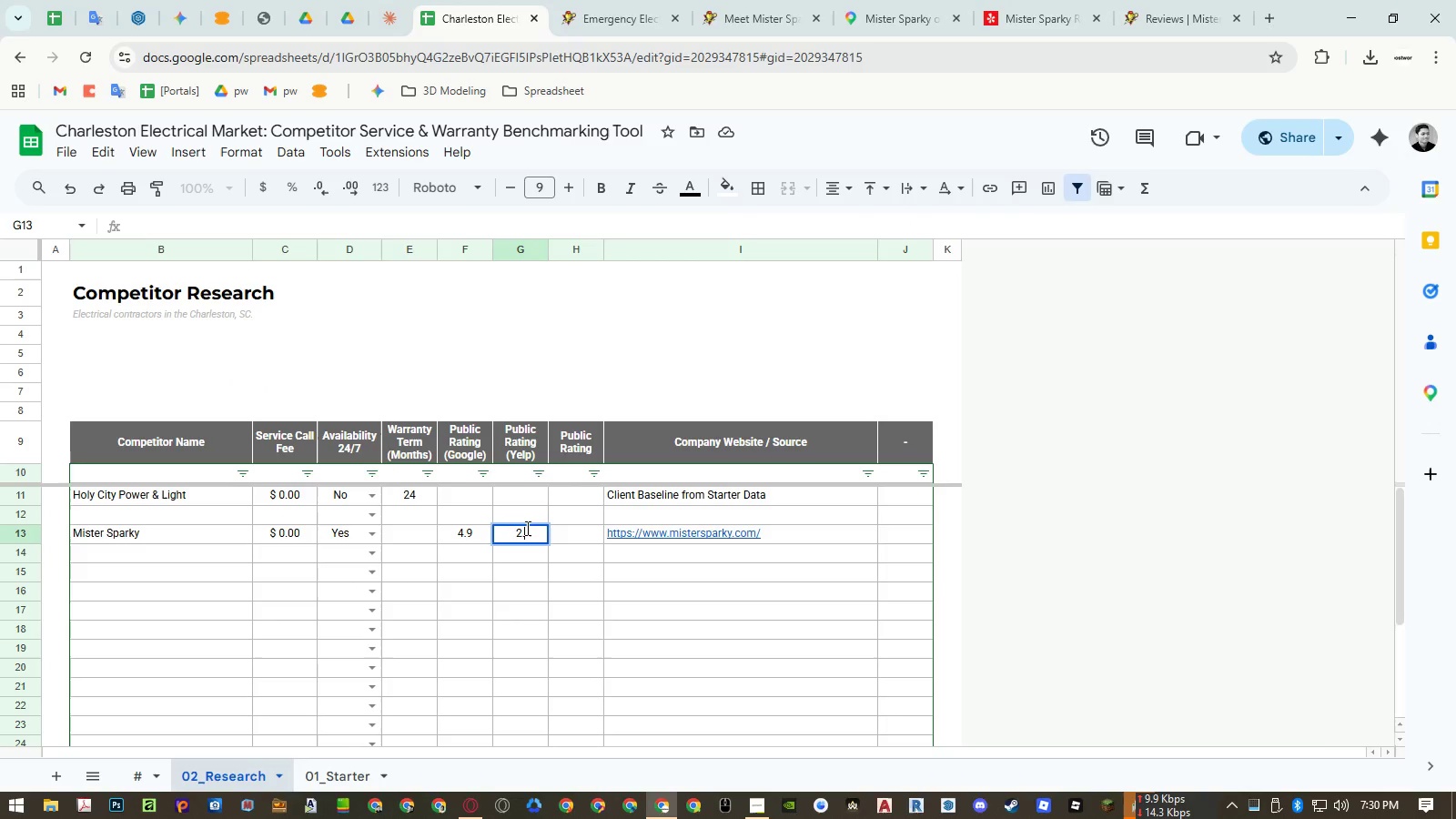 
key(NumpadDecimal)
 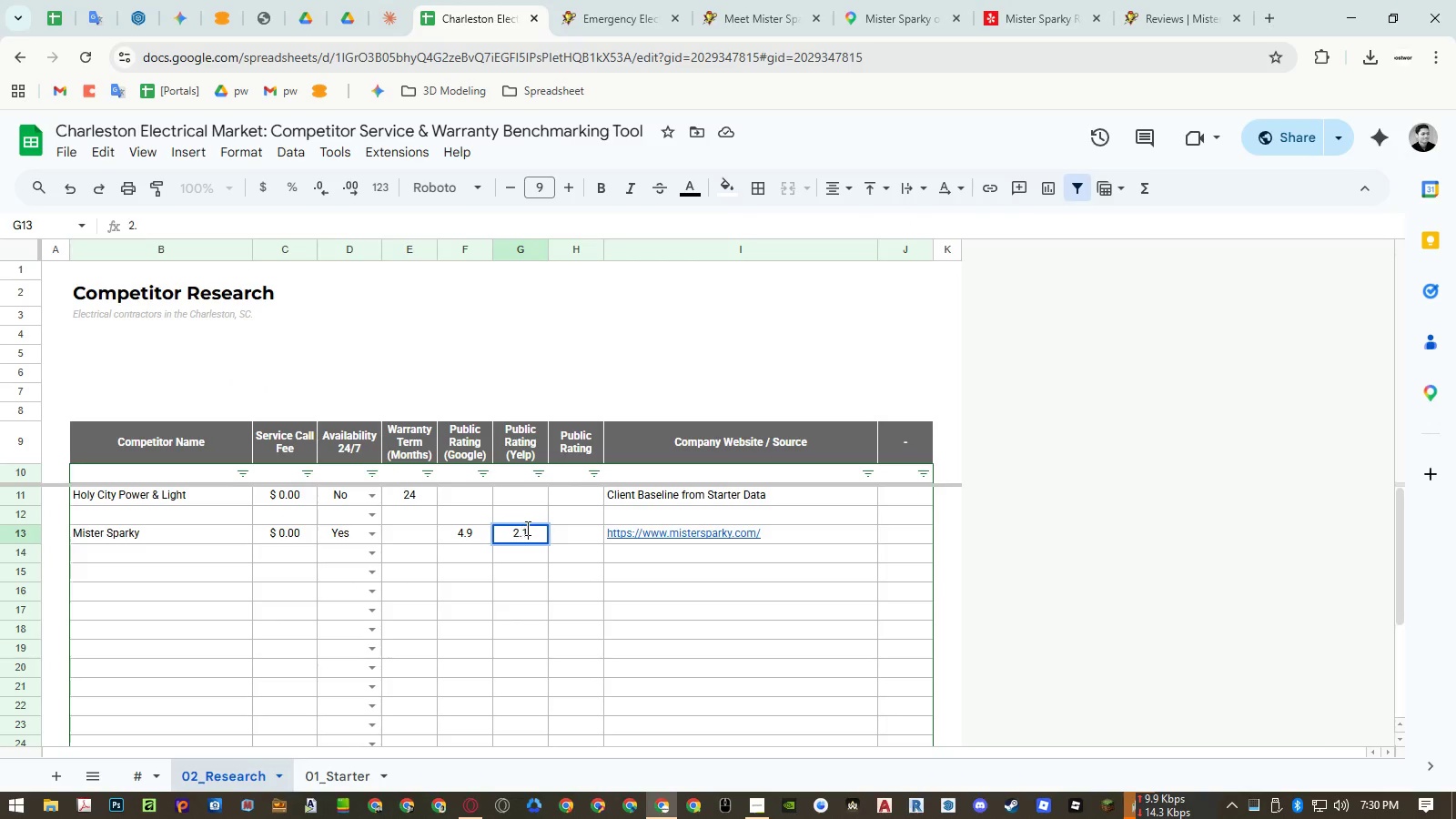 
key(Numpad1)
 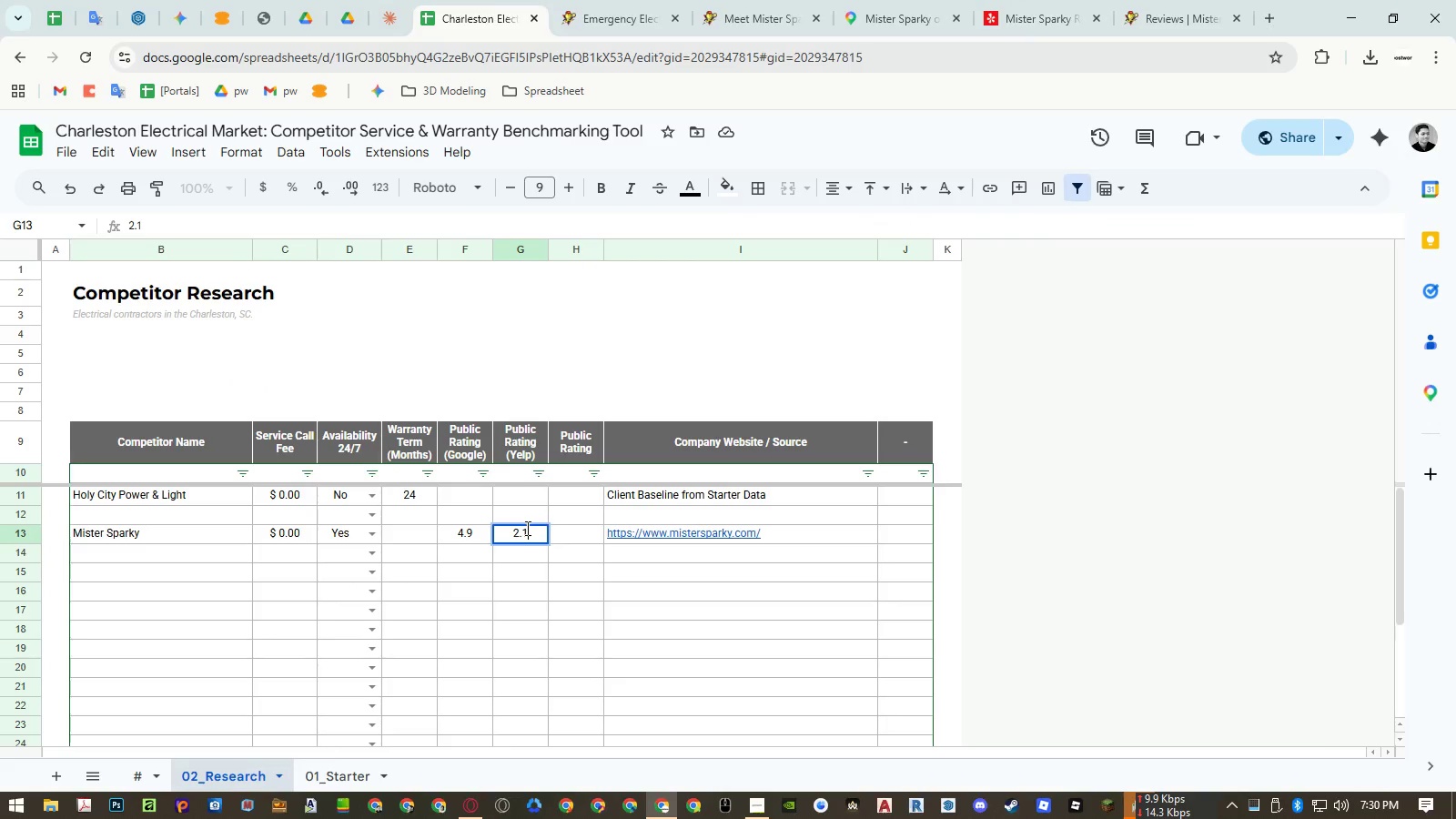 
key(NumpadEnter)
 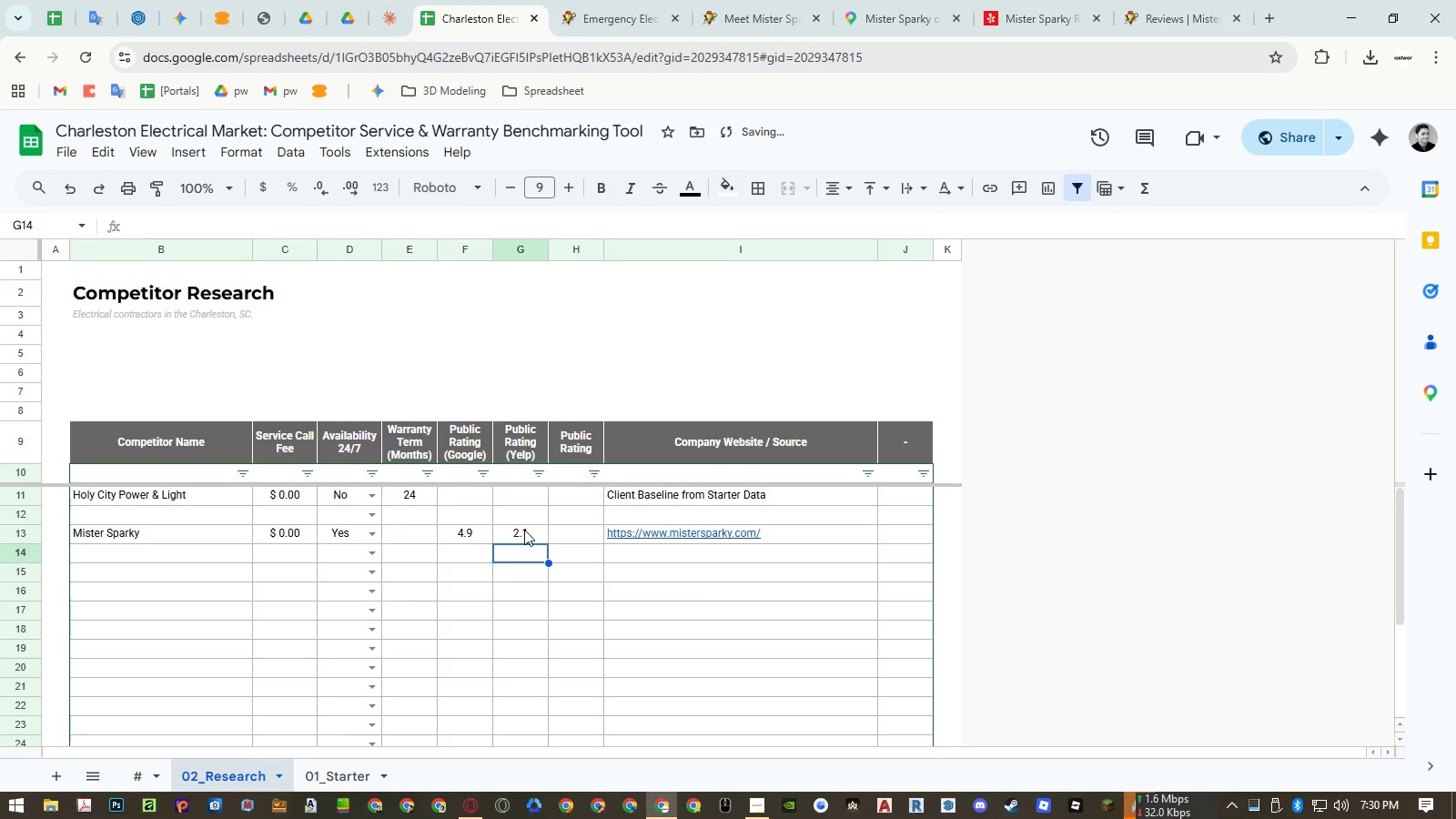 
left_click([524, 530])
 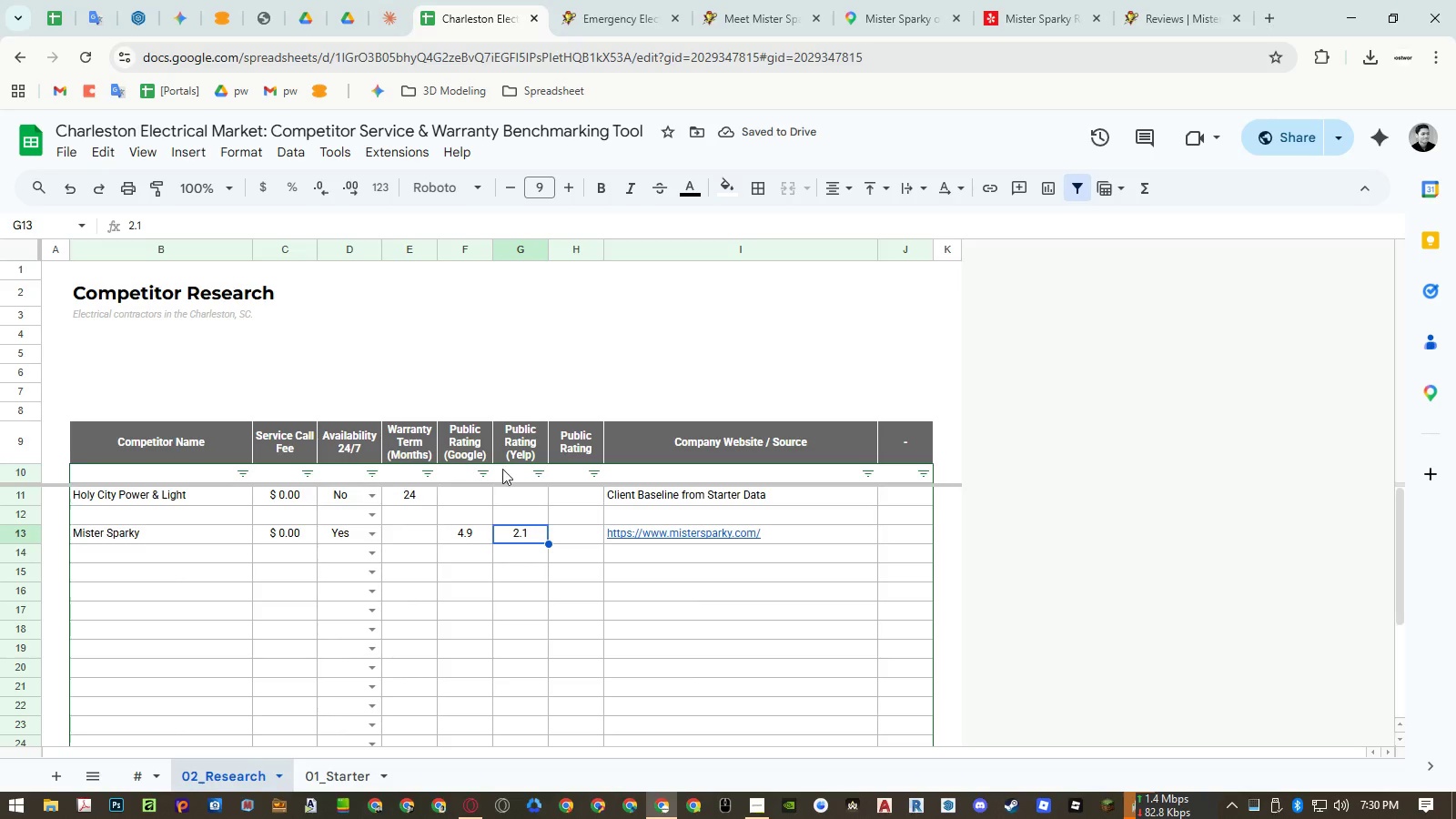 
left_click([560, 472])
 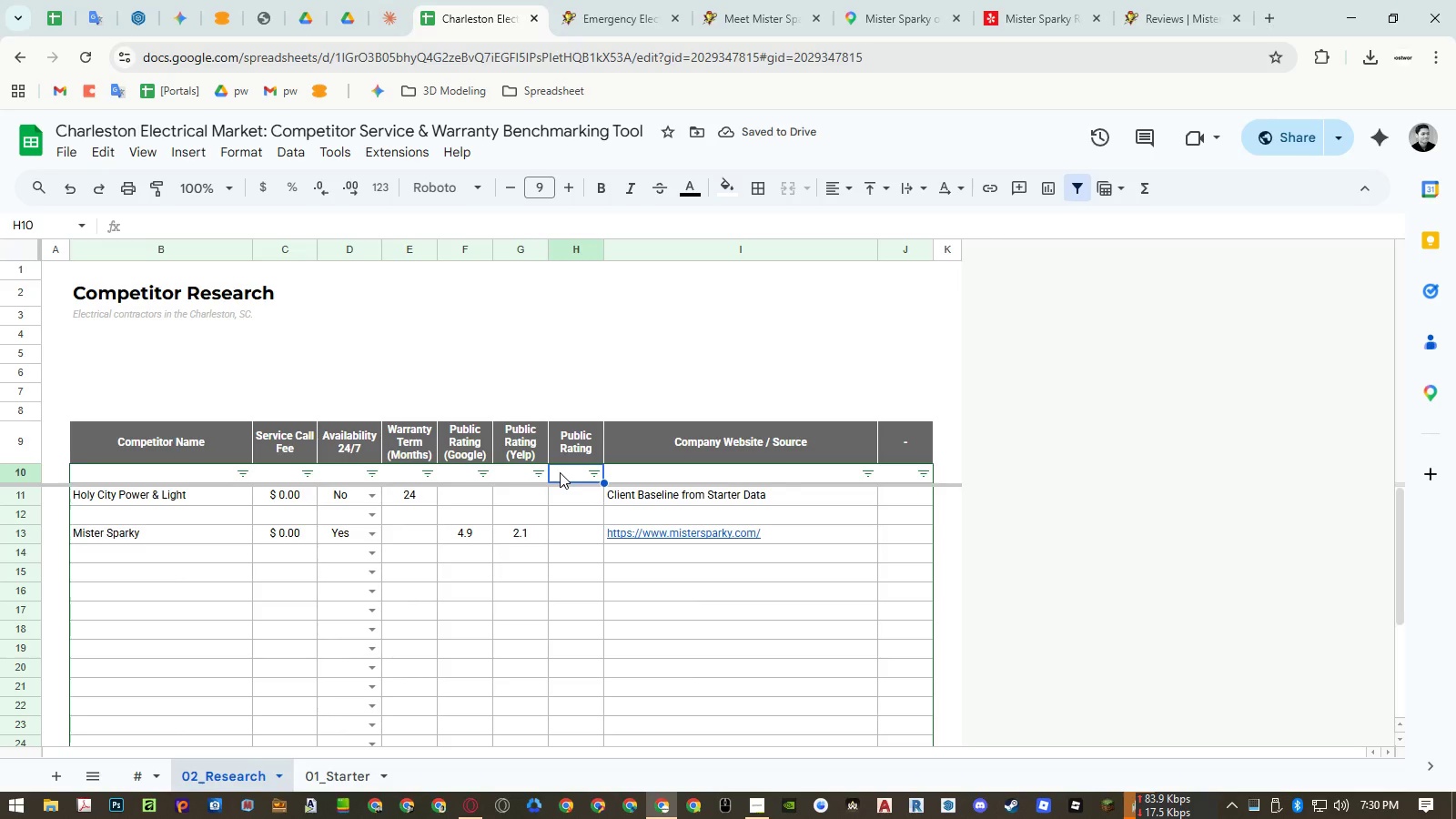 
type(=aver)
 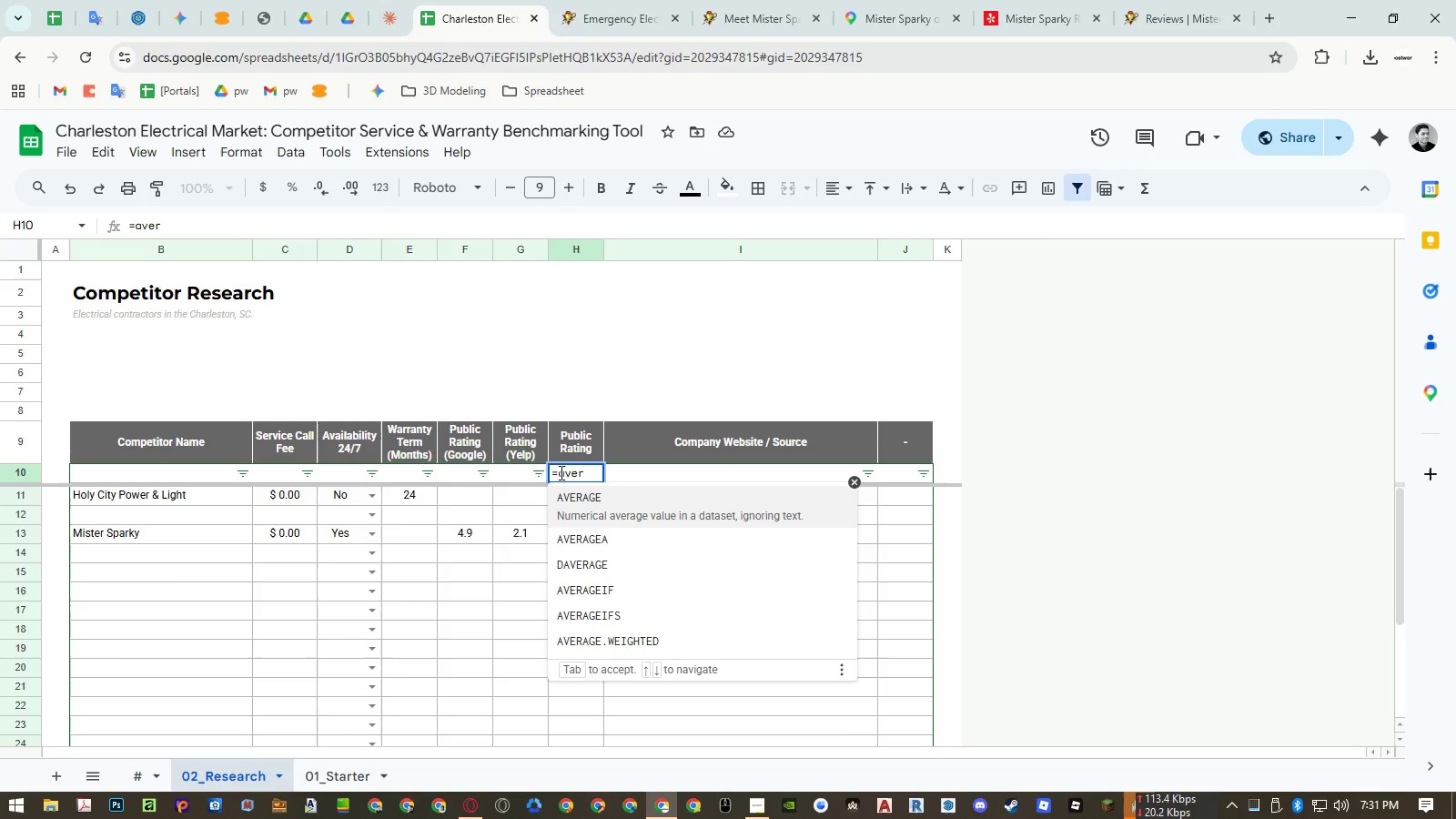 
key(Enter)
 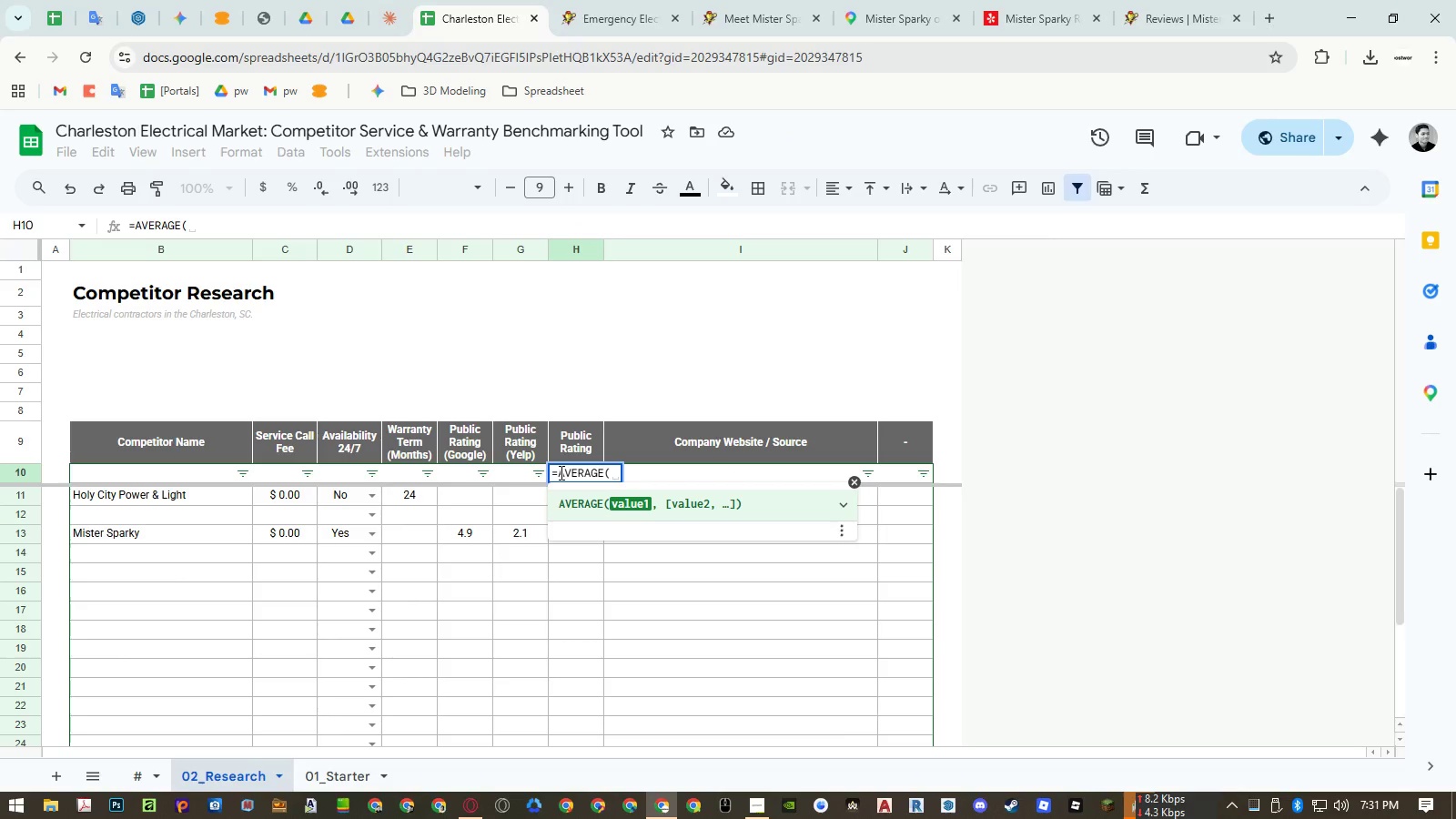 
wait(5.28)
 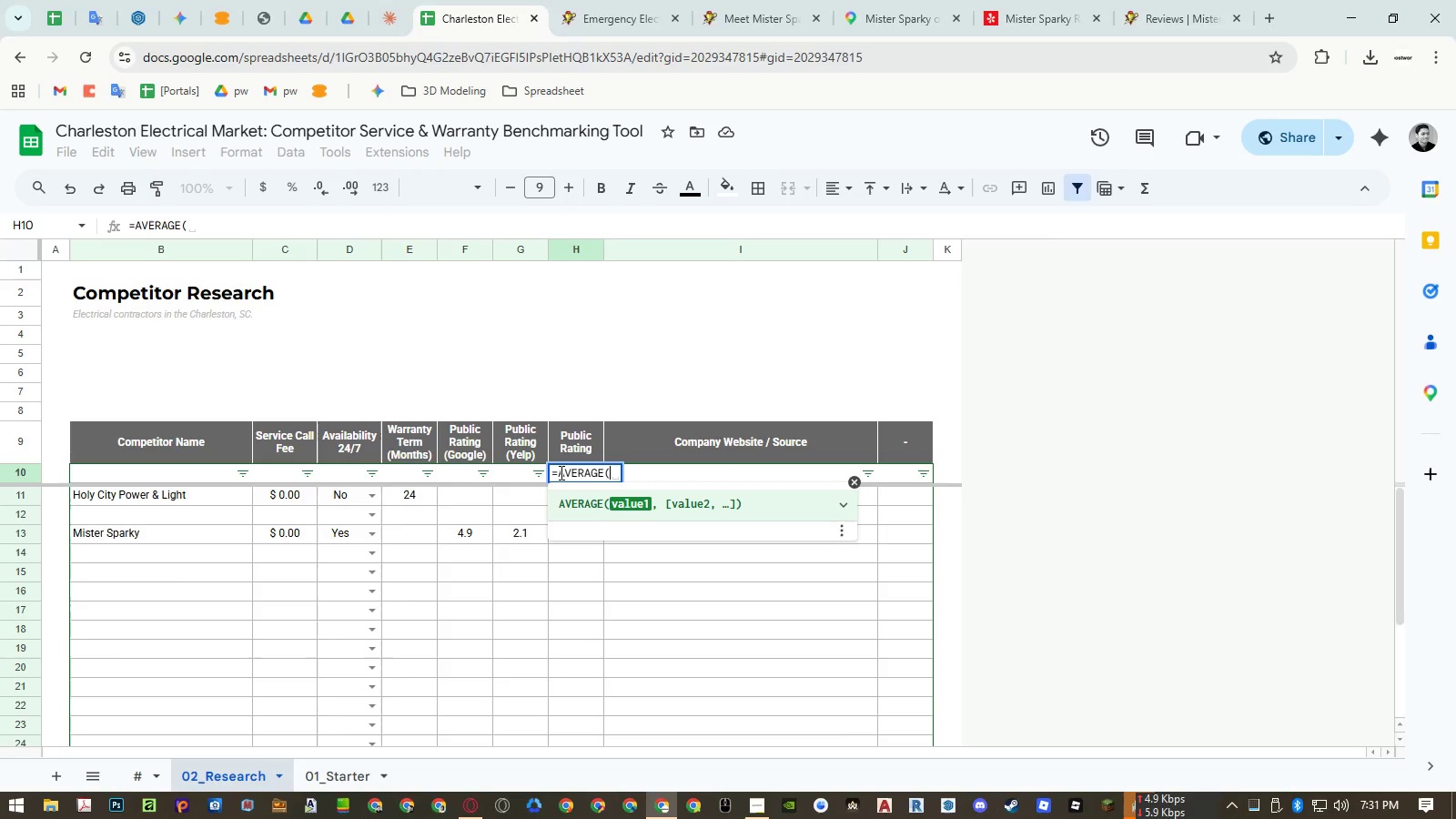 
key(Escape)
type(=arr)
 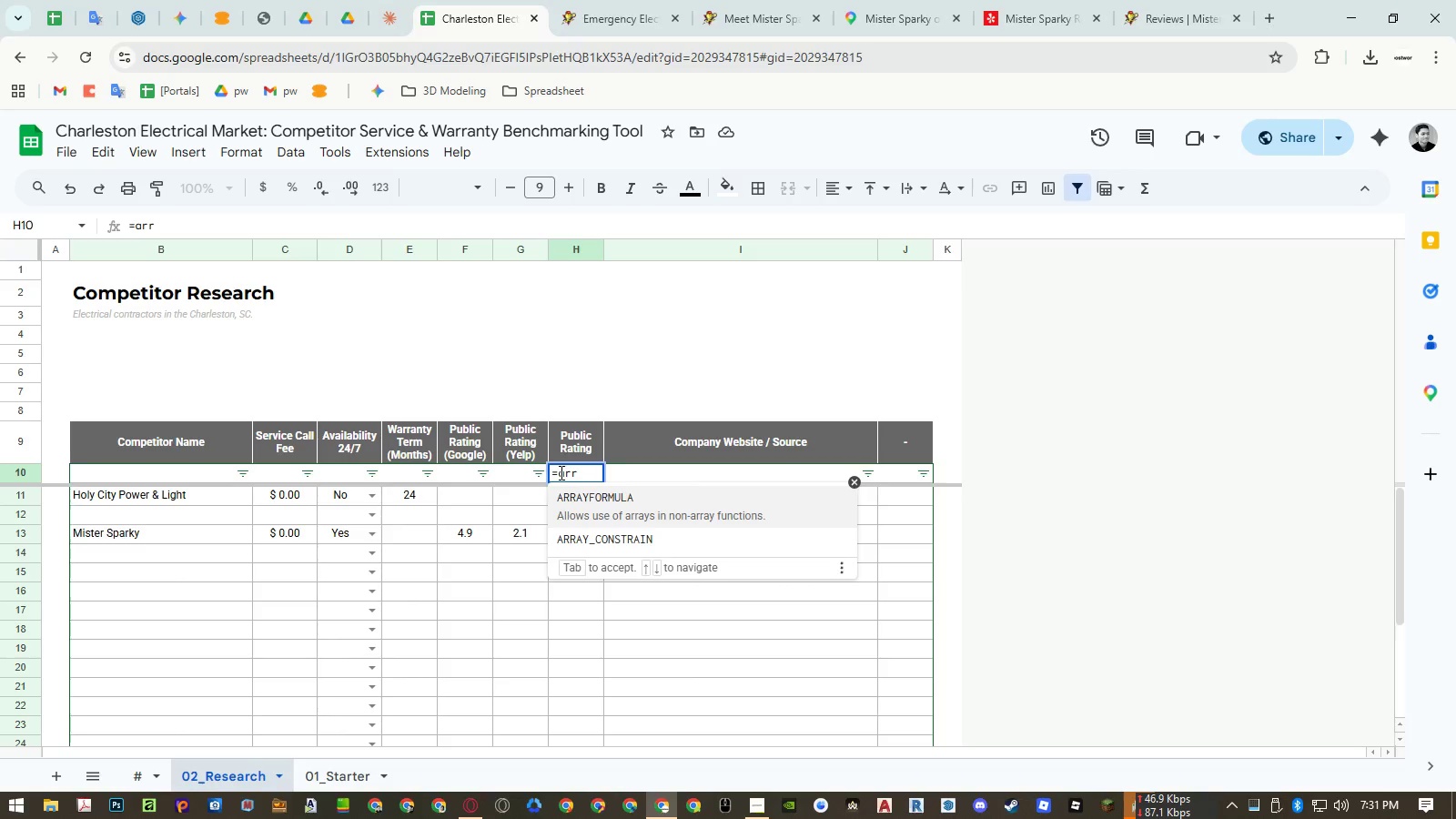 
key(Enter)
 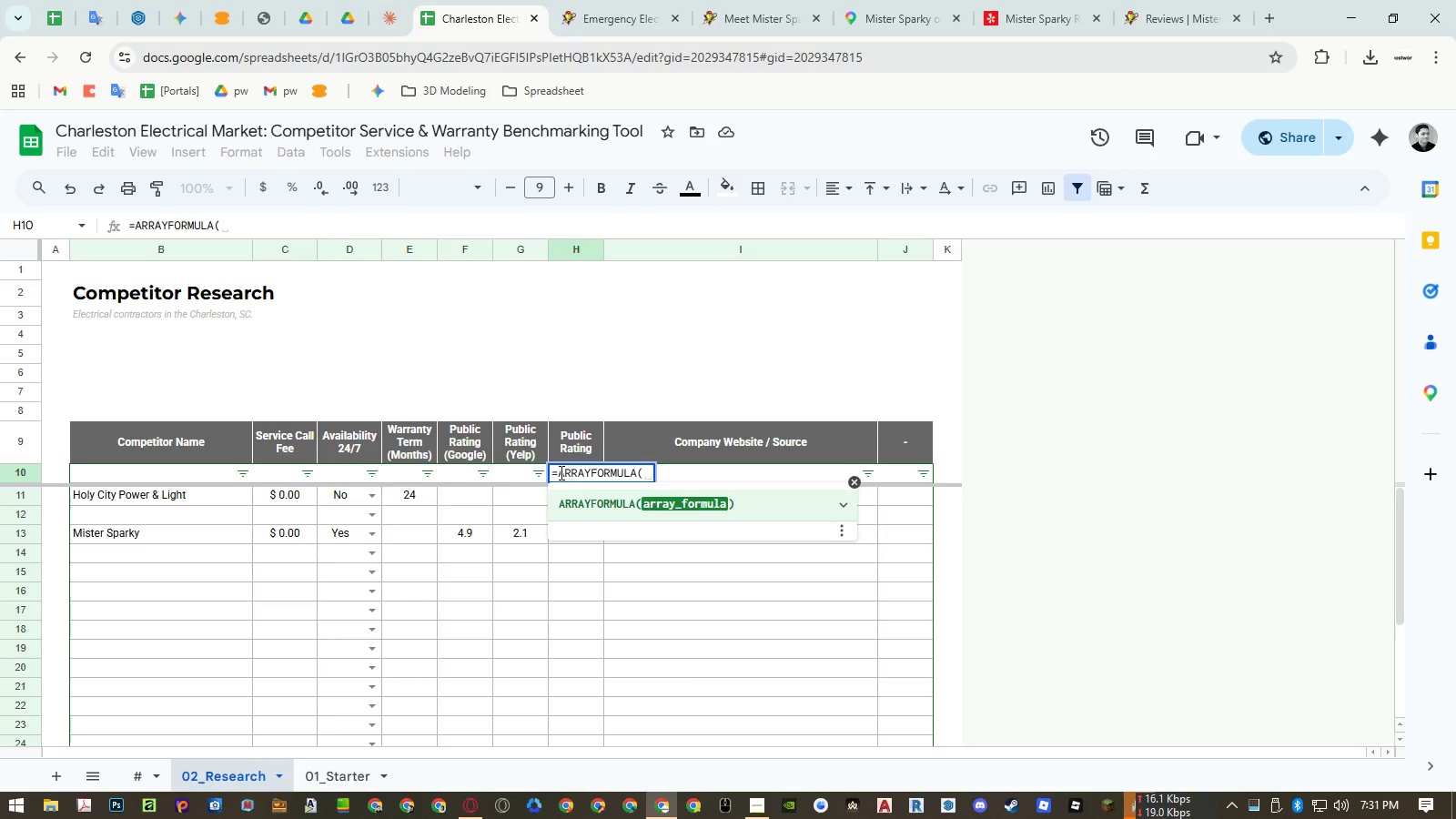 
type(if)
 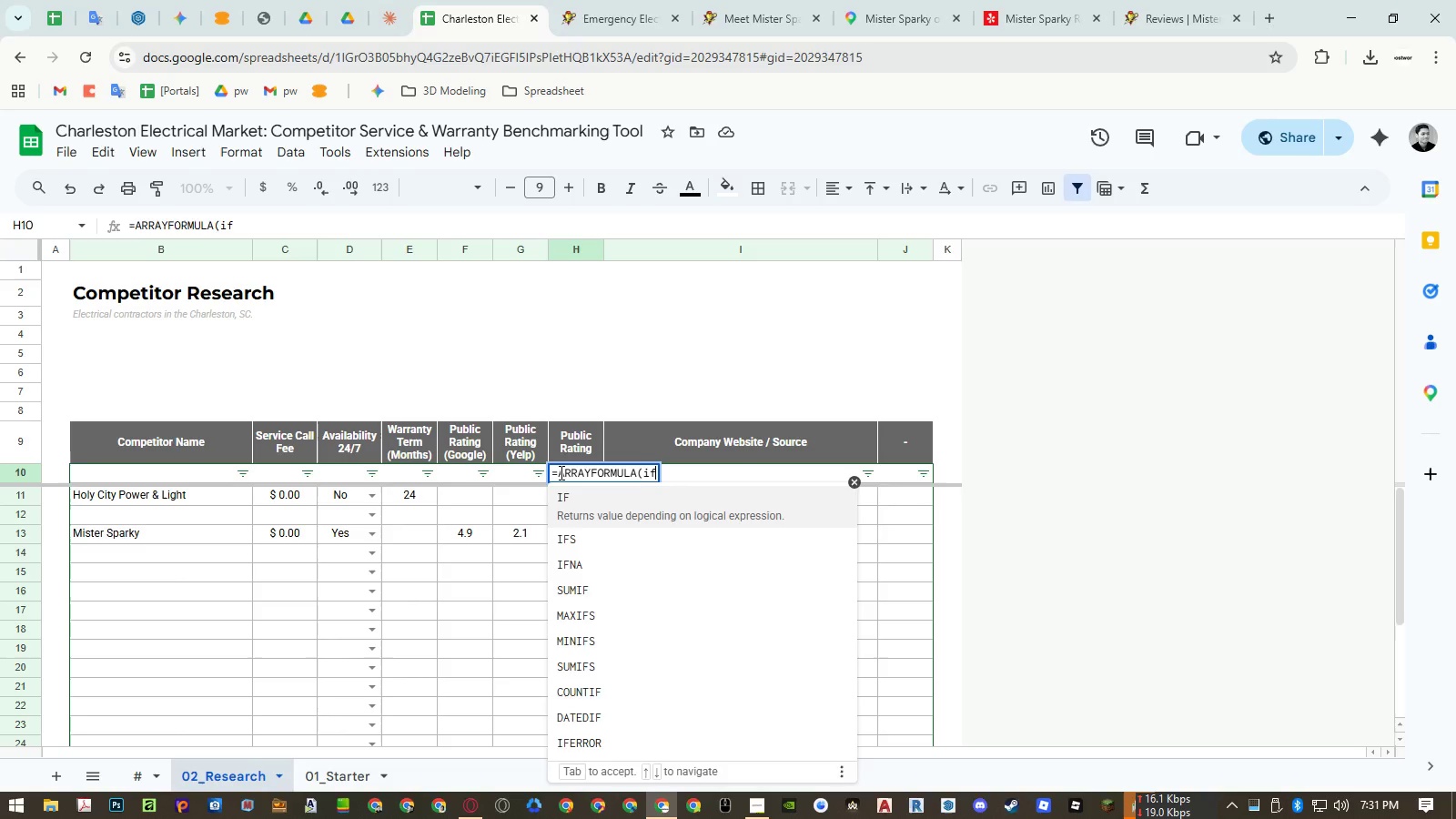 
key(Enter)
 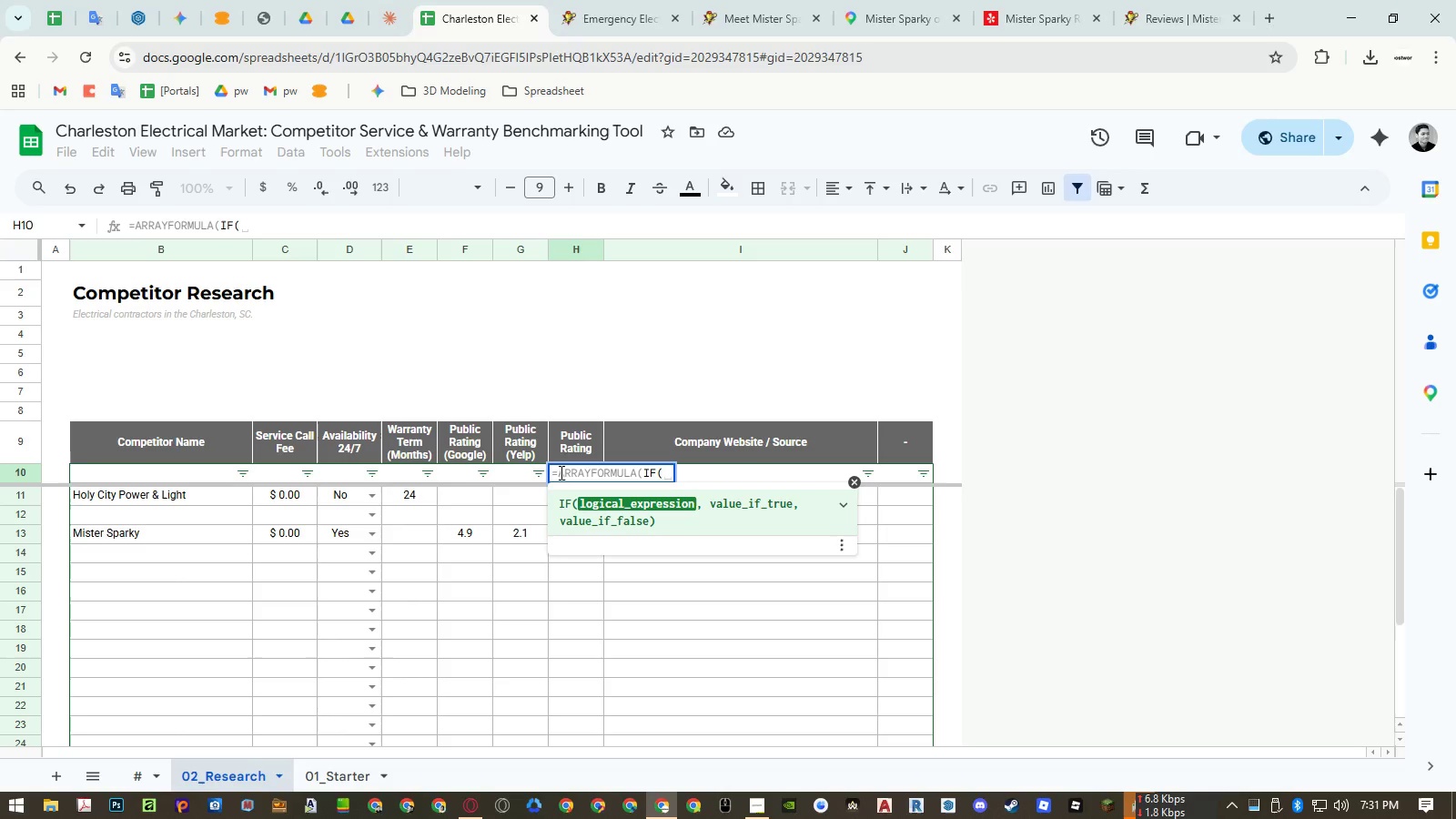 
key(ArrowLeft)
 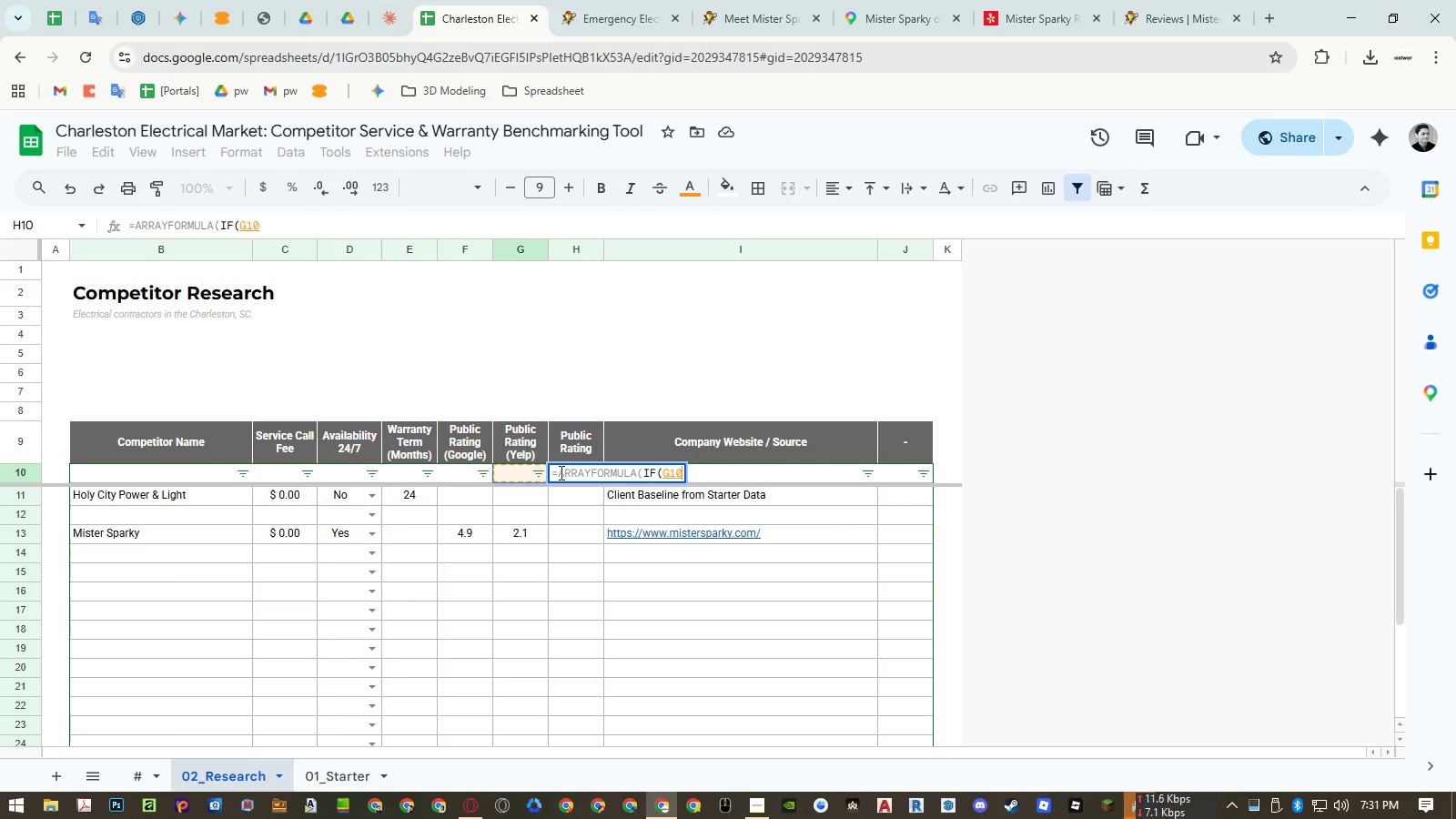 
key(ArrowLeft)
 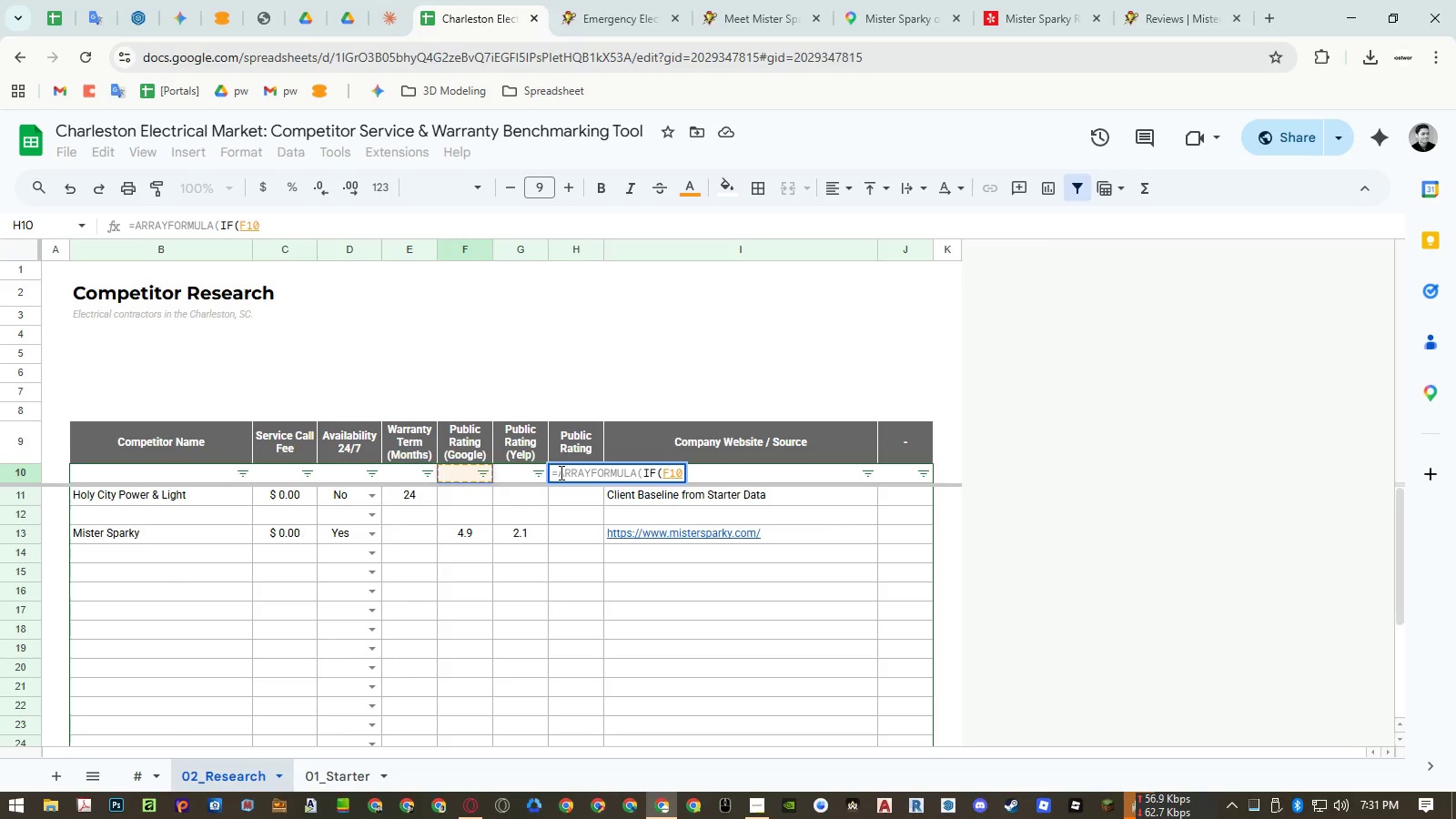 
key(Backspace)
key(Backspace)
key(Backspace)
type(or)
 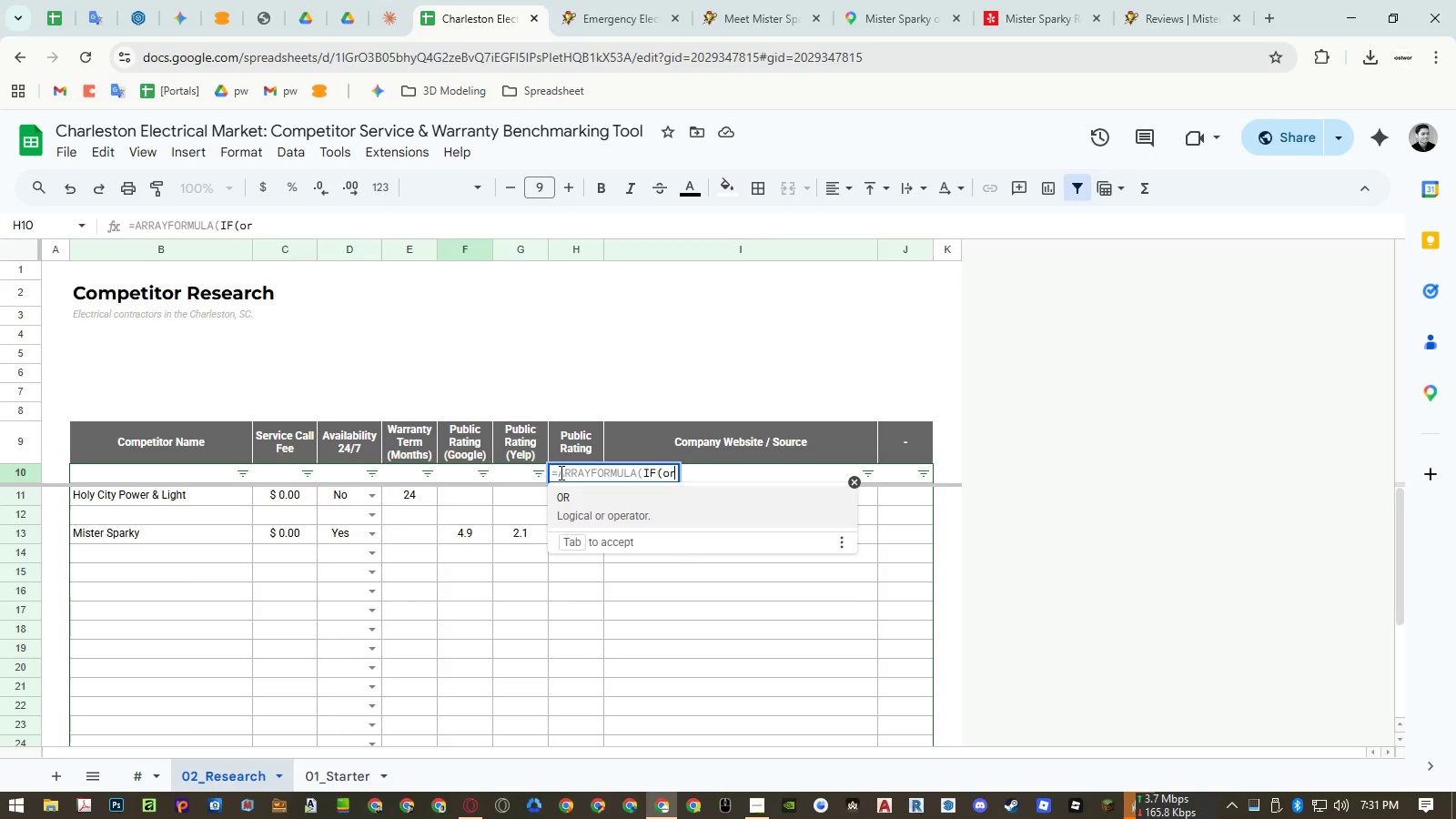 
key(Enter)
 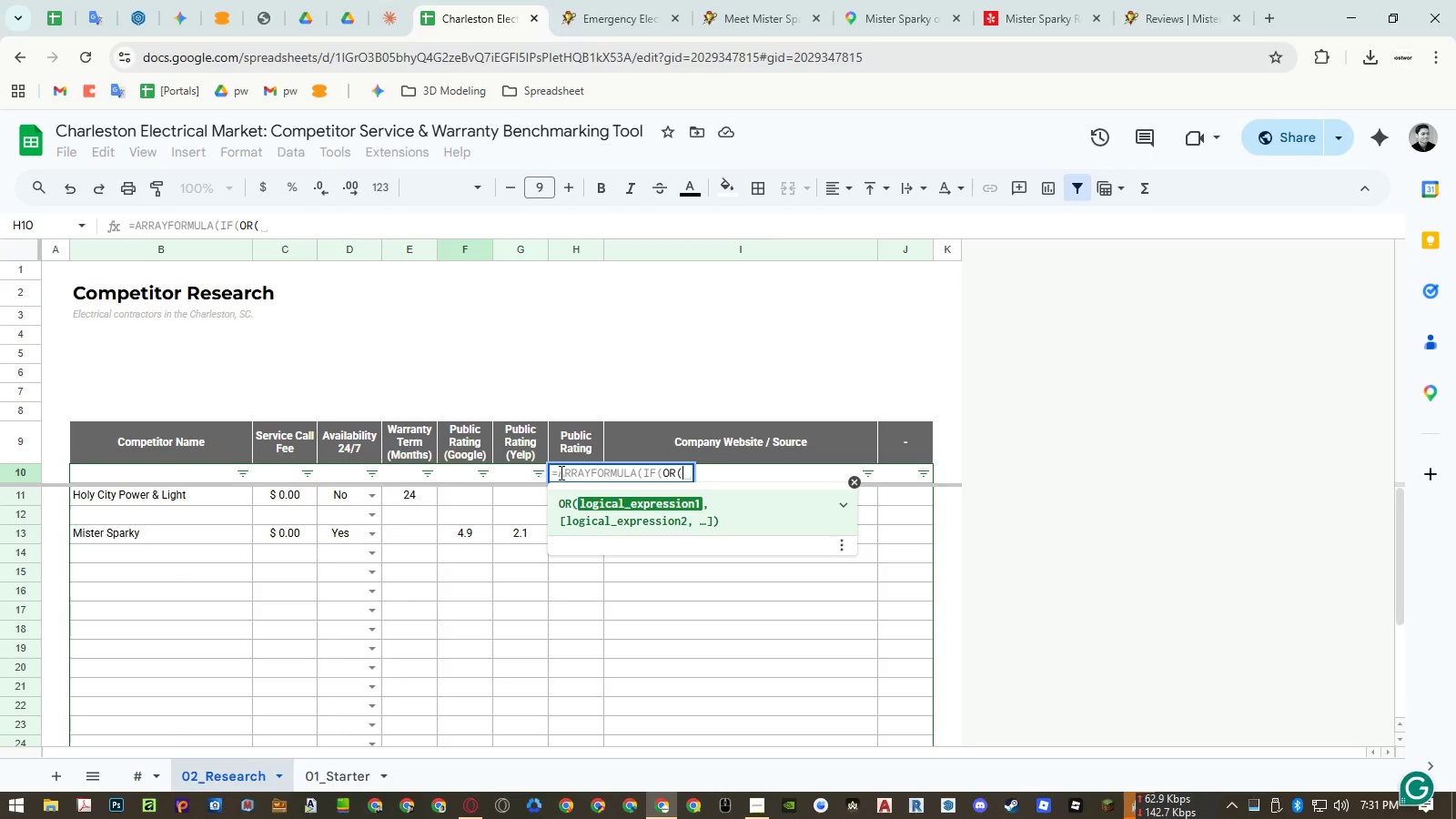 
key(ArrowLeft)
 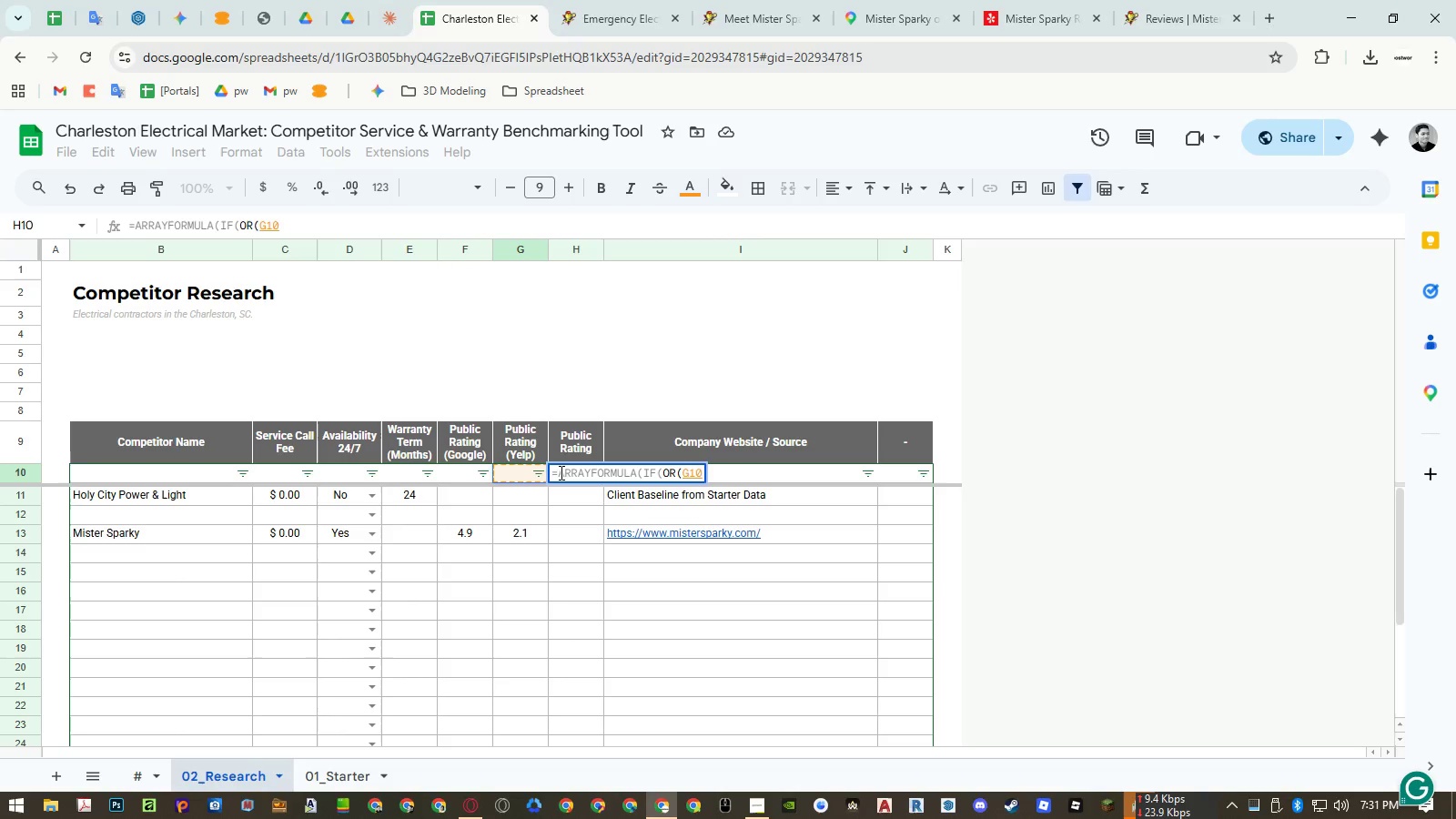 
key(Backspace)
 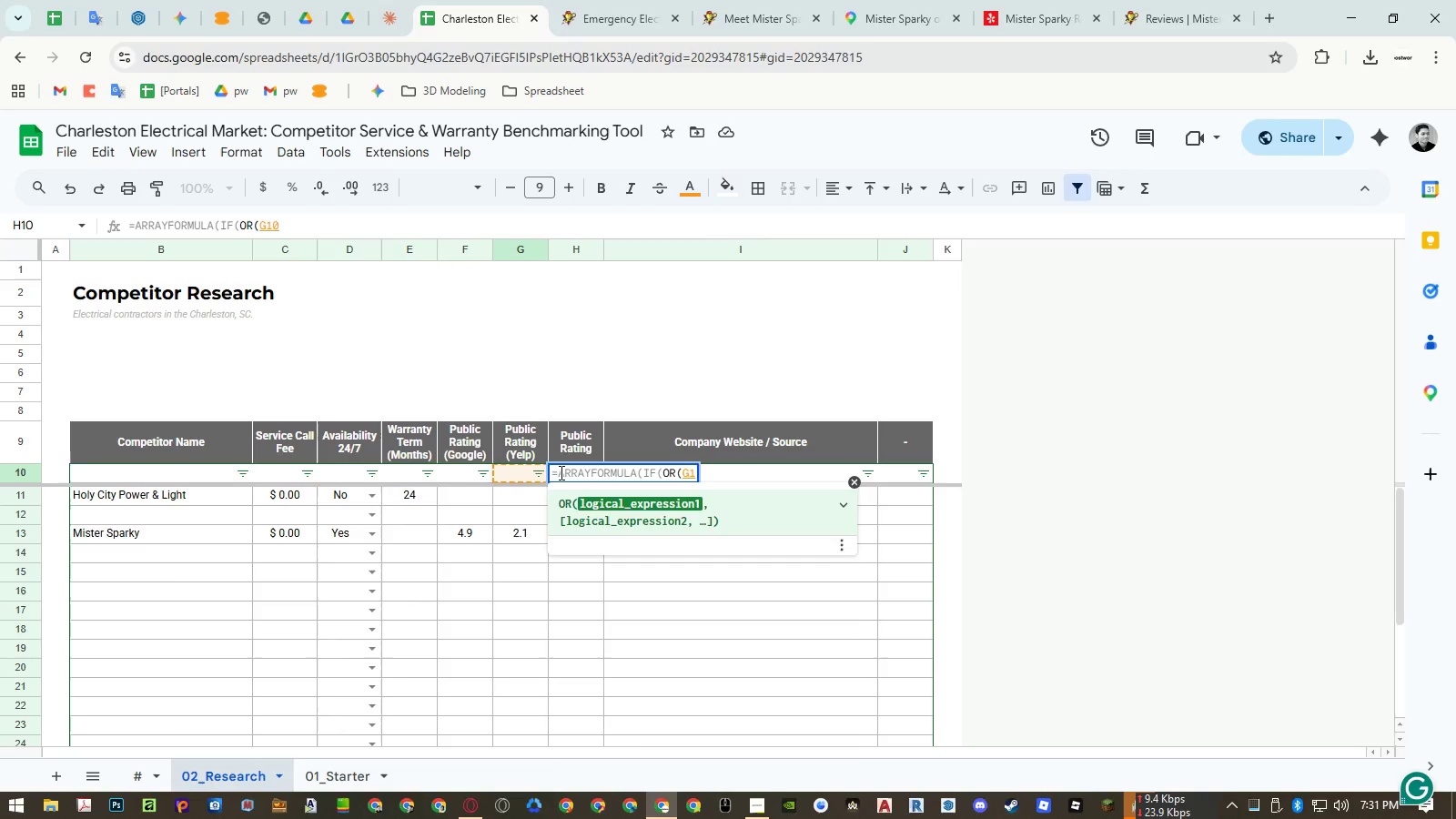 
key(Backspace)
 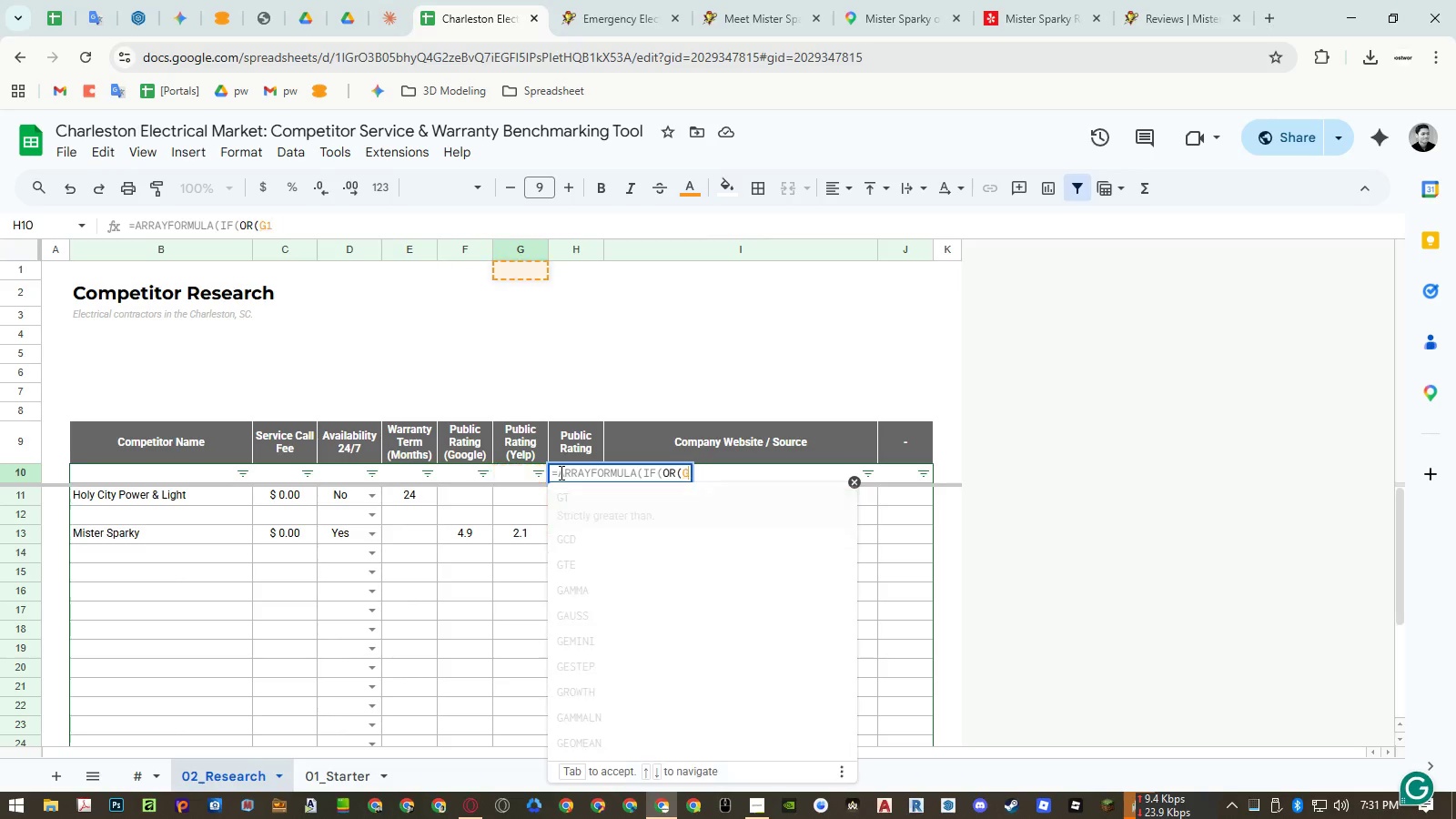 
key(Backspace)
 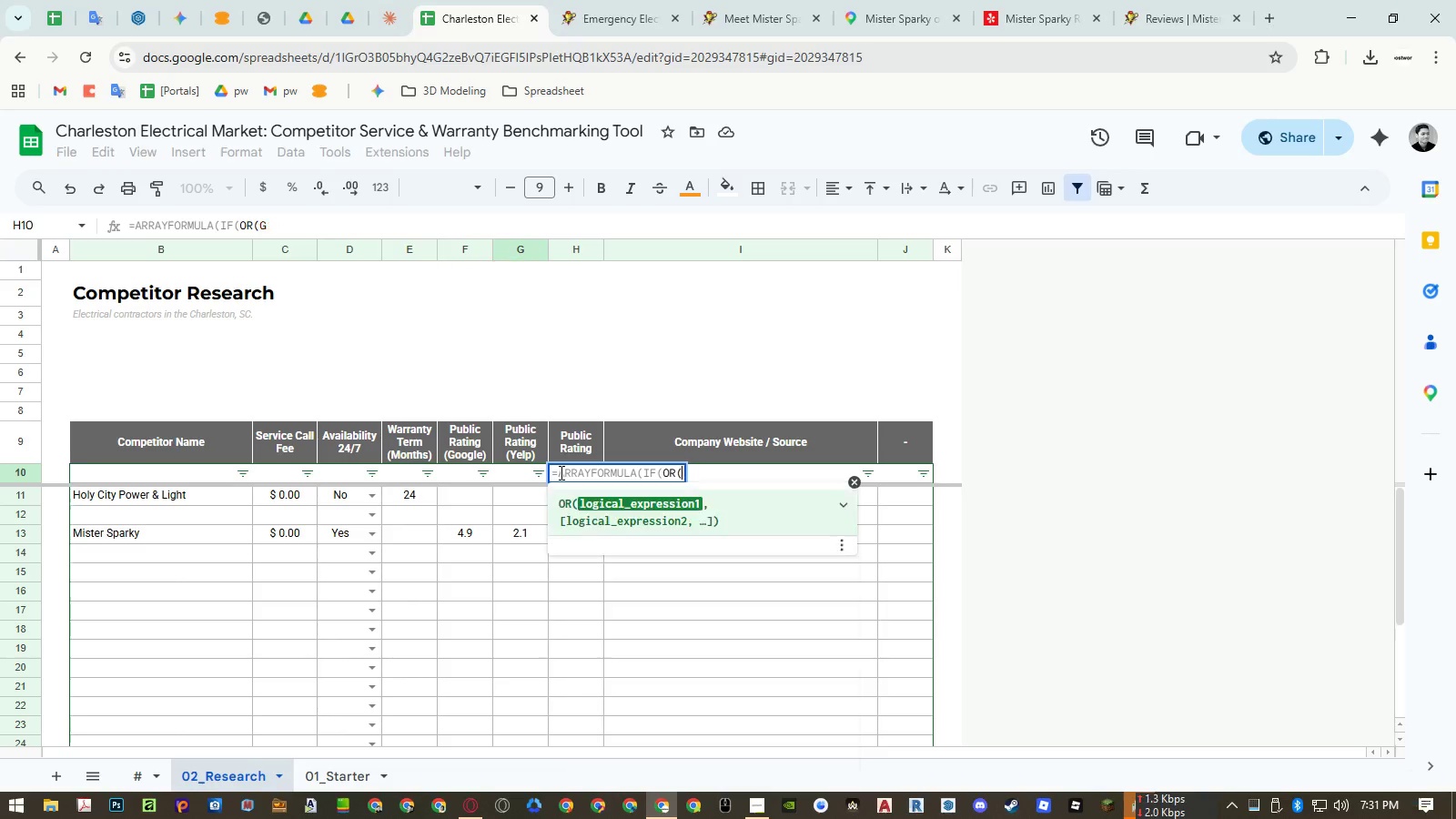 
key(Backspace)
 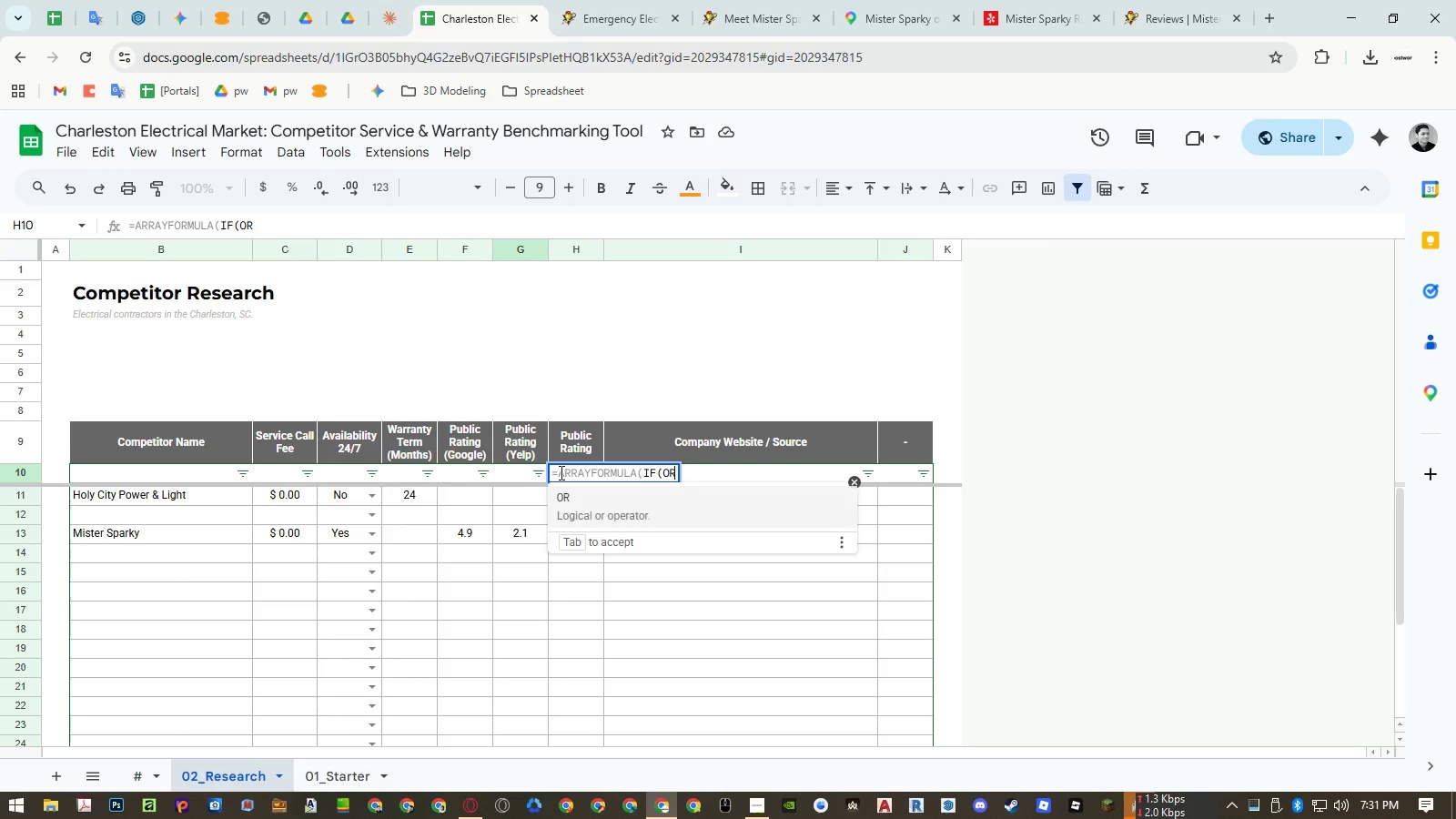 
key(Backspace)
 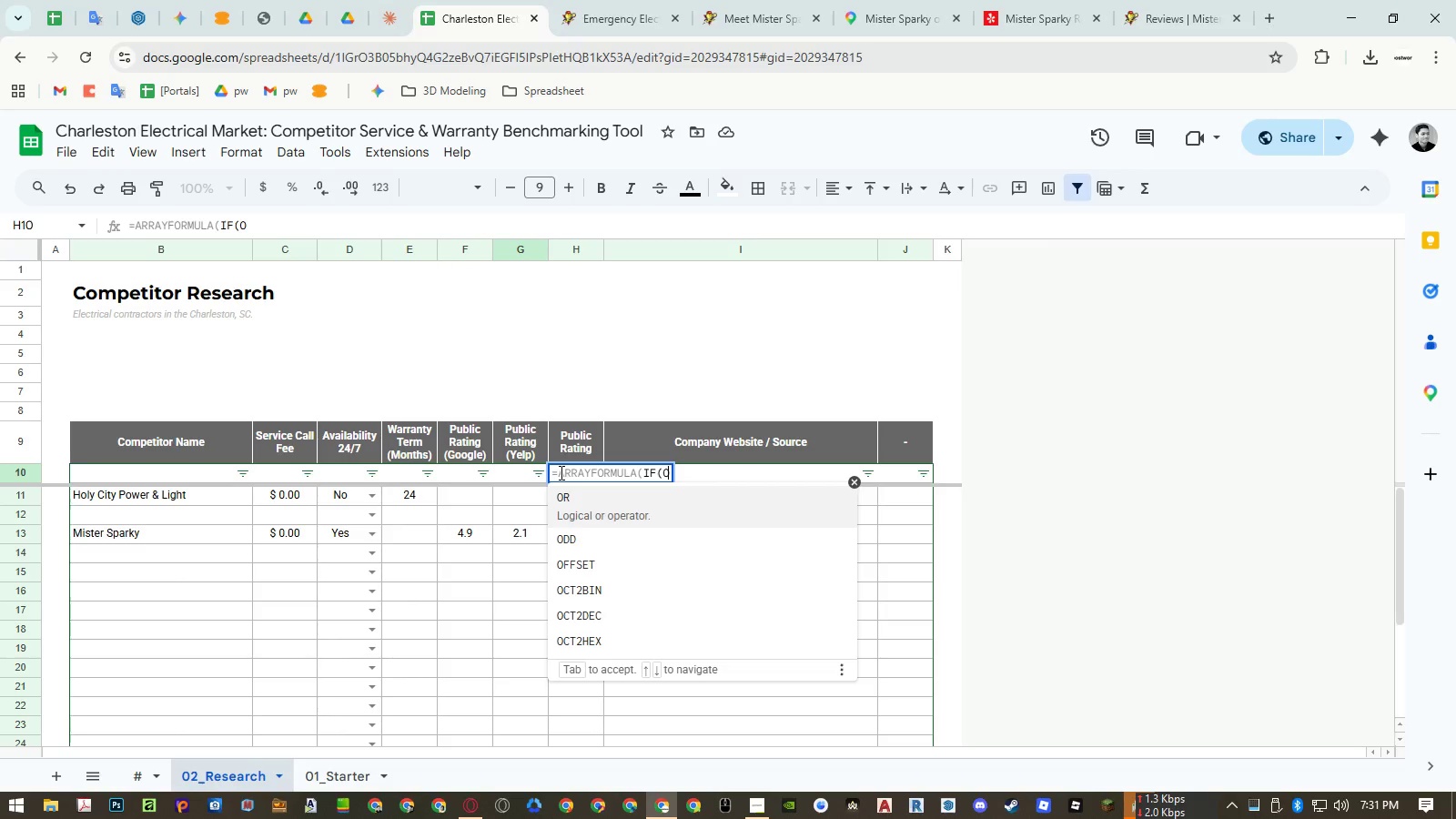 
key(Backspace)
 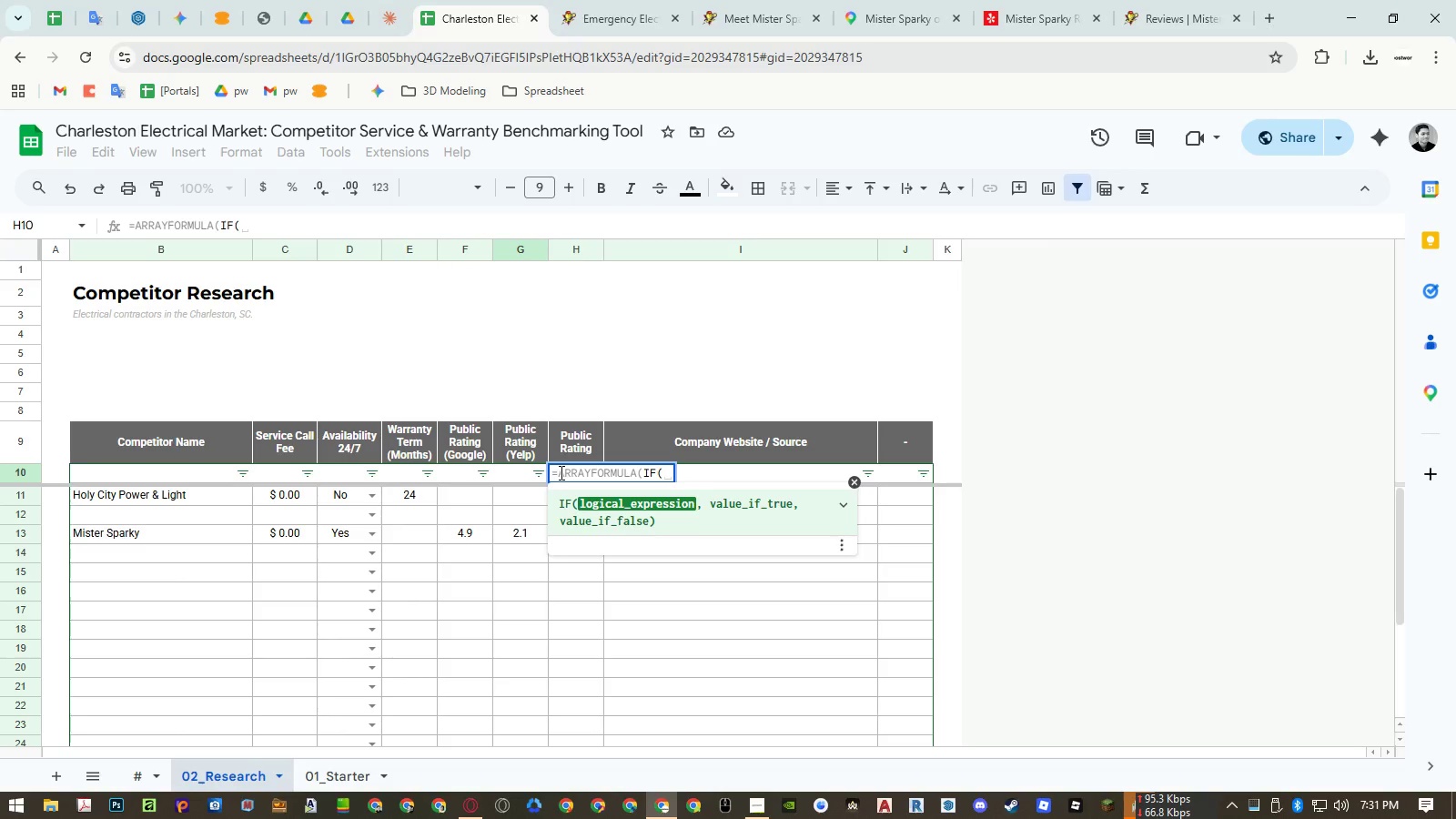 
key(ArrowLeft)
 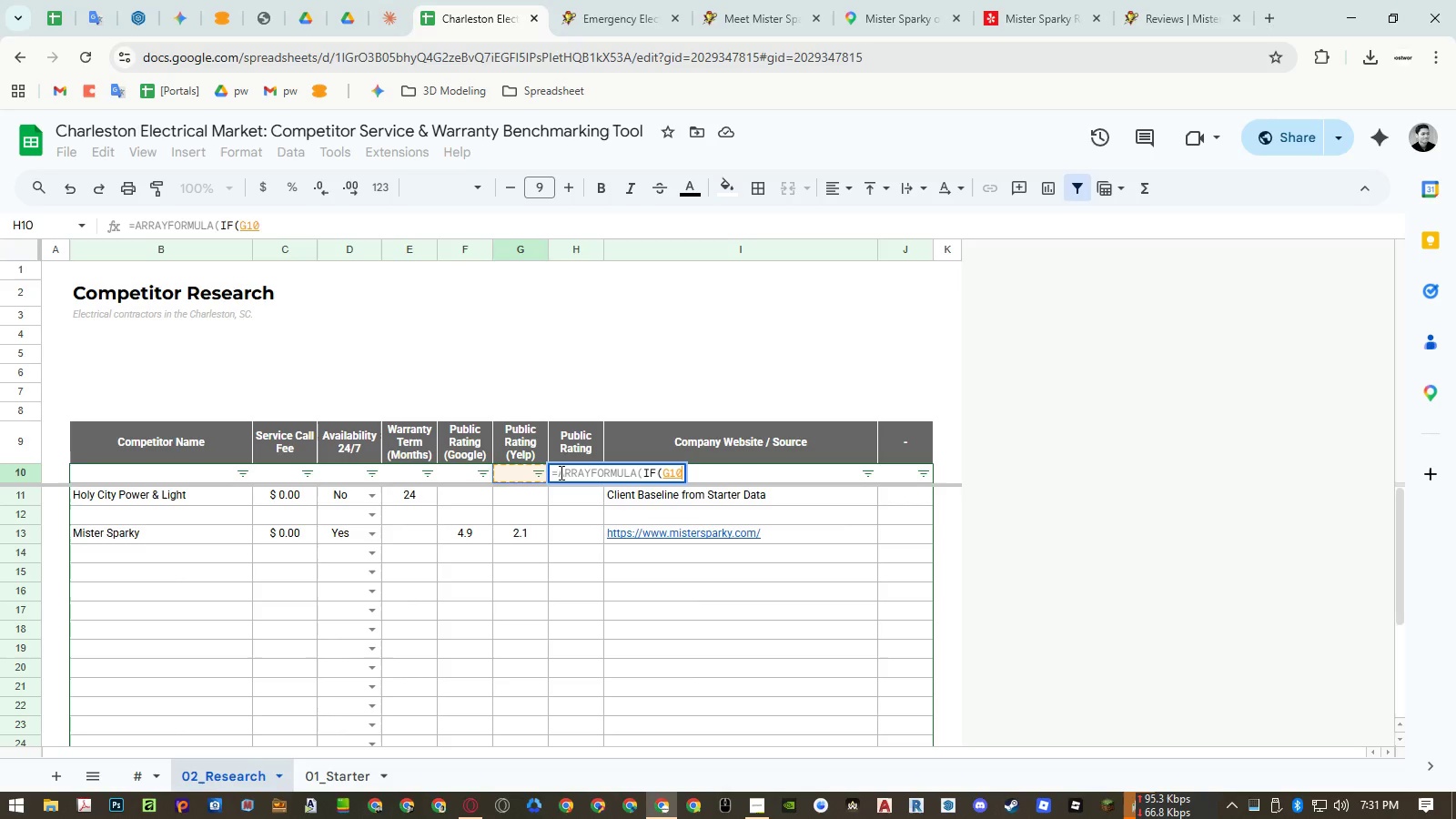 
key(ArrowLeft)
 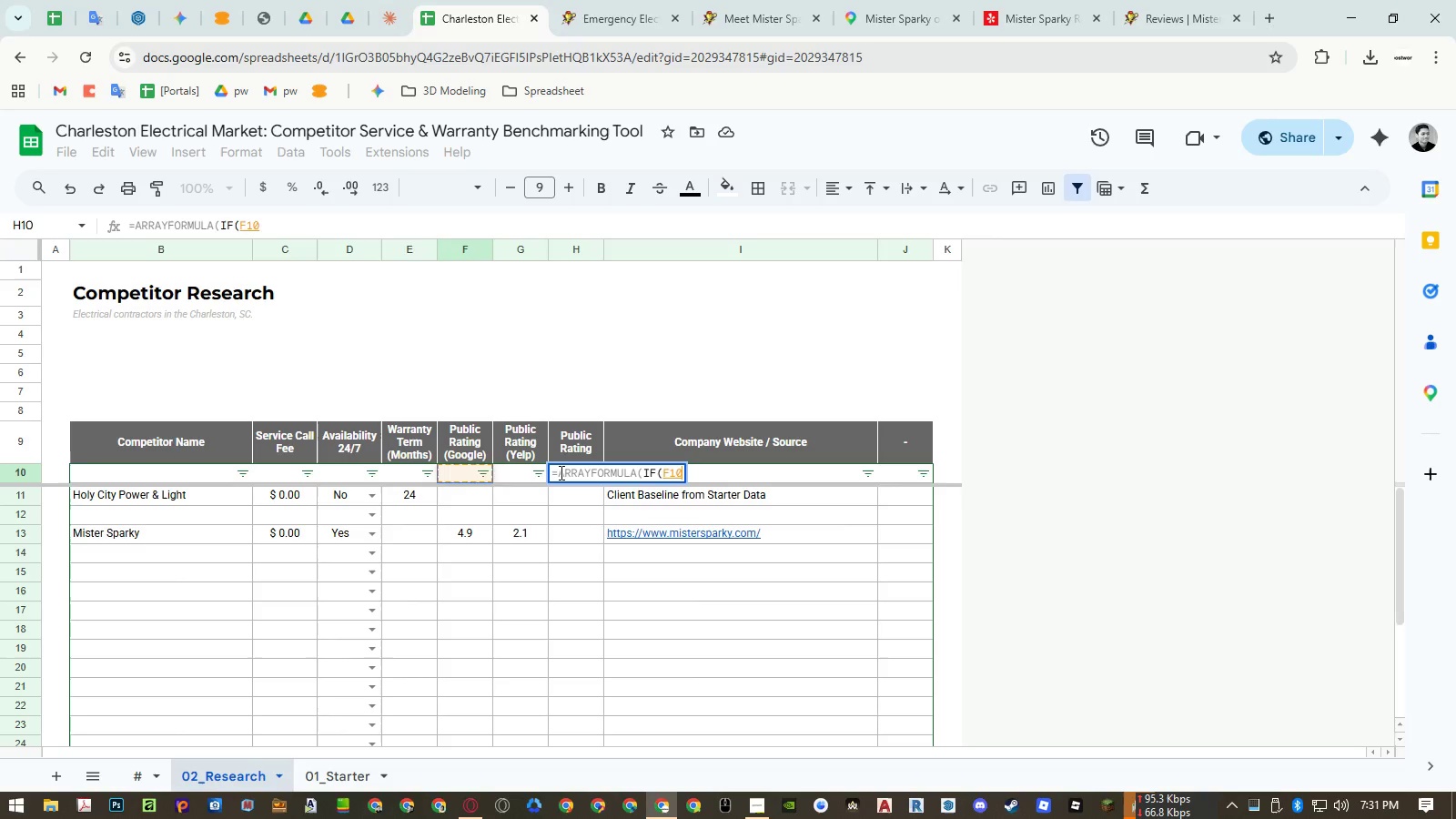 
key(ArrowLeft)
 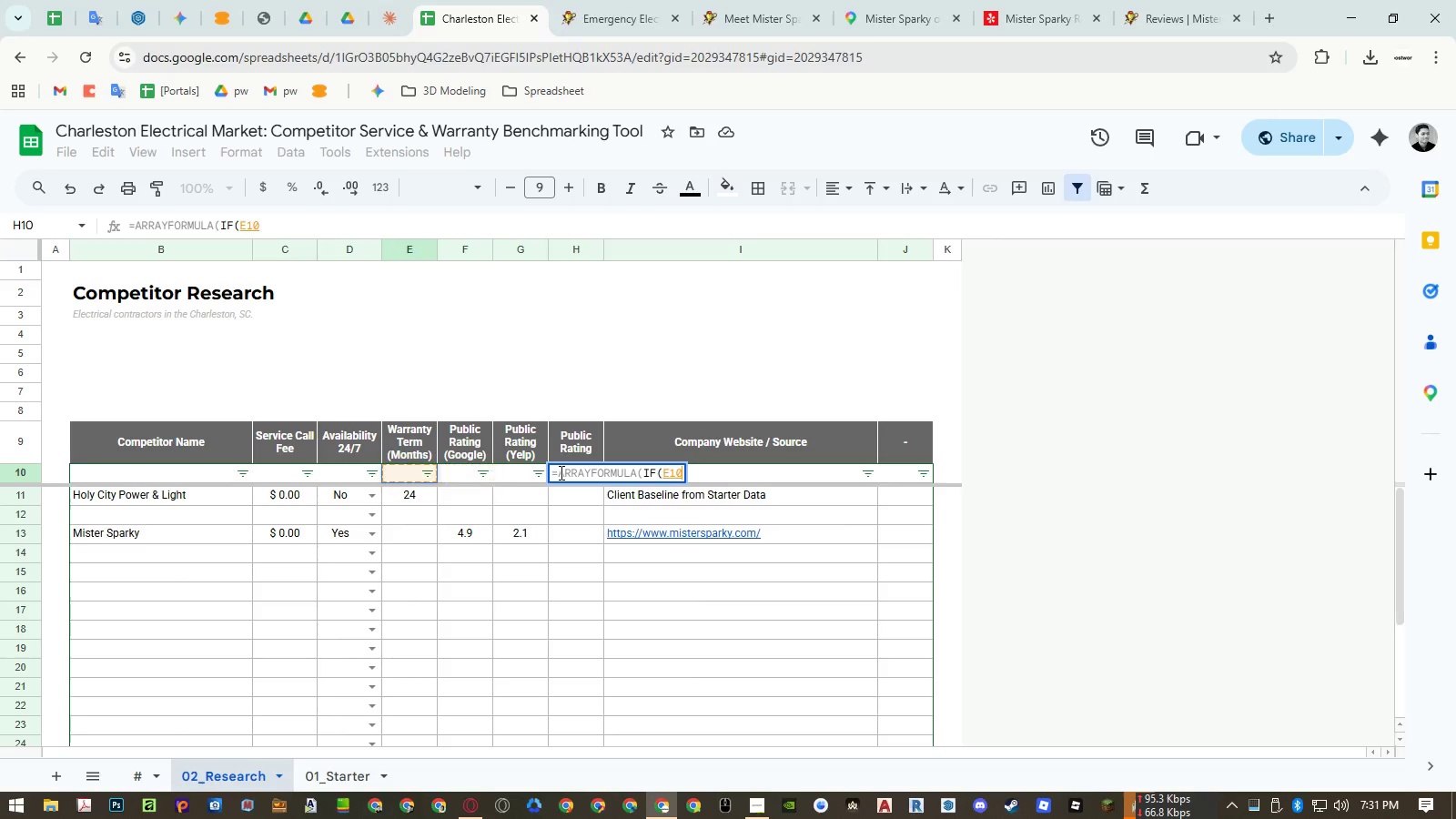 
key(ArrowLeft)
 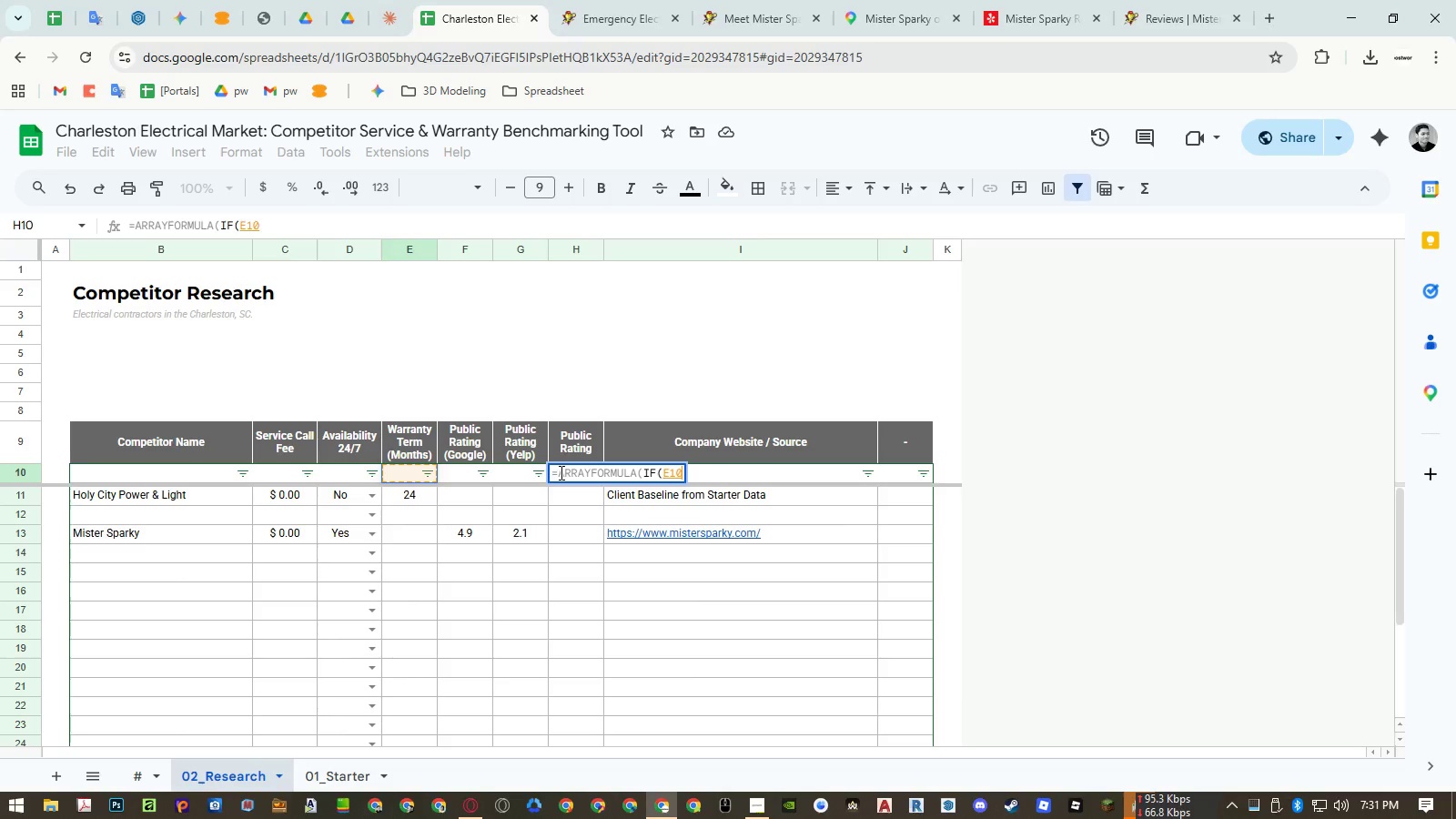 
key(ArrowLeft)
 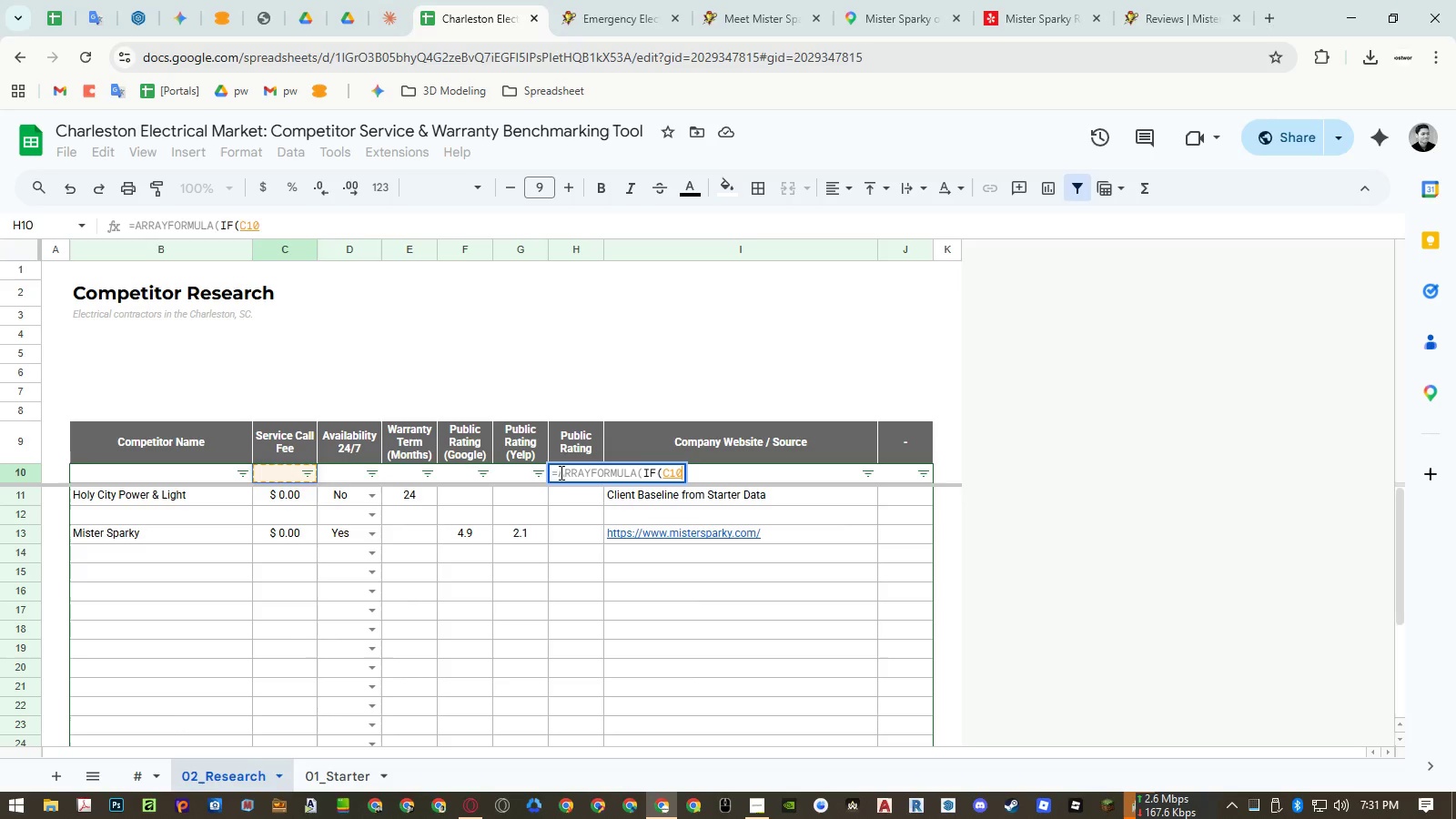 
key(ArrowLeft)
 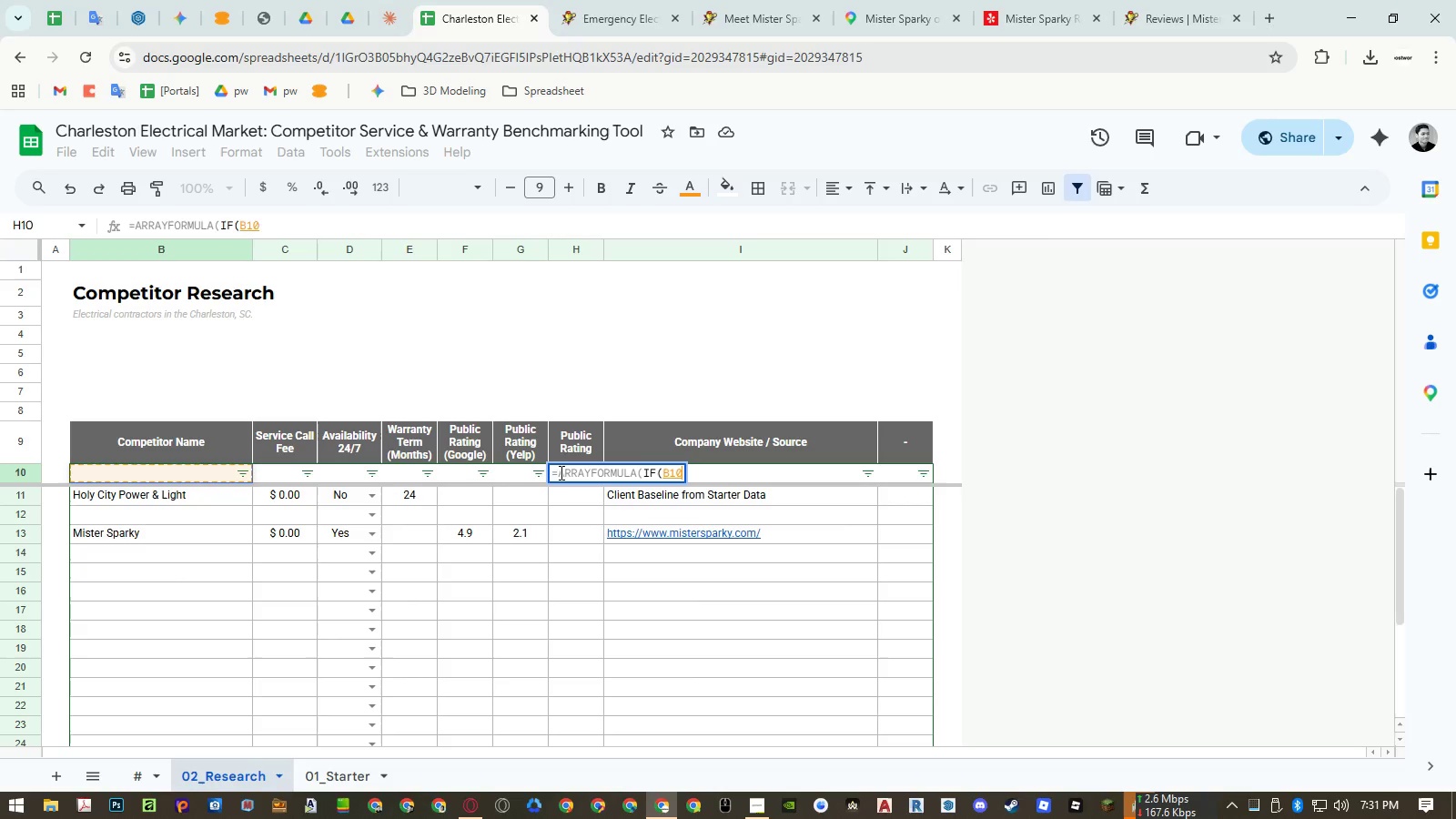 
key(Shift+ArrowDown)
 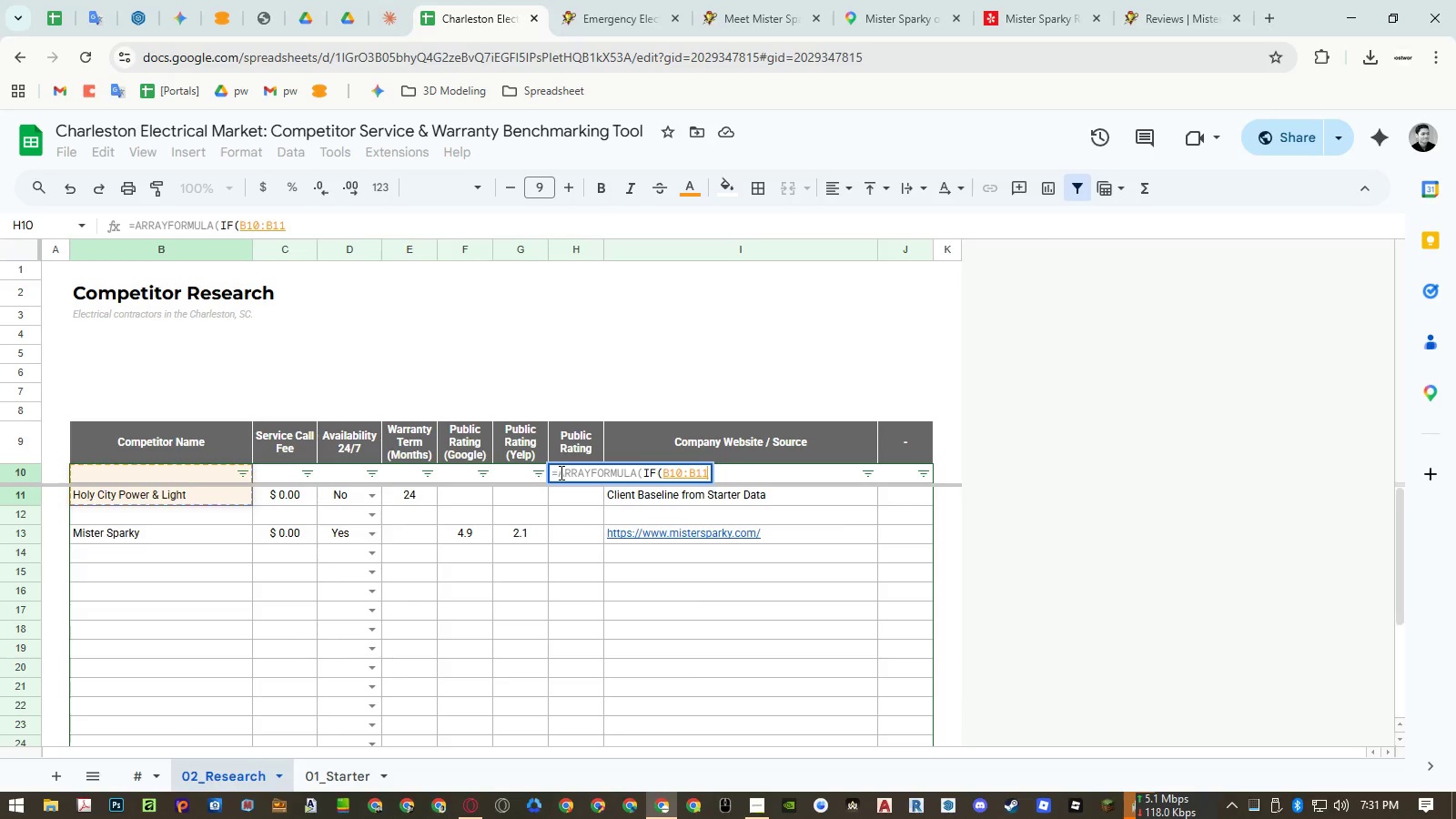 
key(Shift+ArrowDown)
 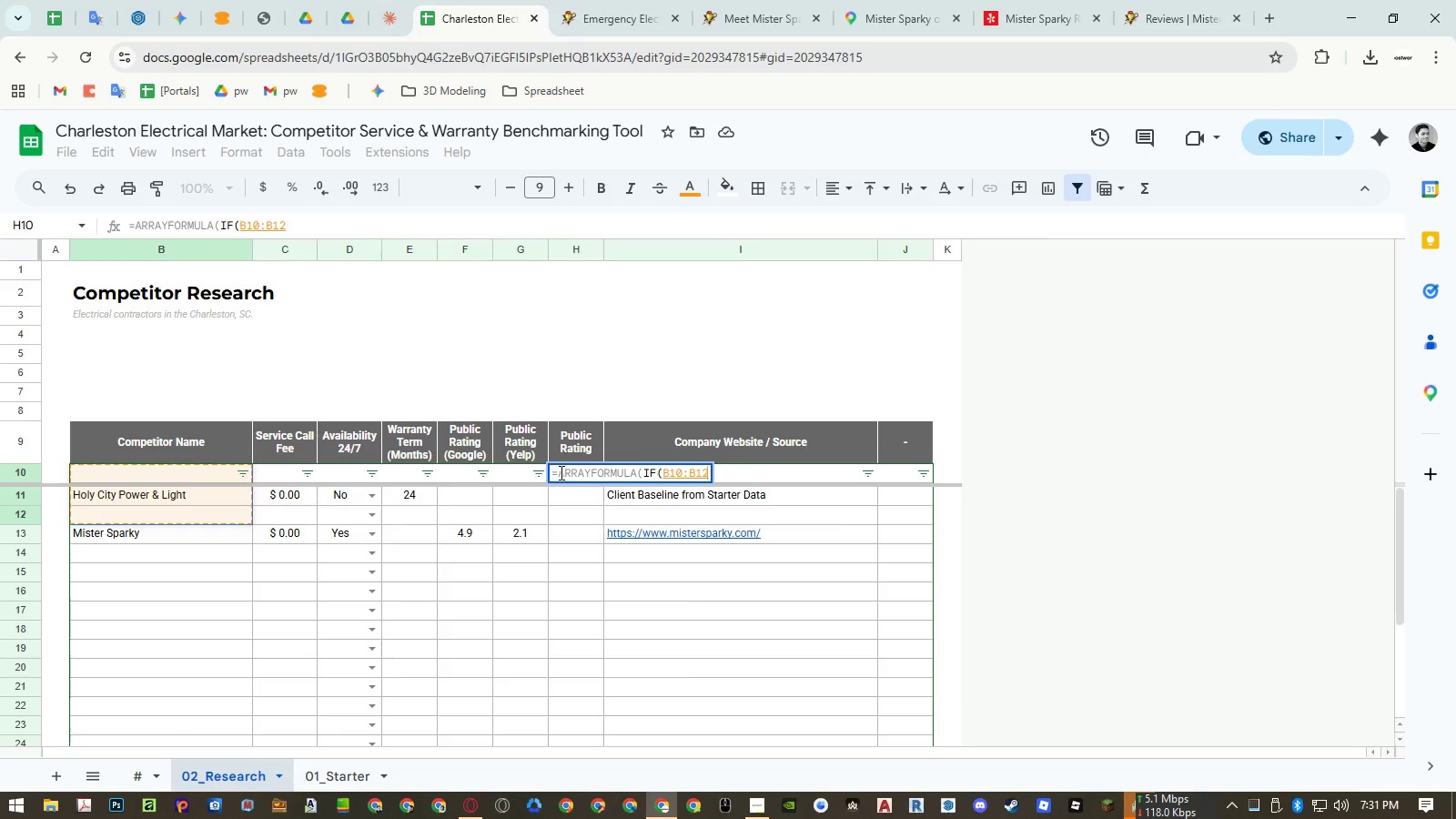 
key(Shift+ArrowDown)
 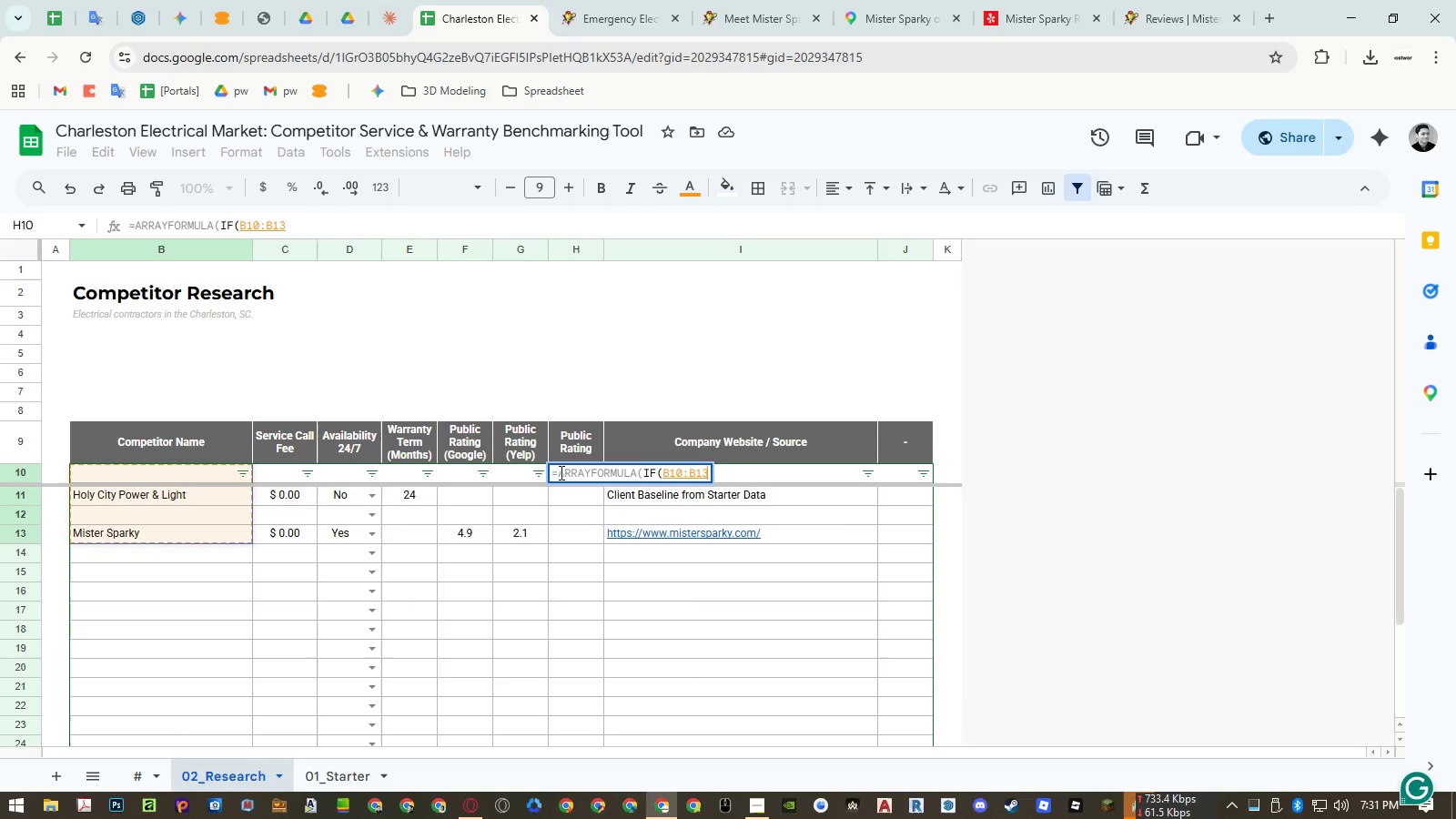 
key(Shift+ArrowDown)
 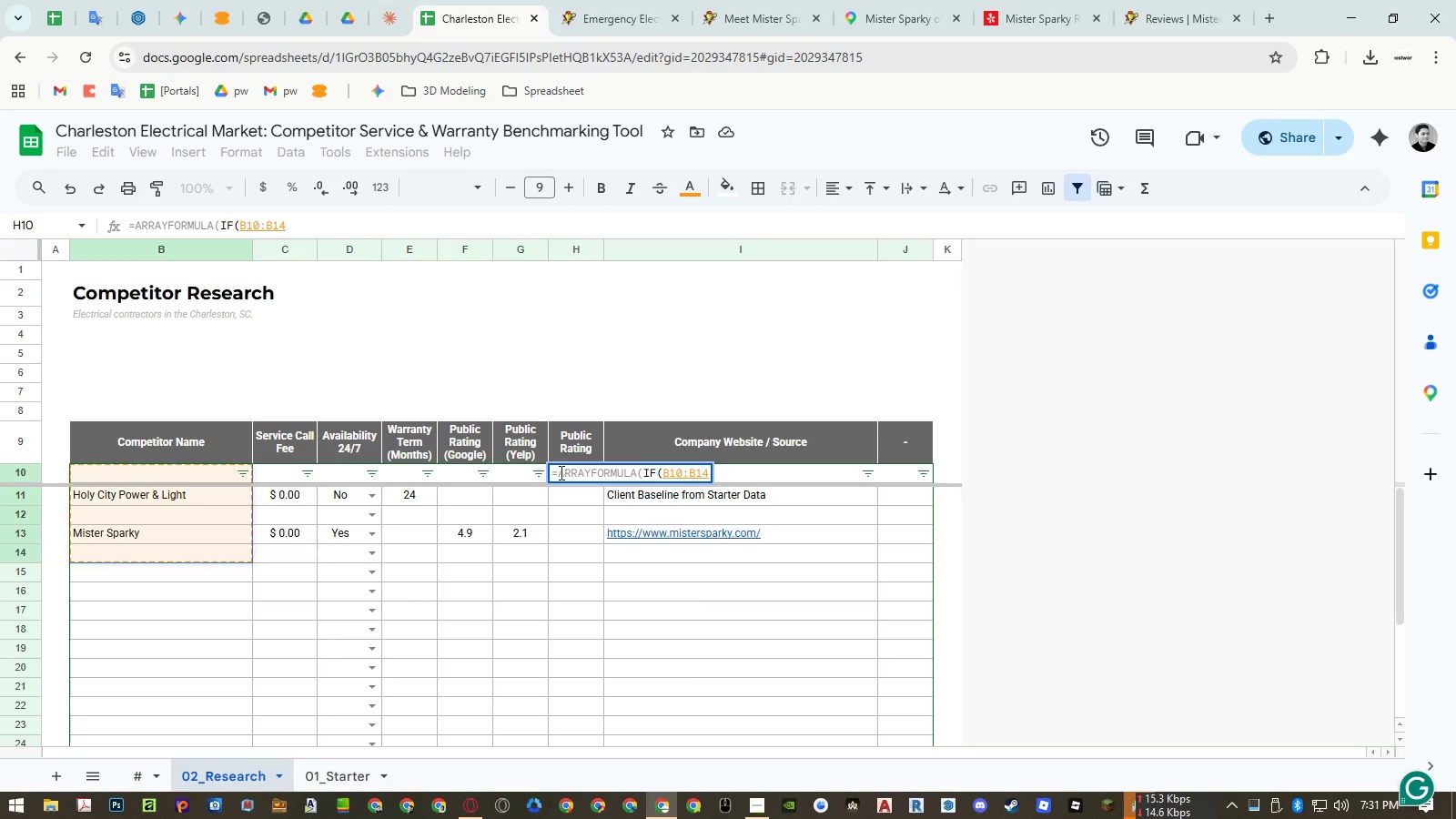 
key(Backspace)
 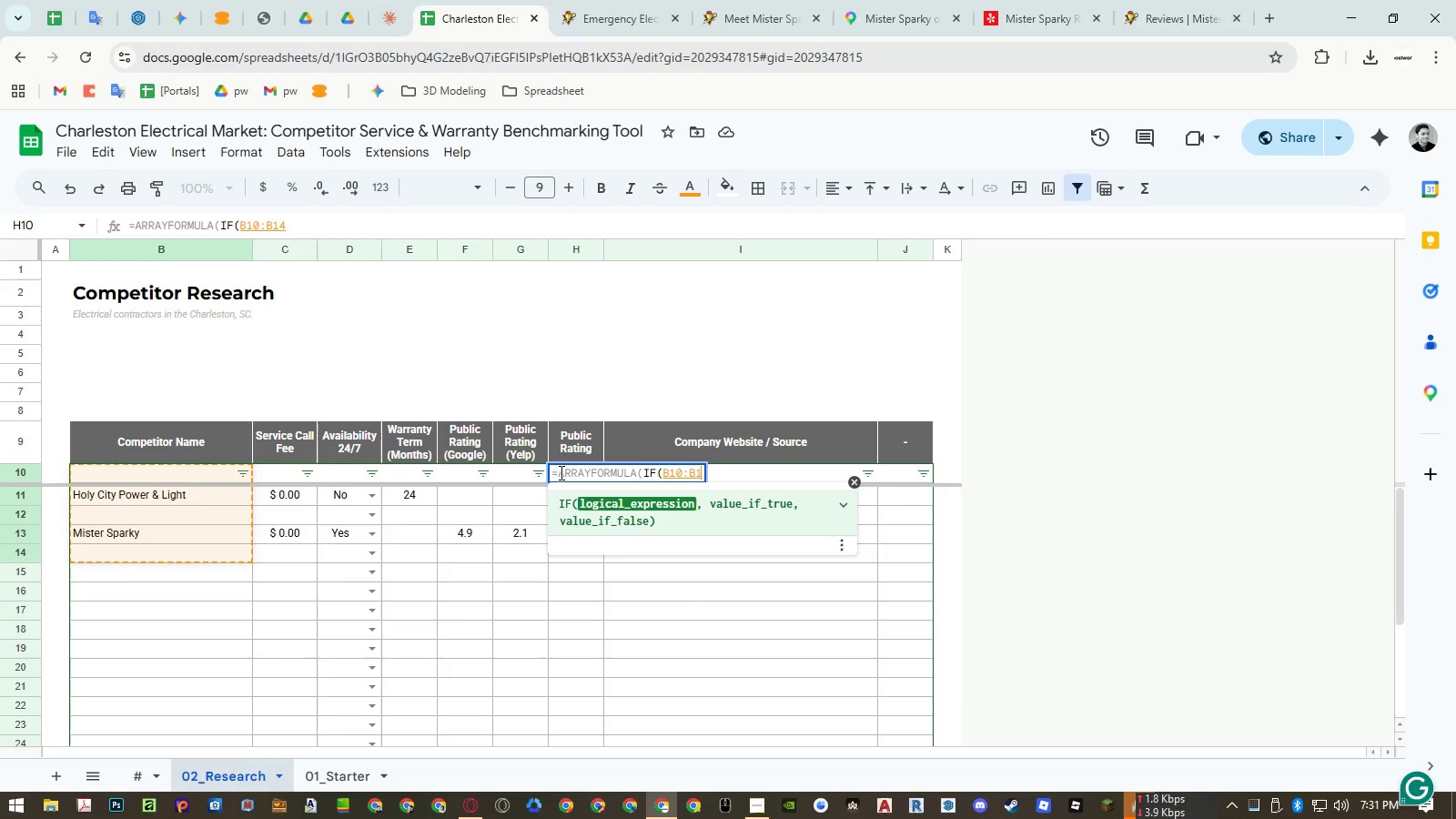 
key(Backspace)
 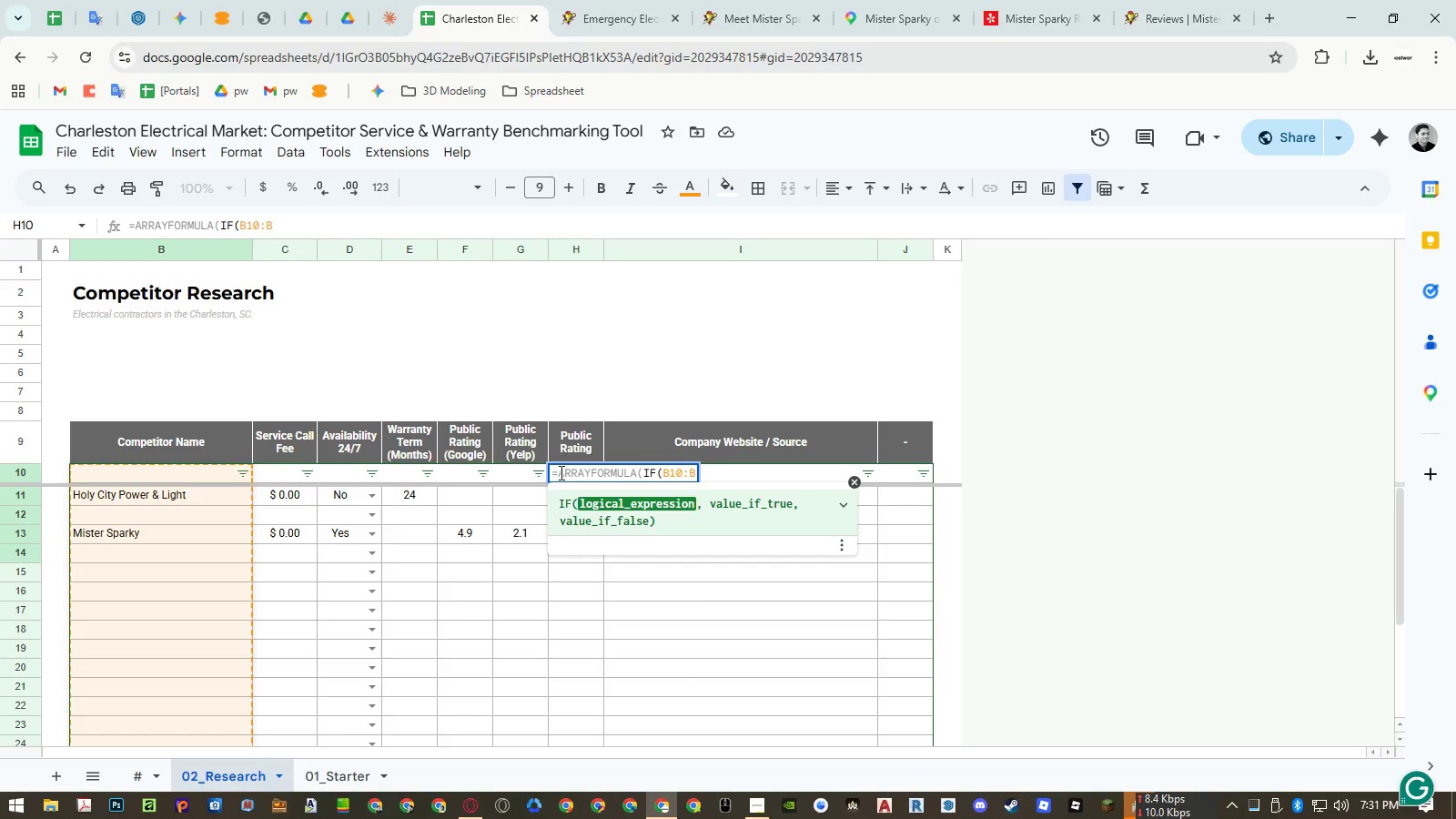 
key(Comma)
 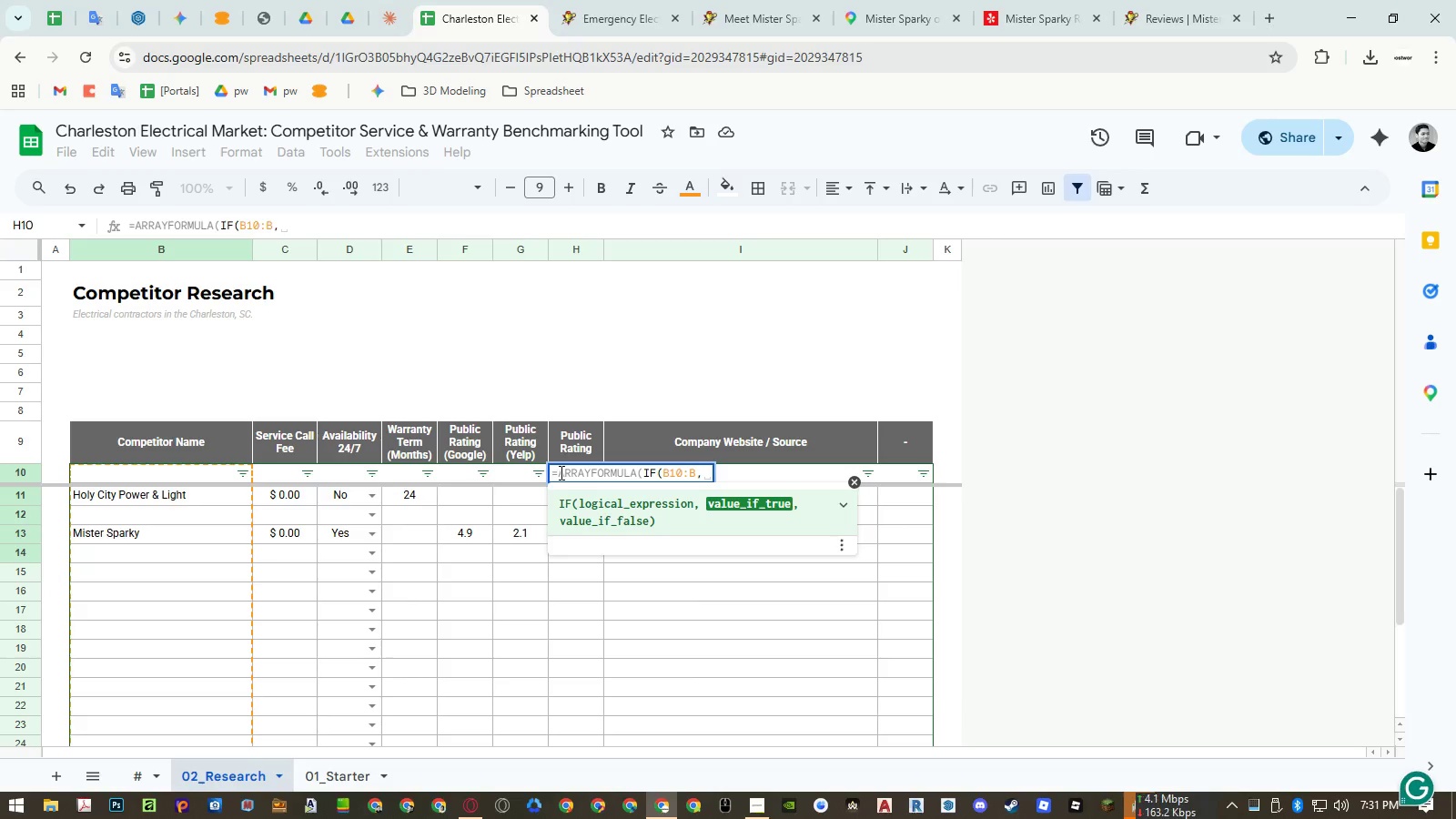 
key(Backspace)
 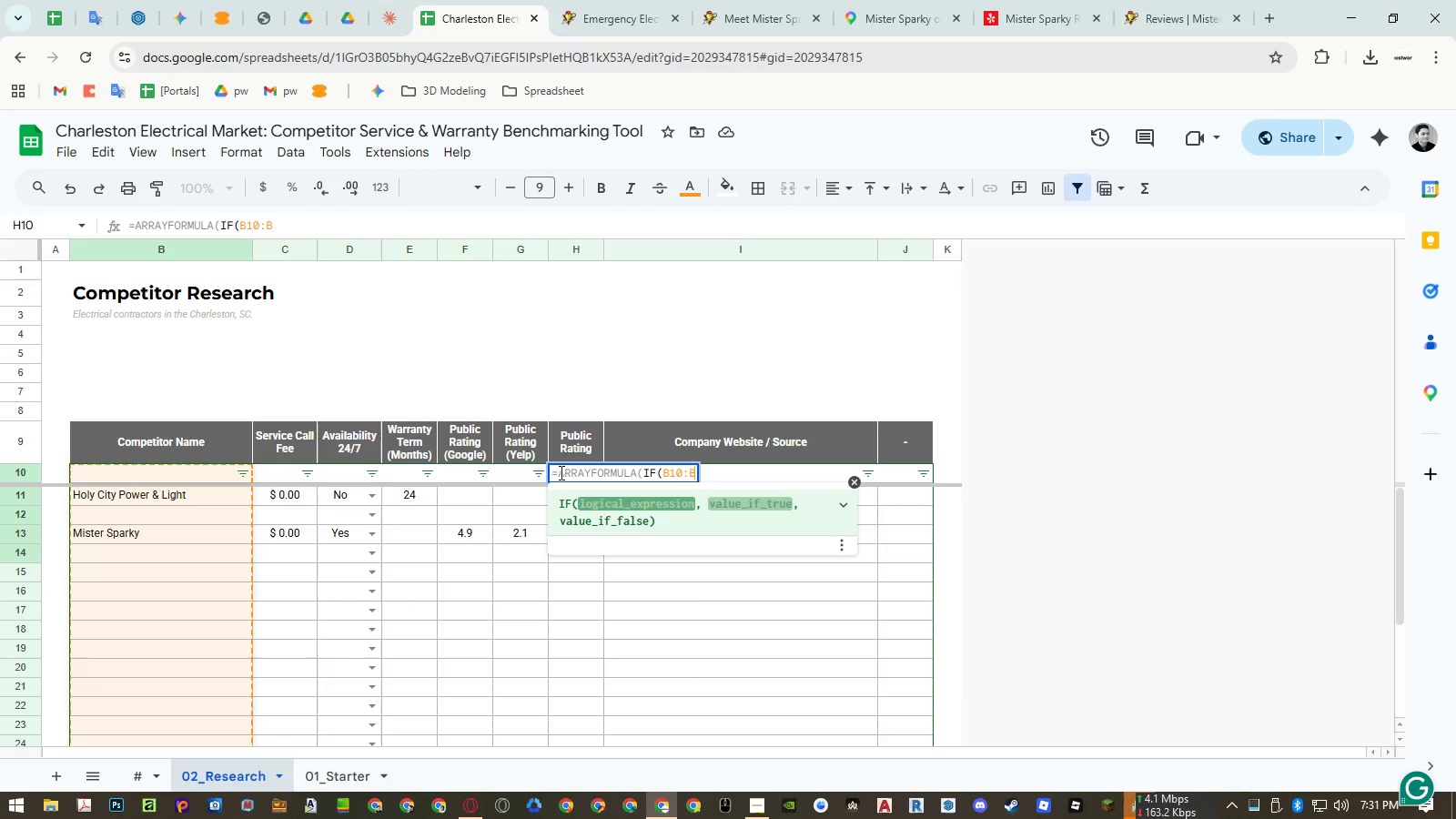 
key(Equal)
 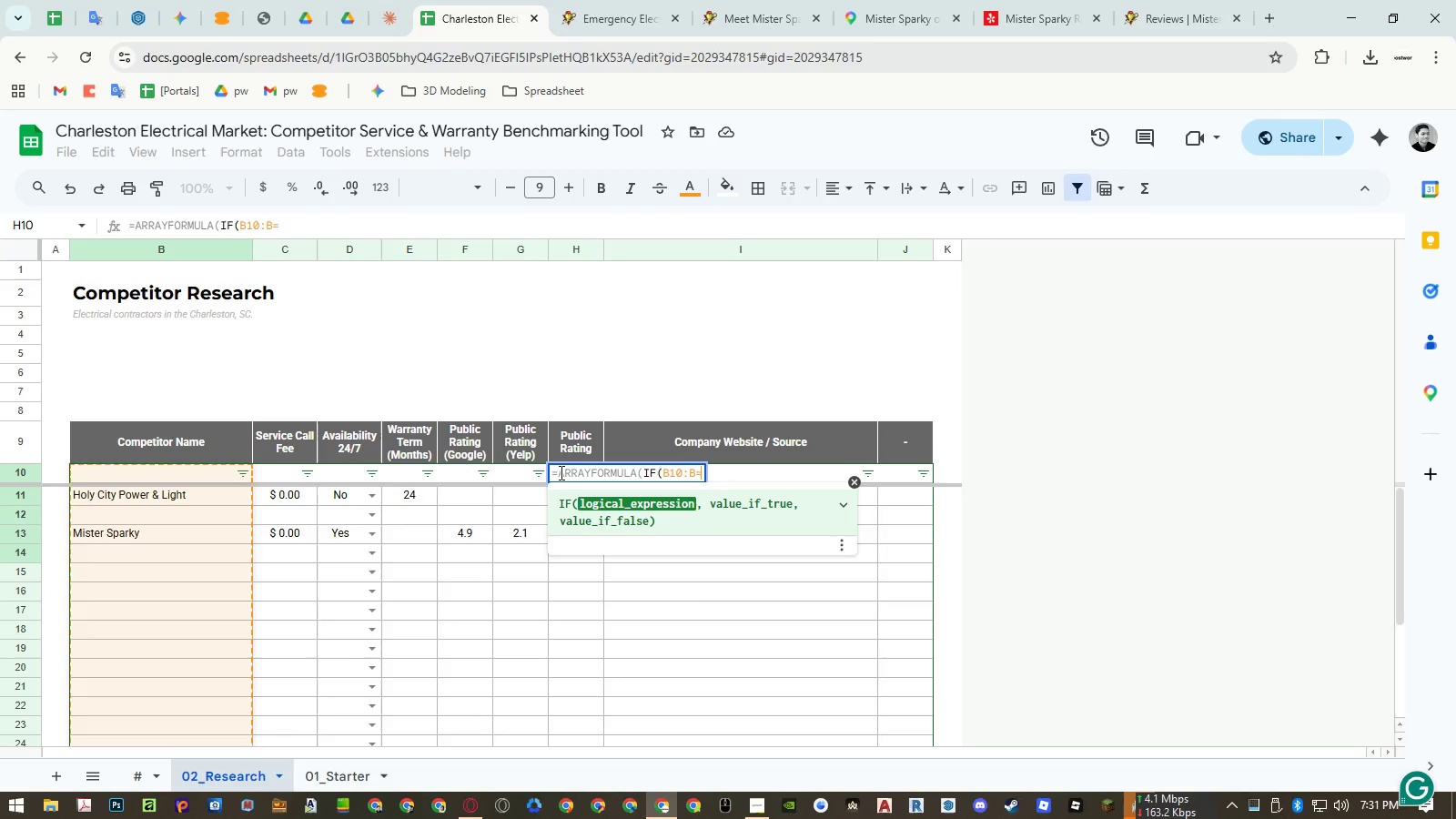 
key(Shift+Quote)
 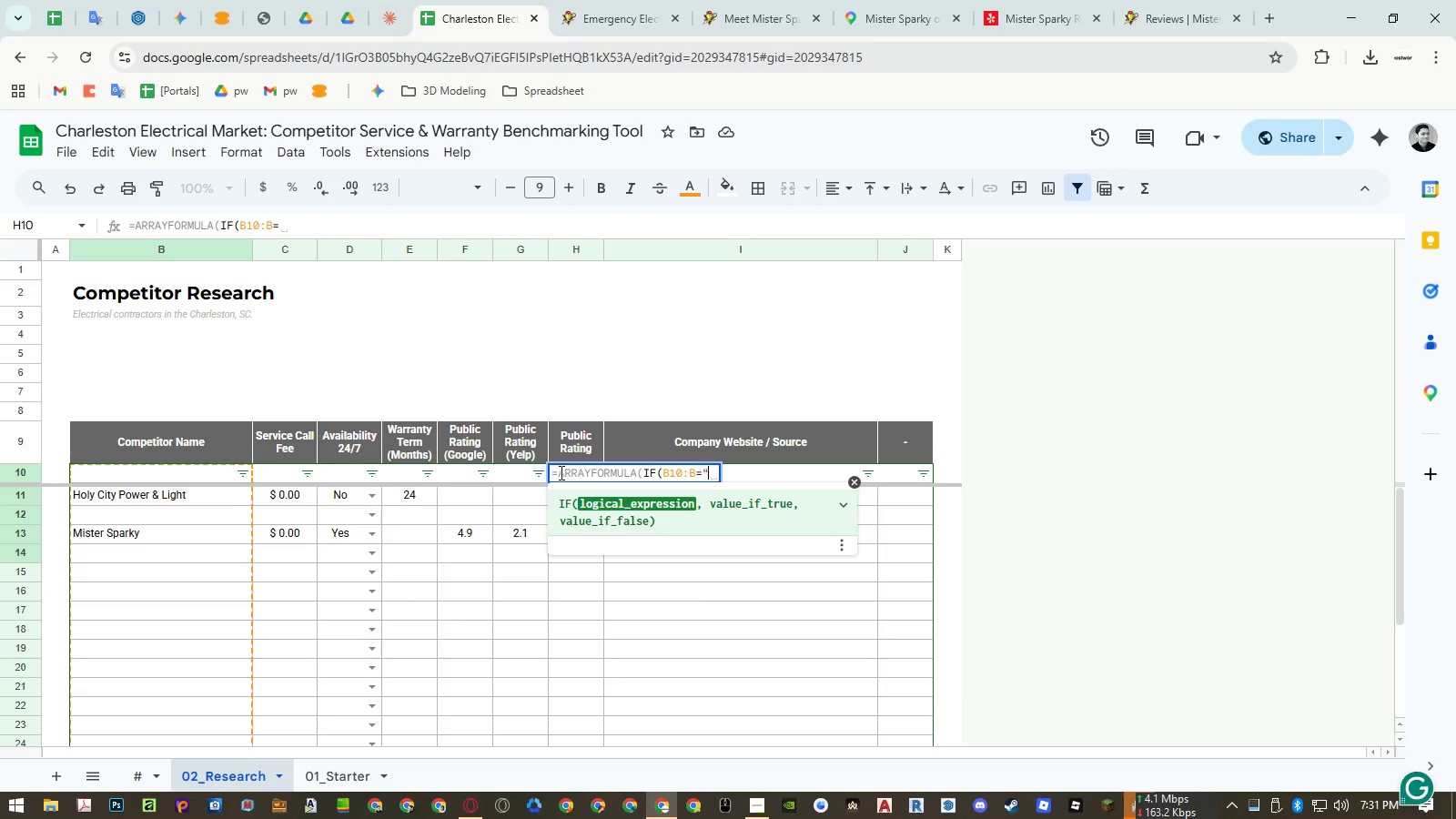 
key(Shift+Quote)
 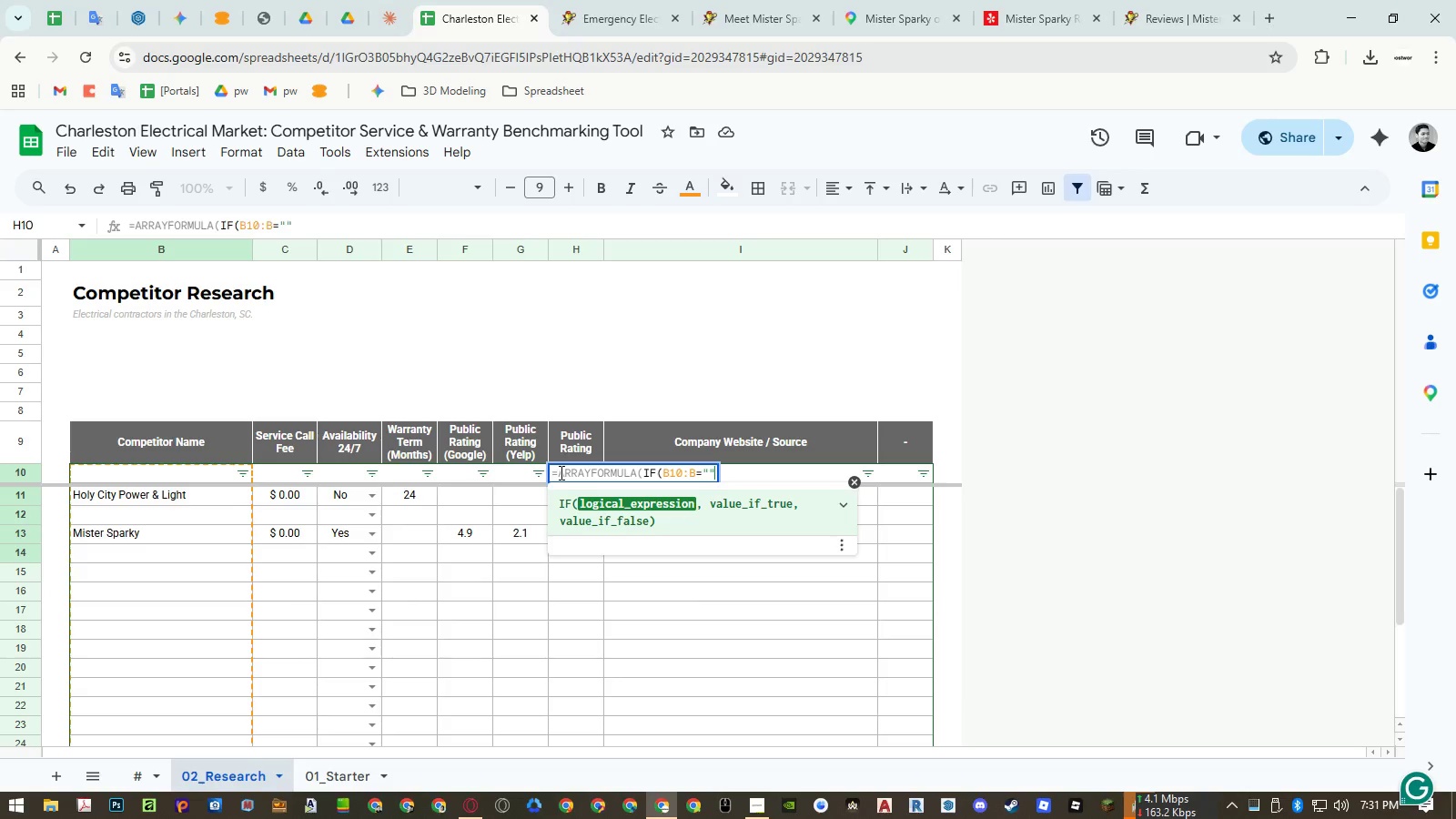 
key(Comma)
 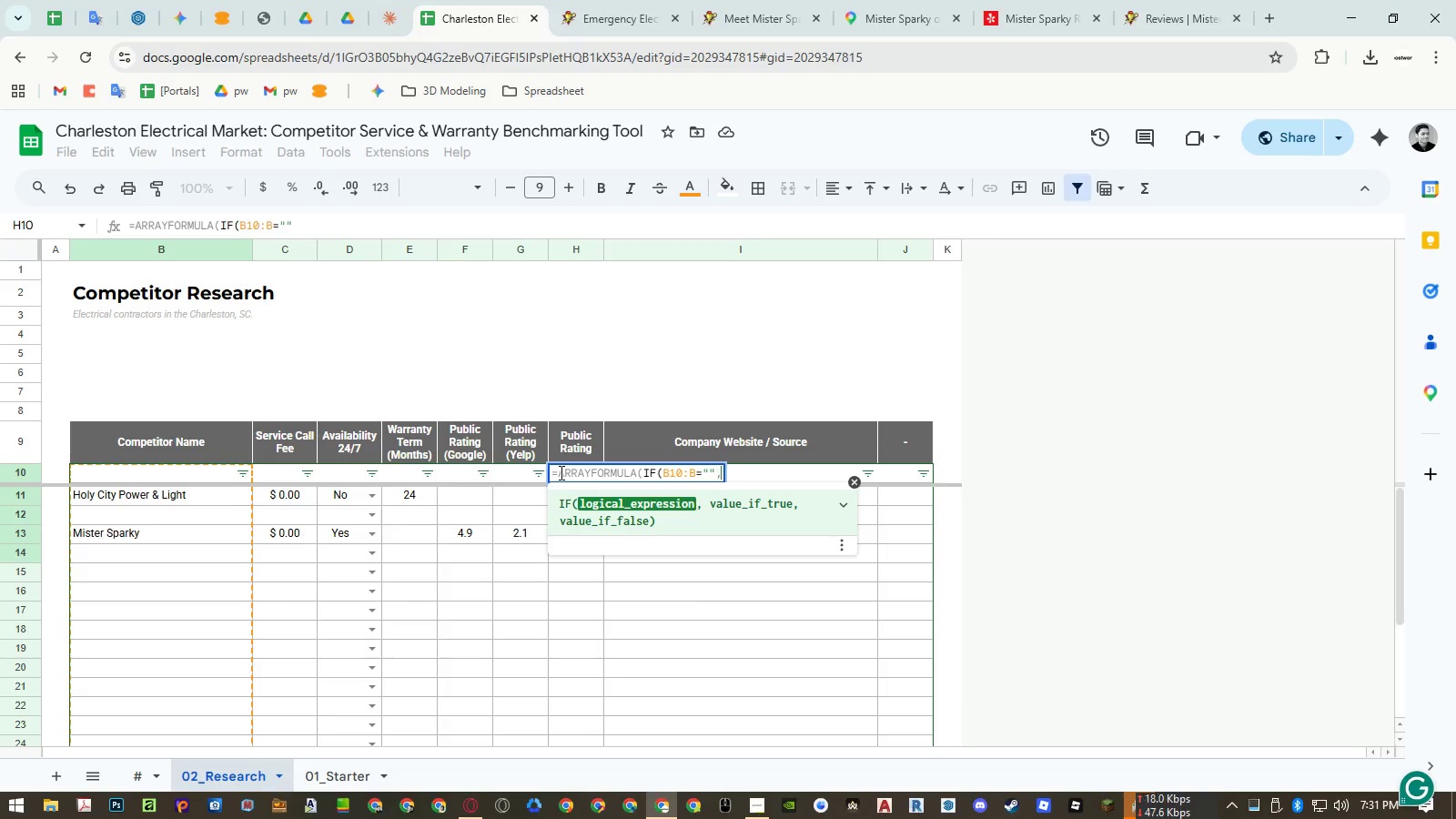 
key(Comma)
 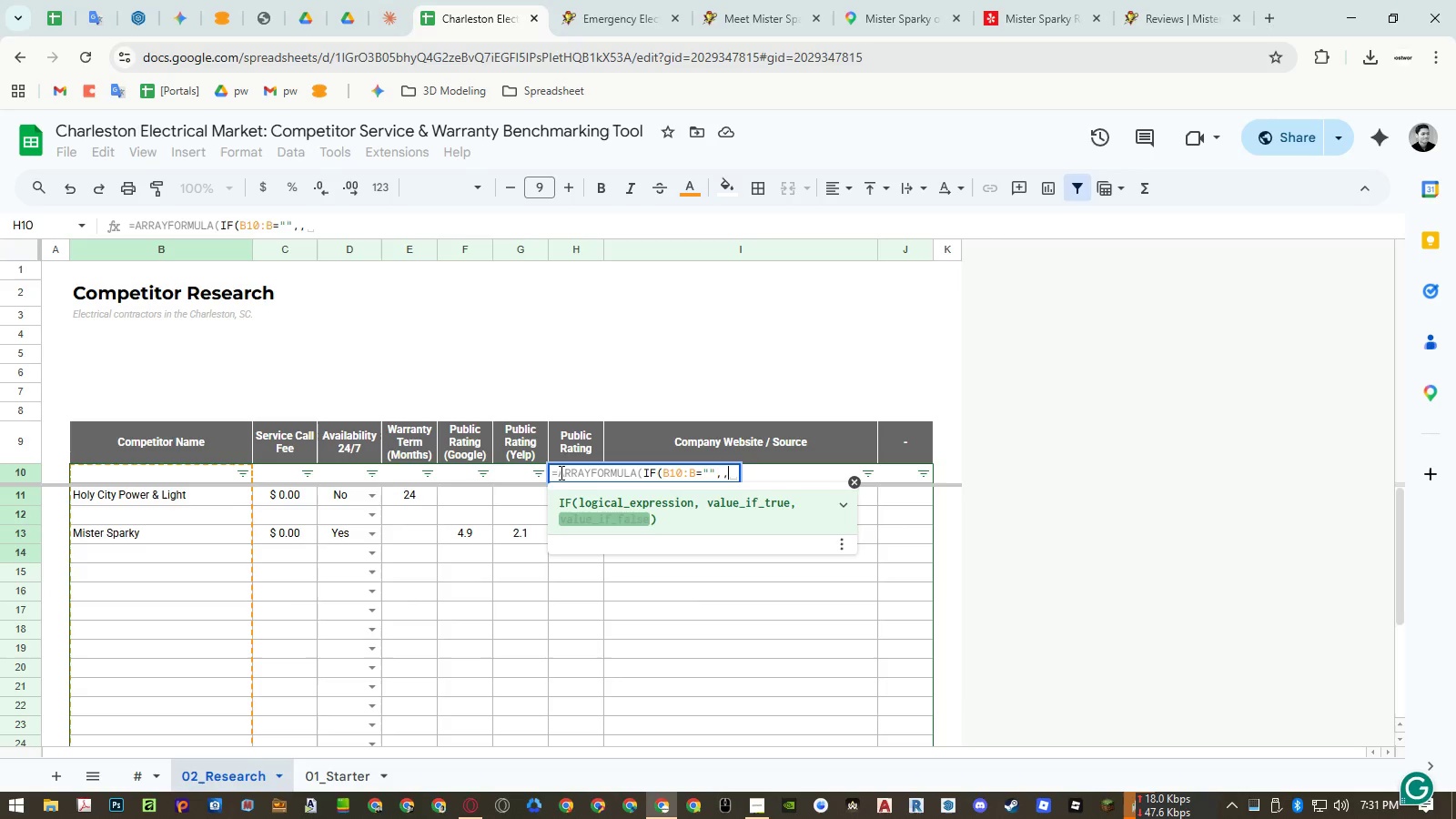 
key(Control+Enter)
 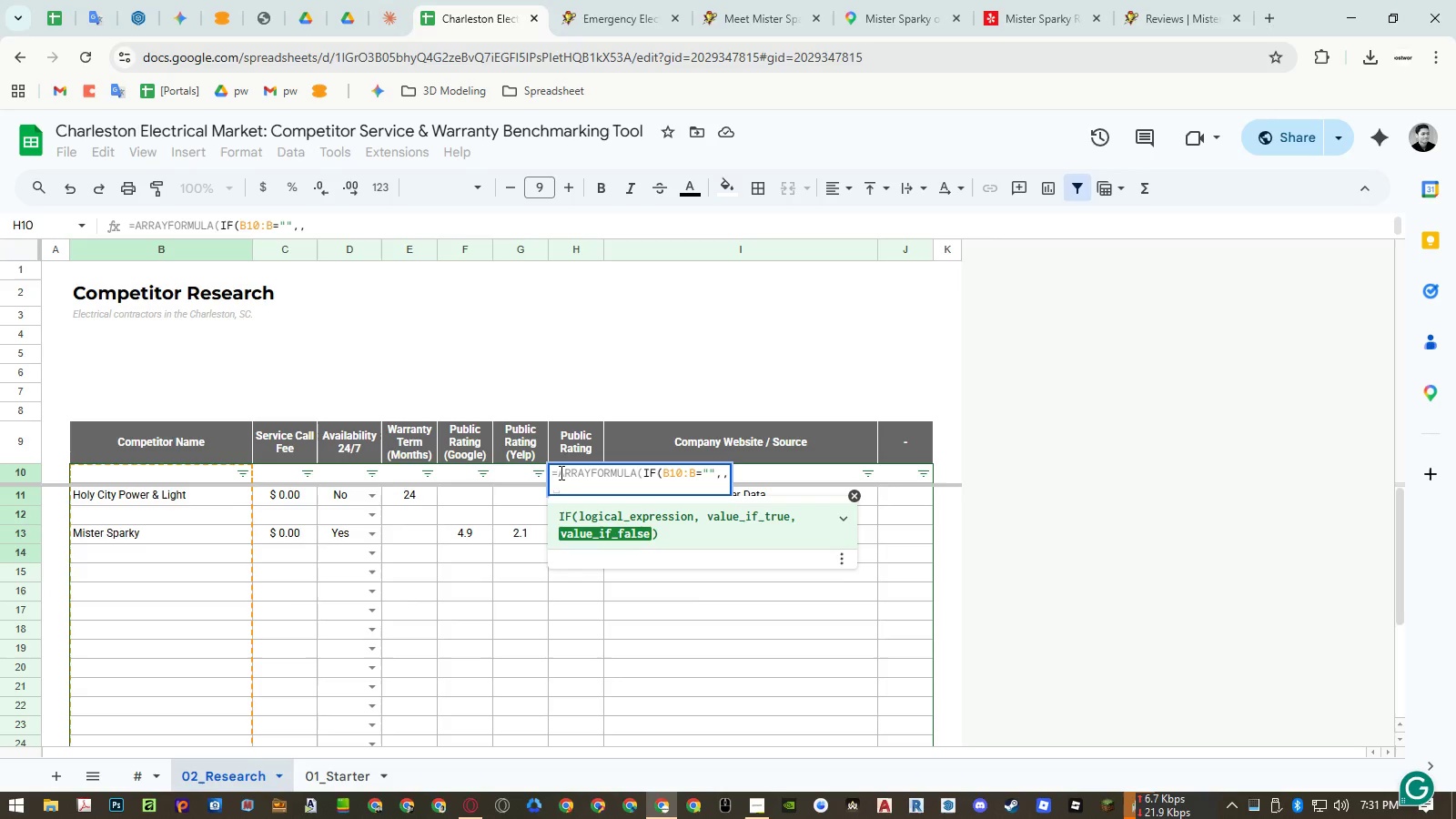 
type(ave)
 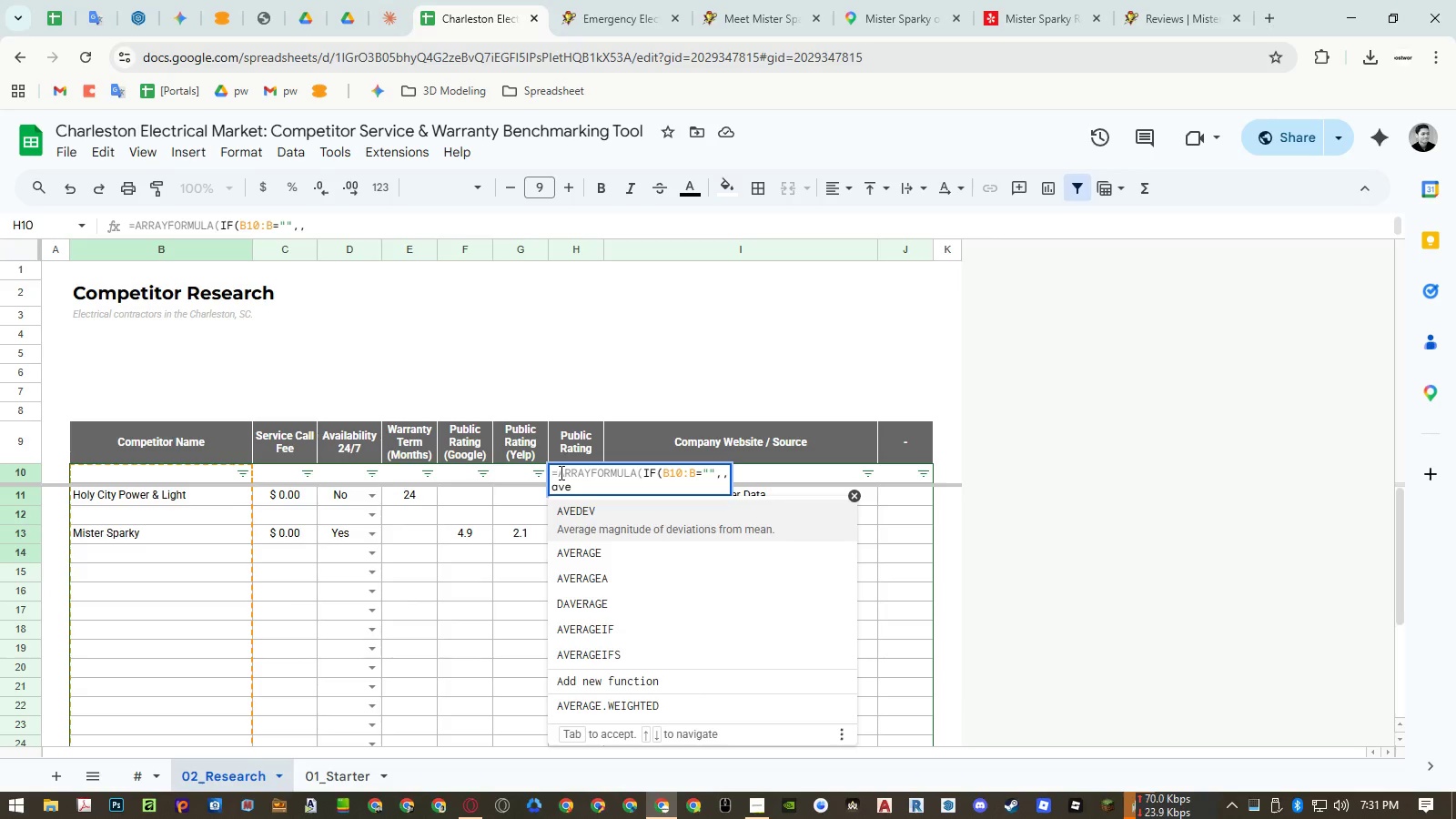 
key(Enter)
 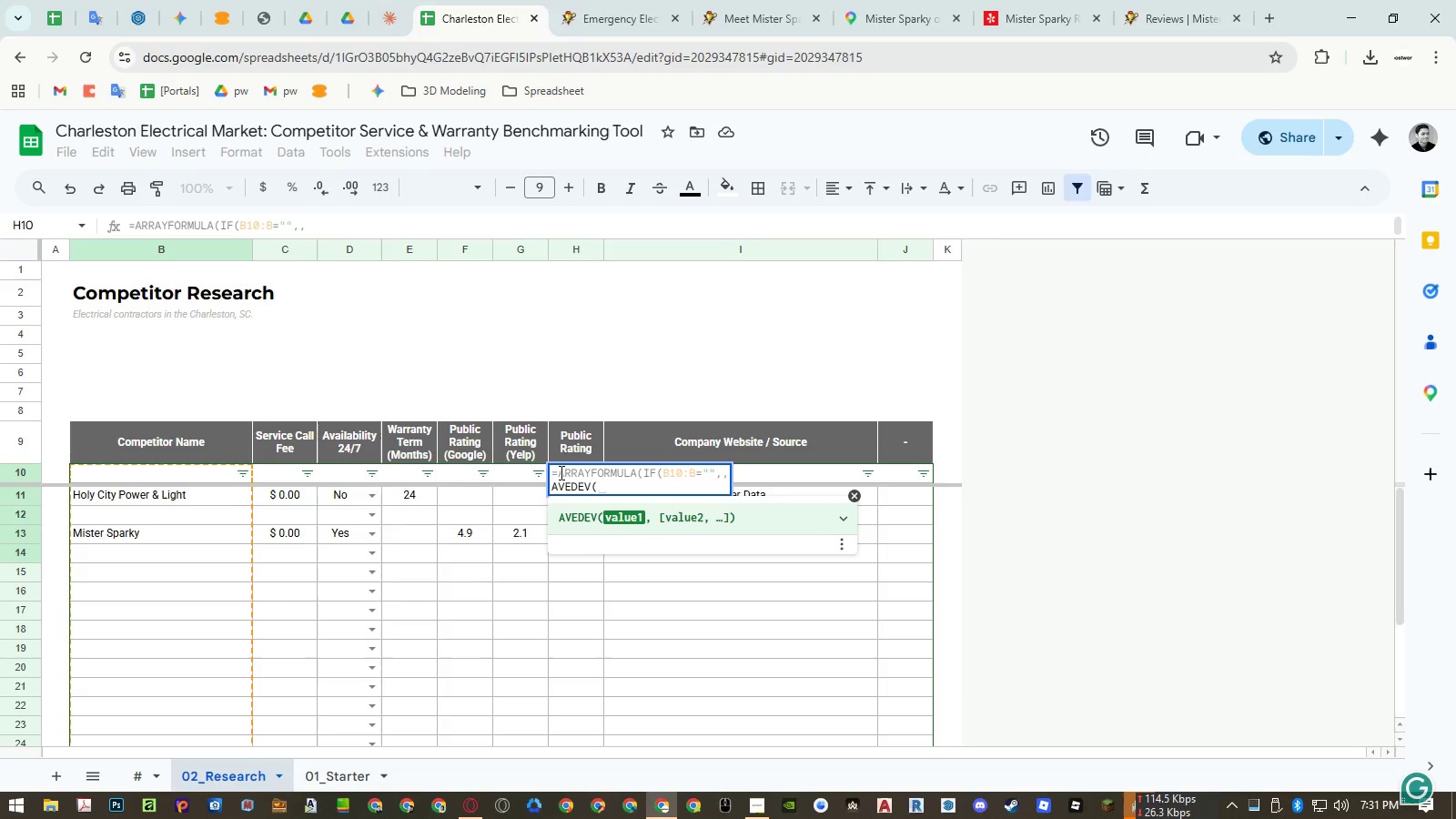 
key(ArrowLeft)
 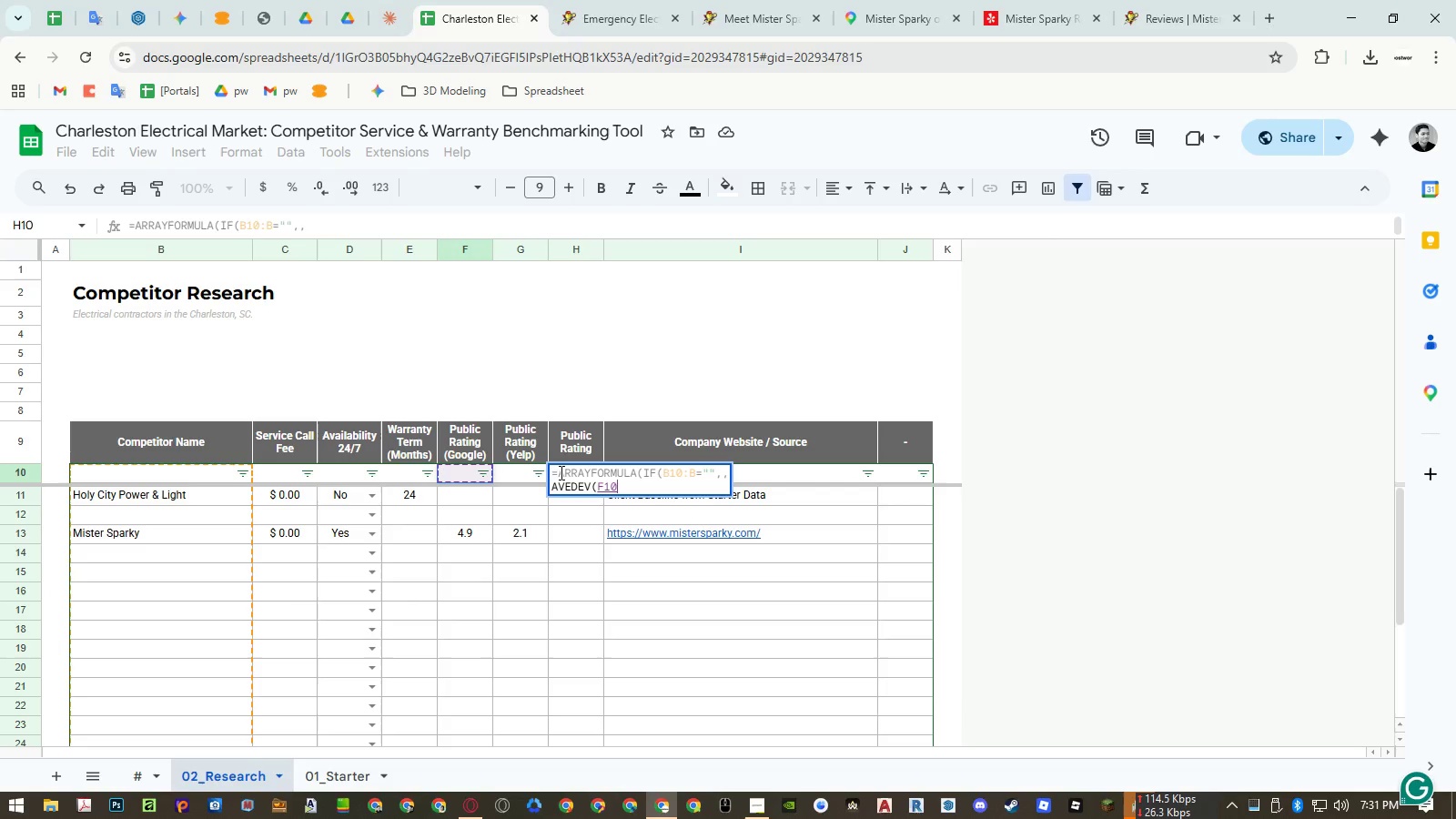 
key(ArrowLeft)
 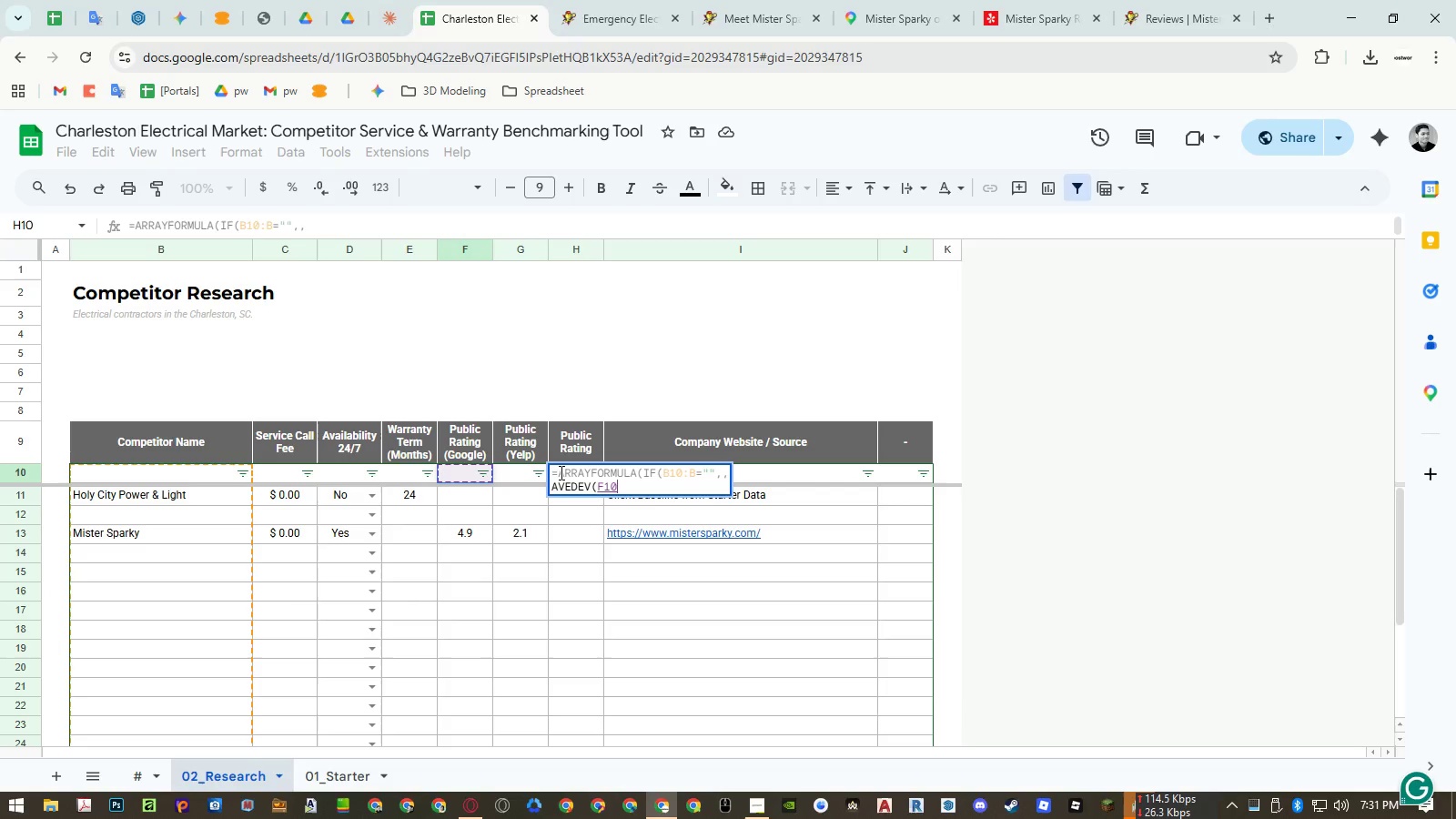 
key(Shift+ArrowDown)
 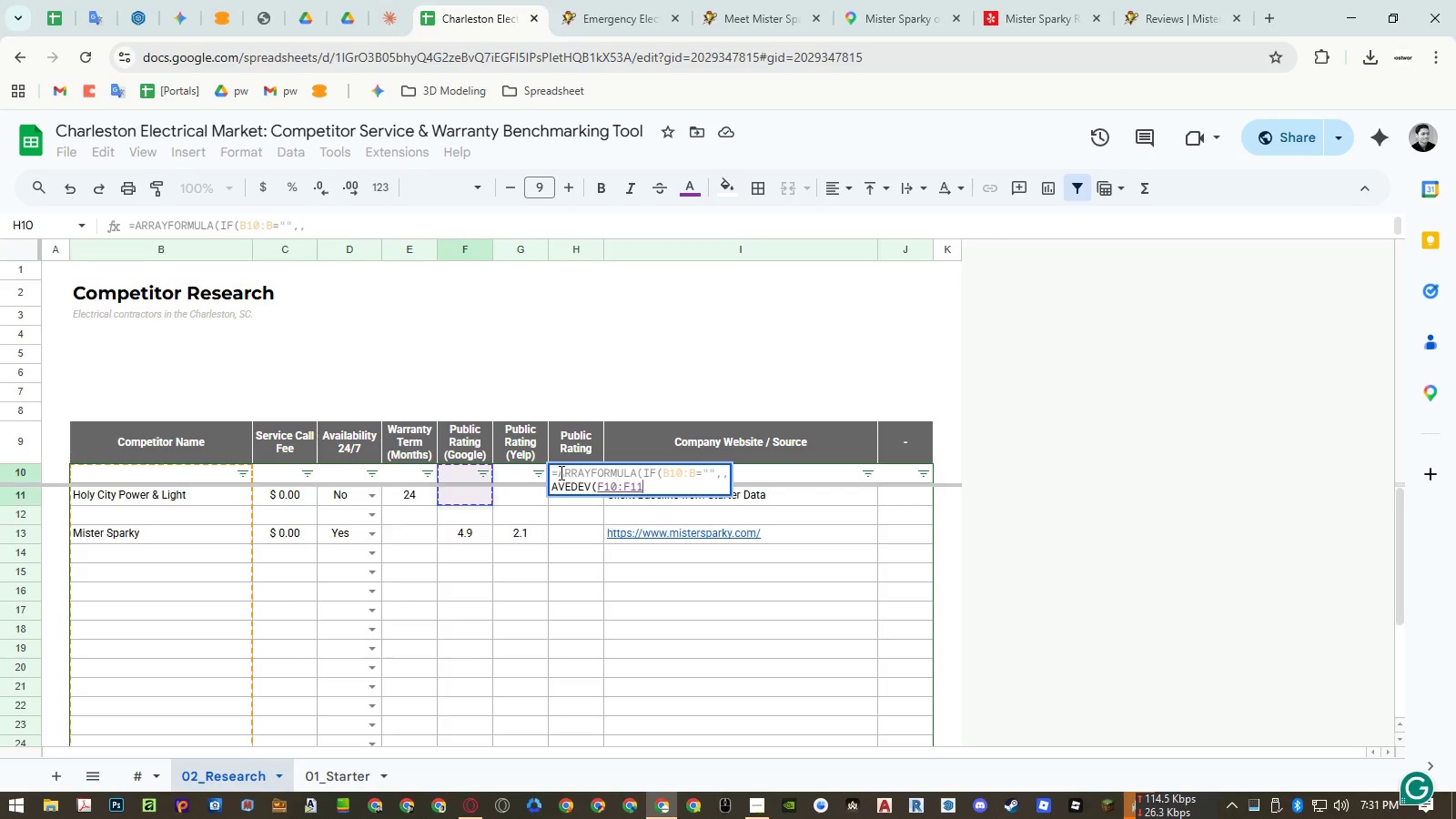 
key(Shift+ArrowDown)
 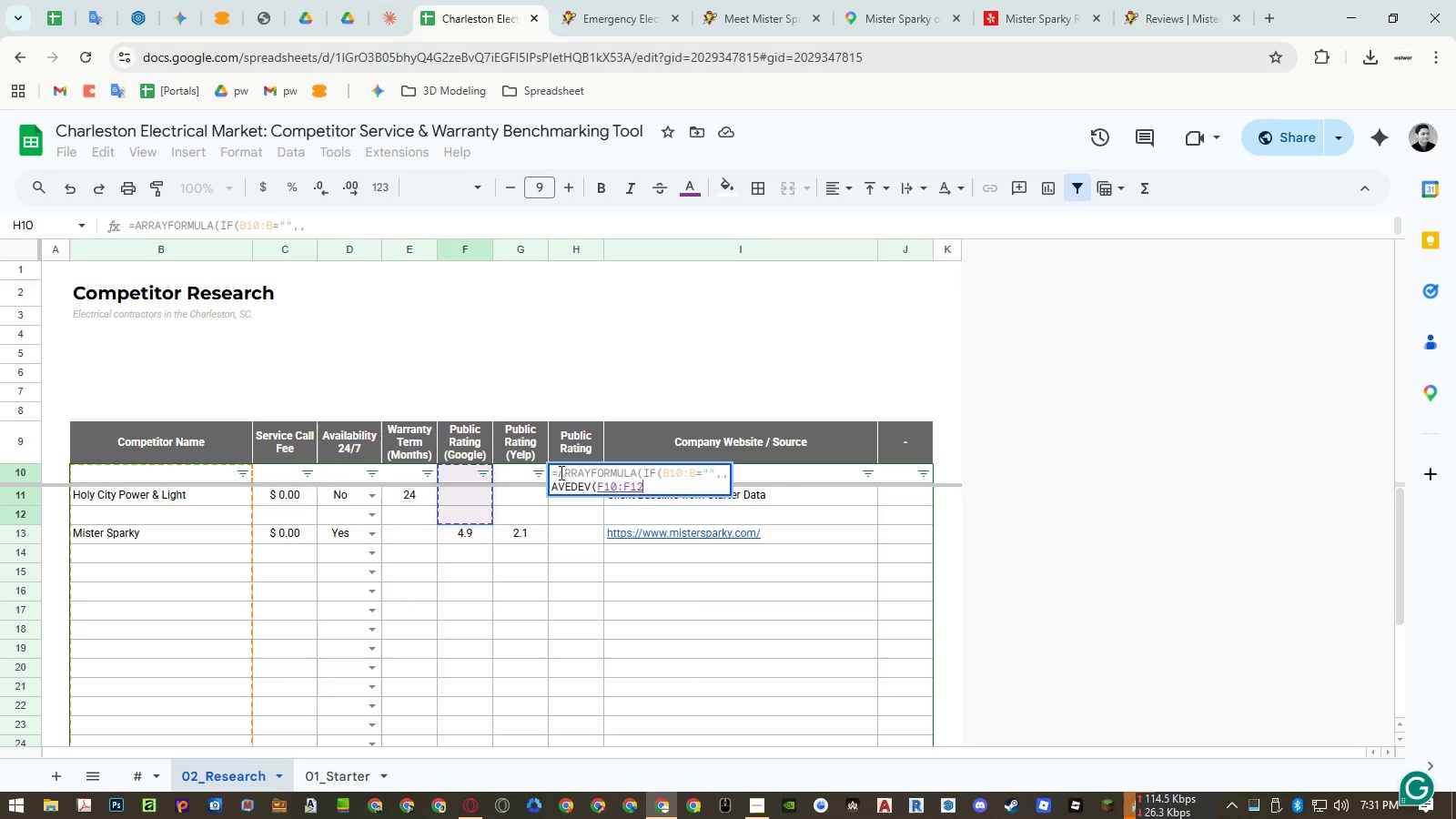 
key(Backspace)
 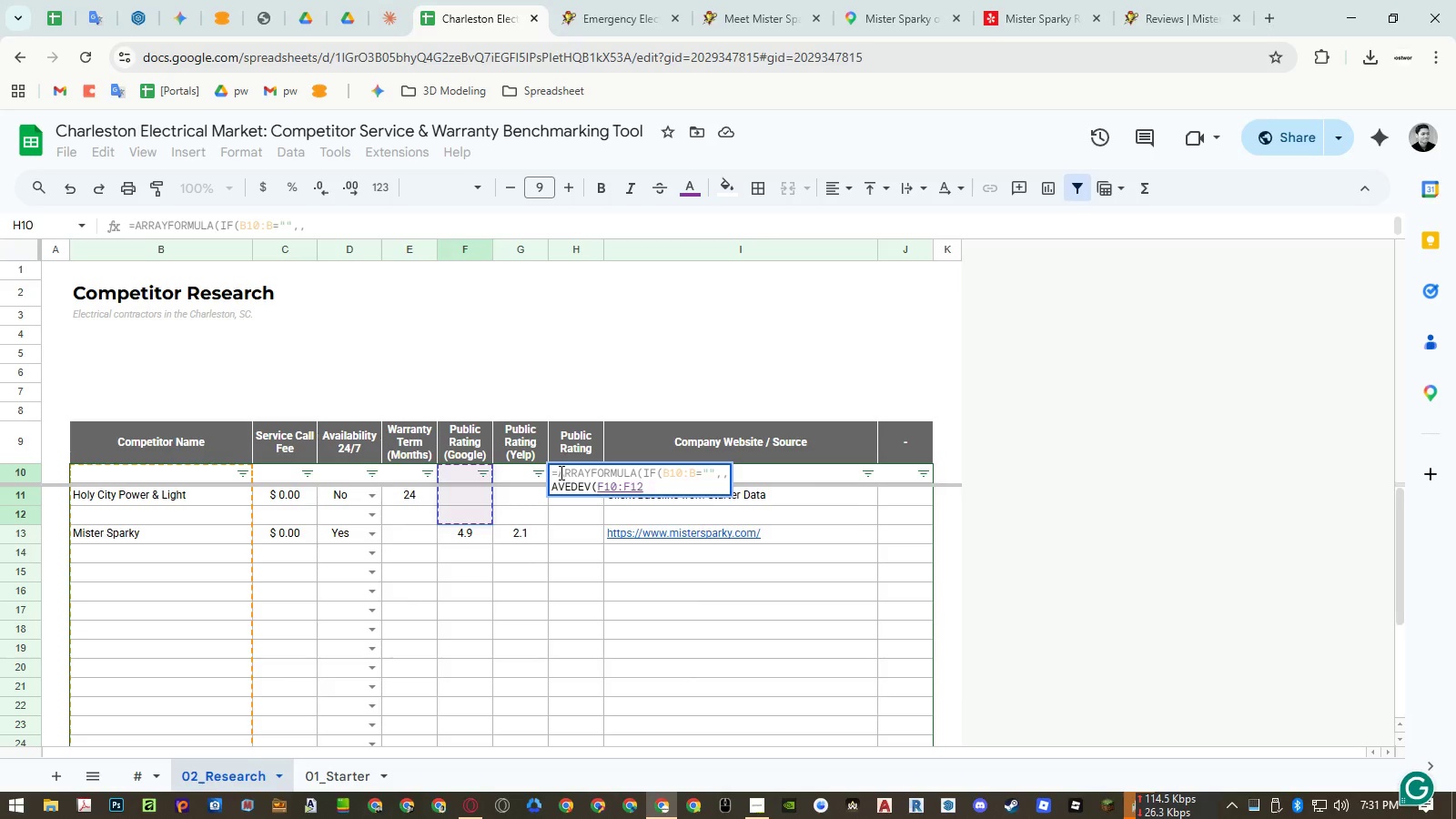 
key(Backspace)
 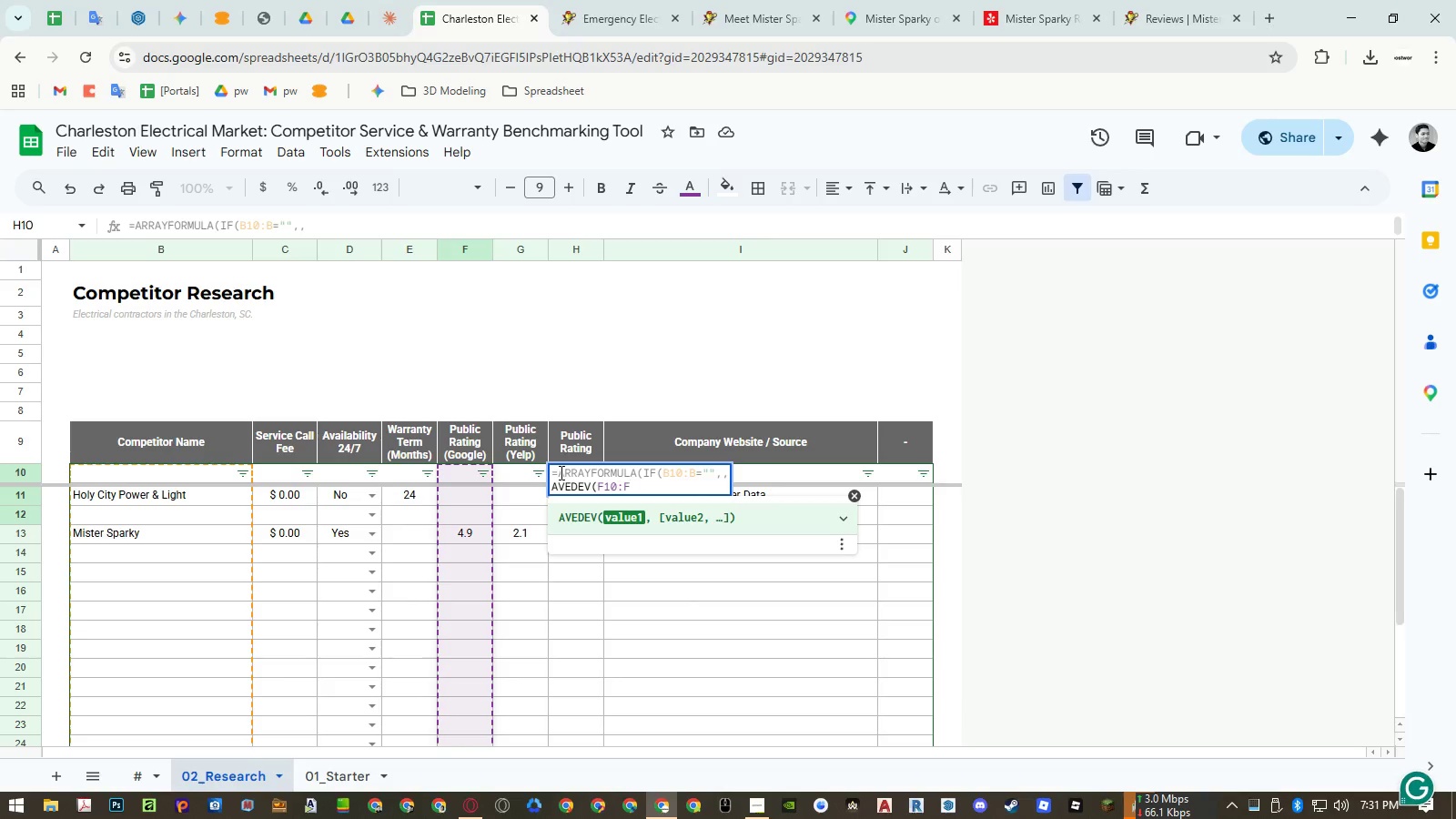 
key(Comma)
 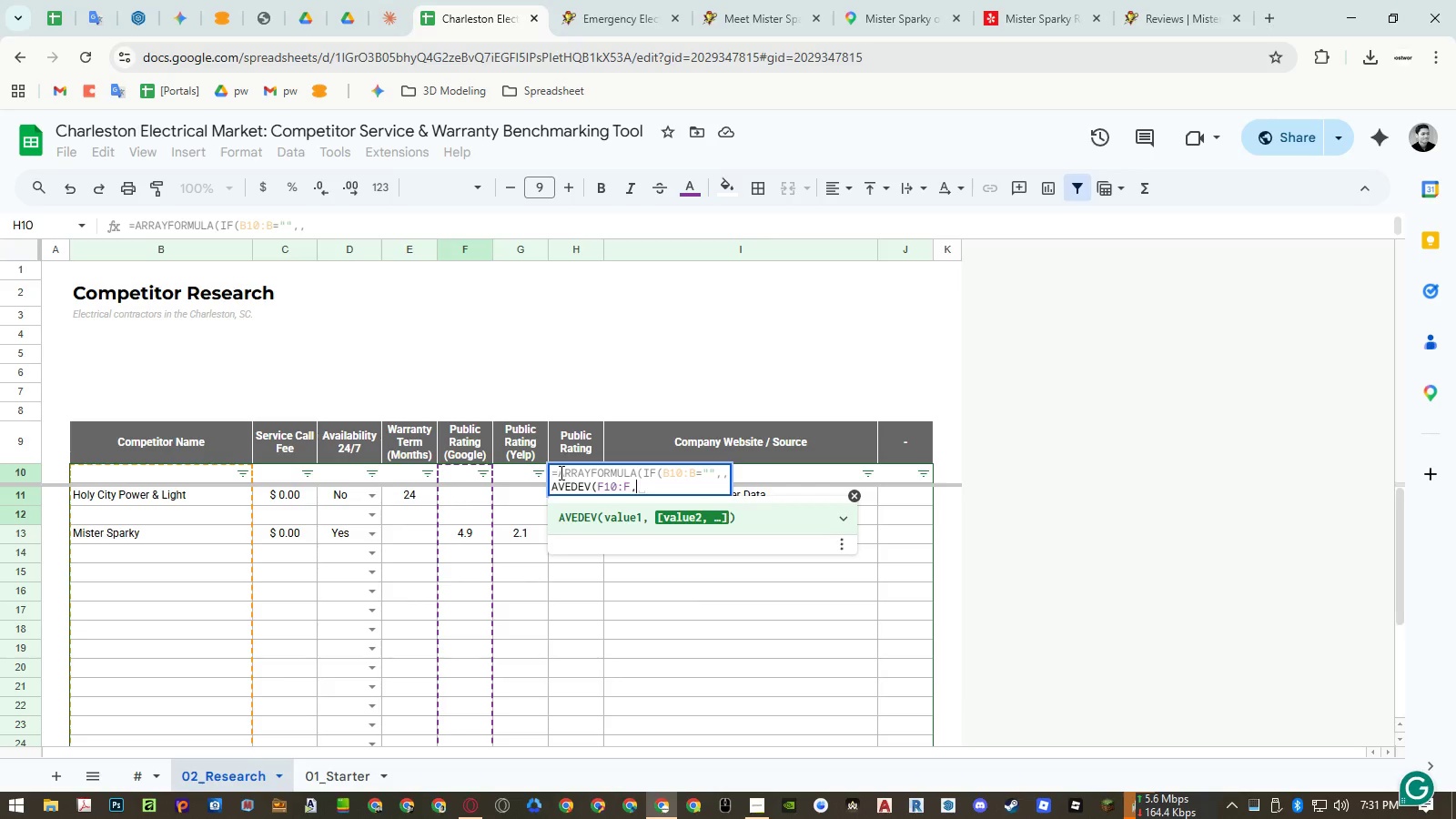 
key(ArrowLeft)
 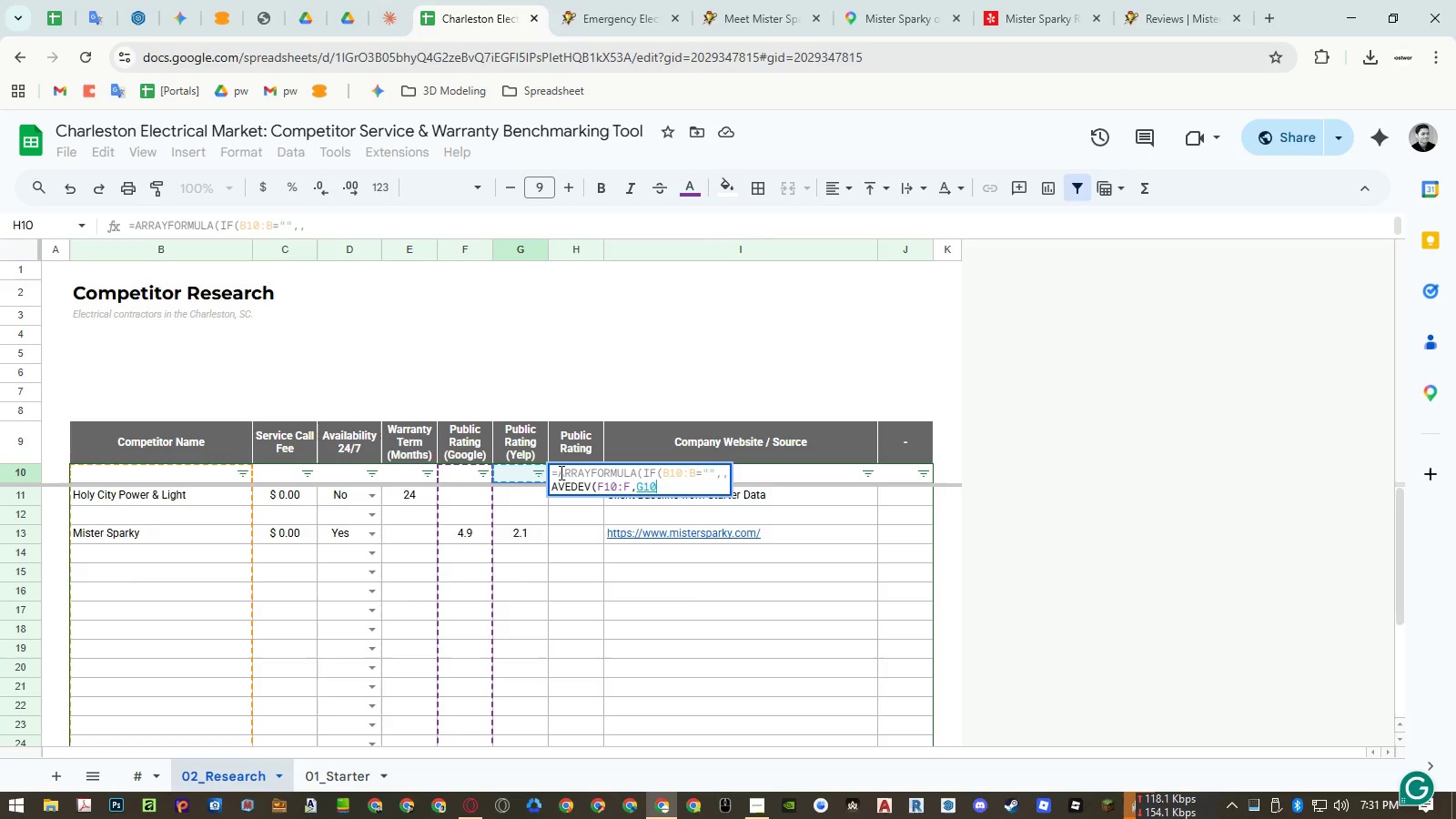 
key(Shift+ArrowDown)
 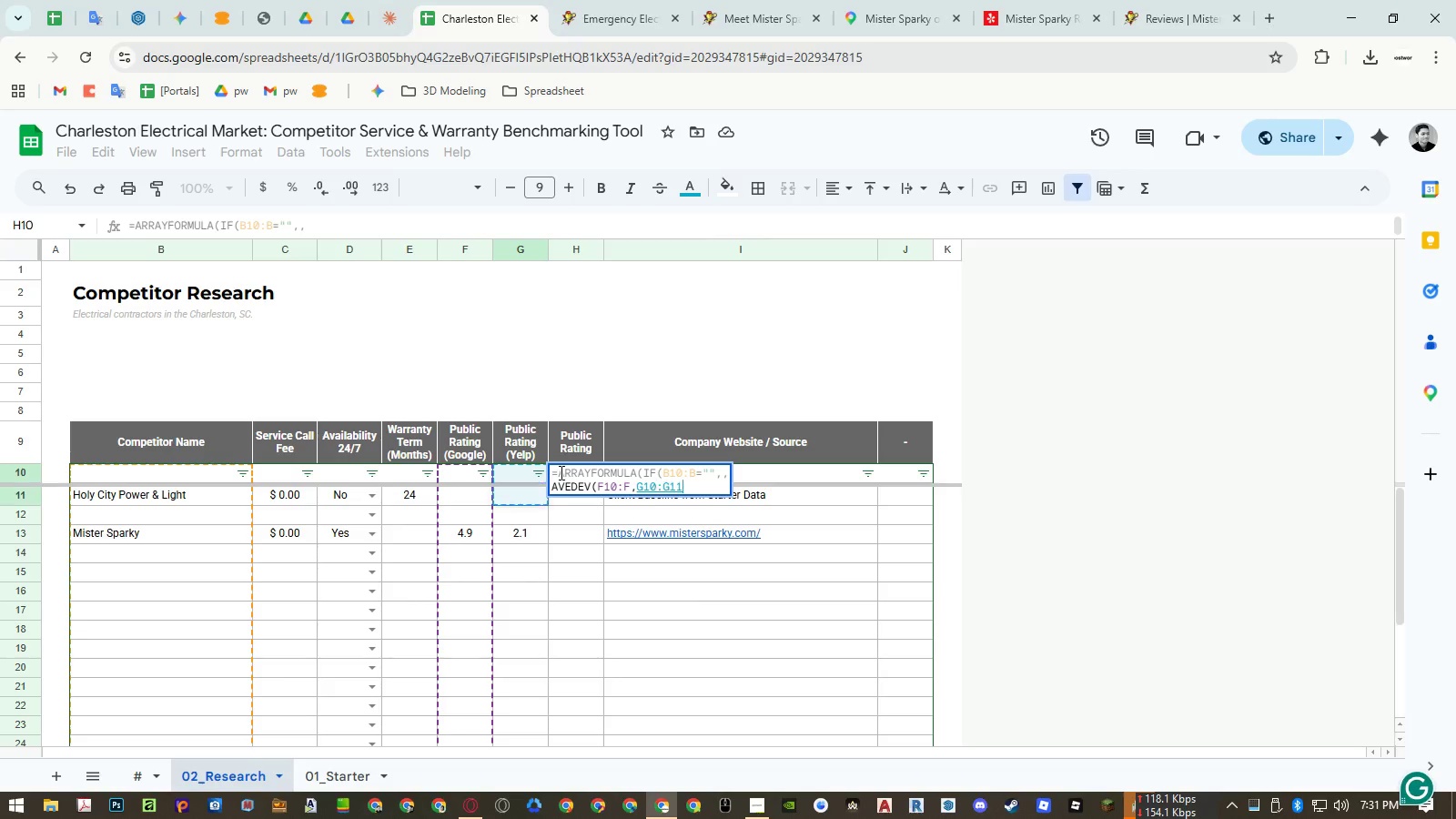 
key(Shift+ArrowDown)
 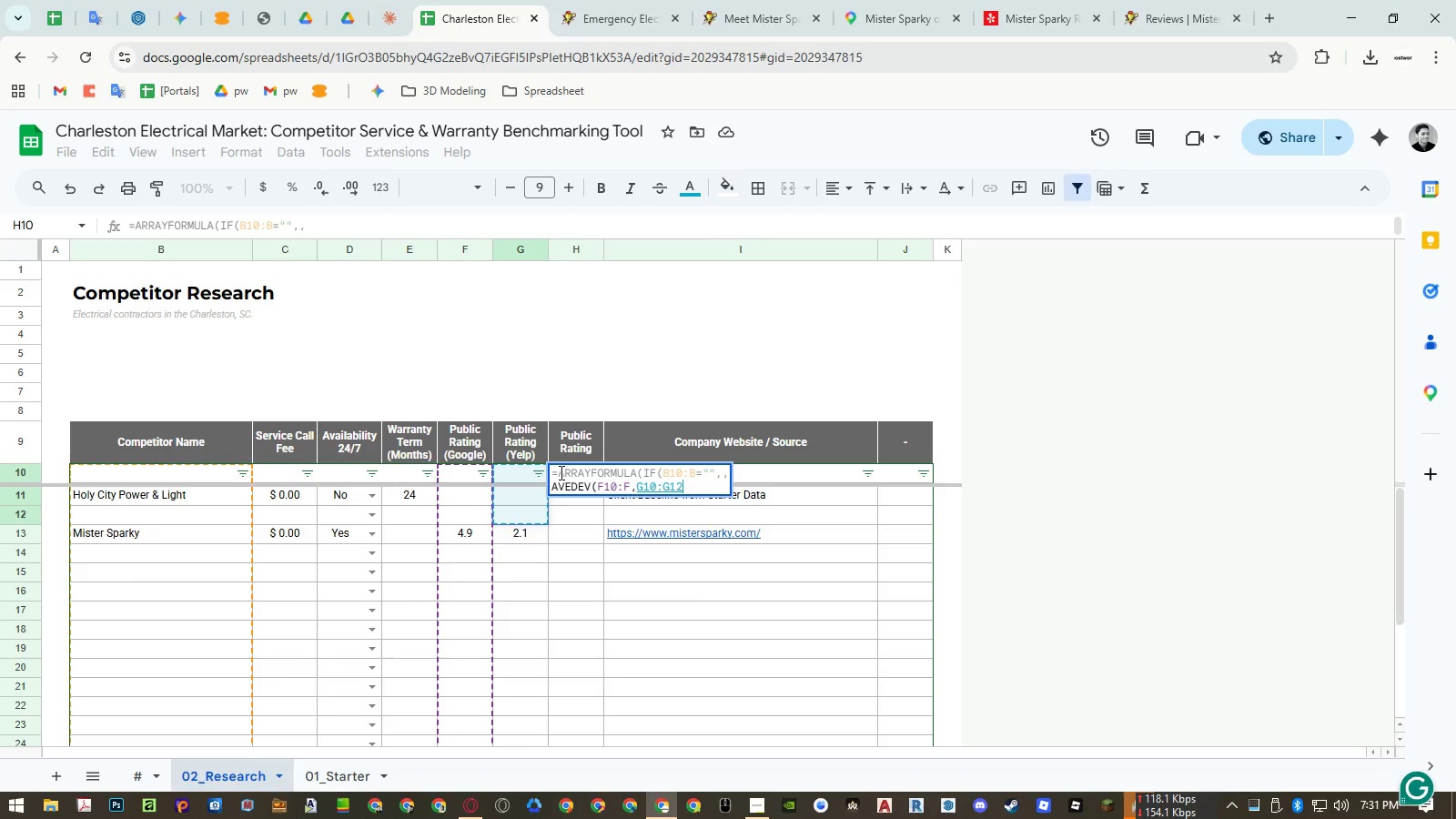 
key(Backspace)
 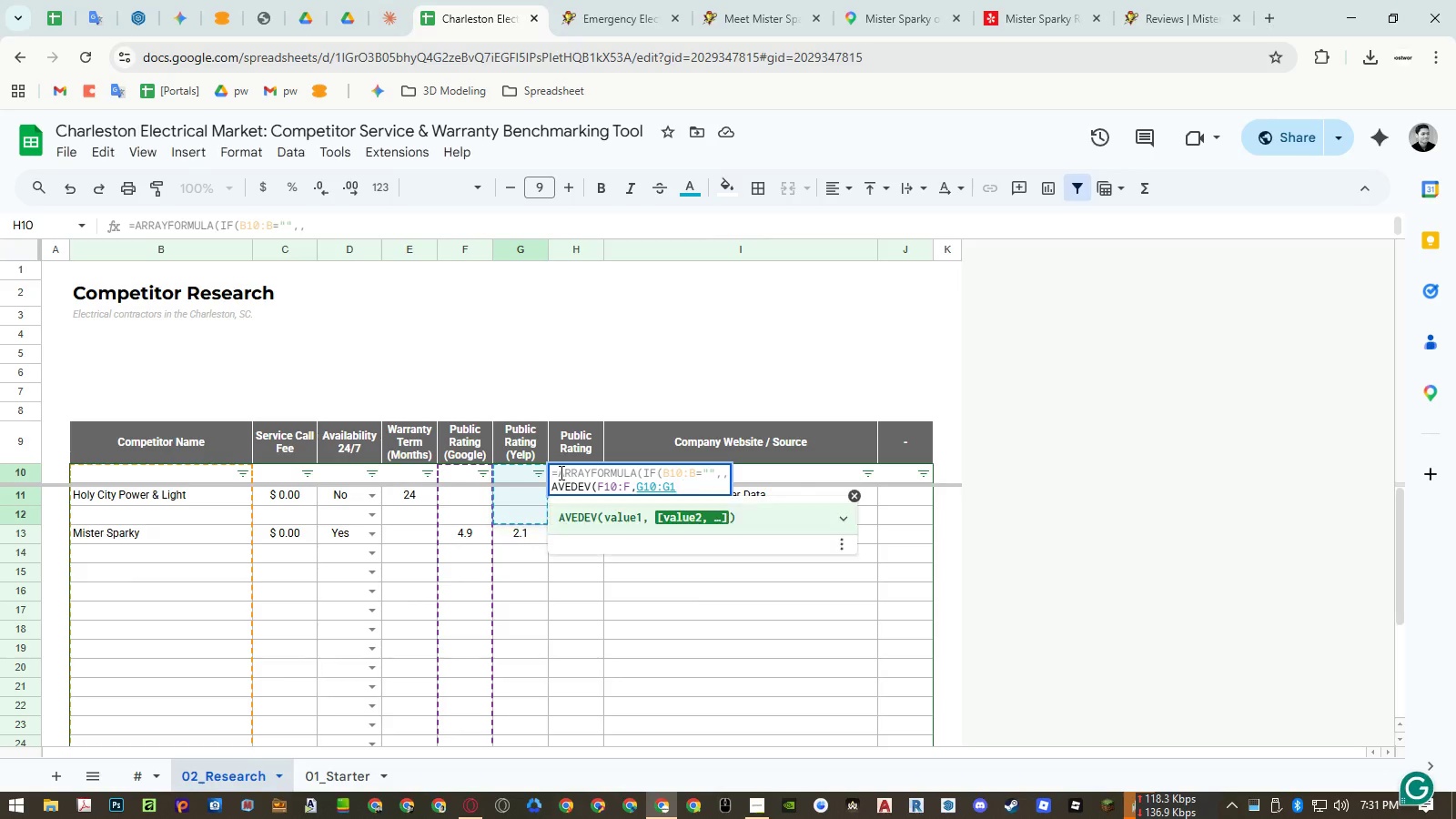 
key(Backspace)
 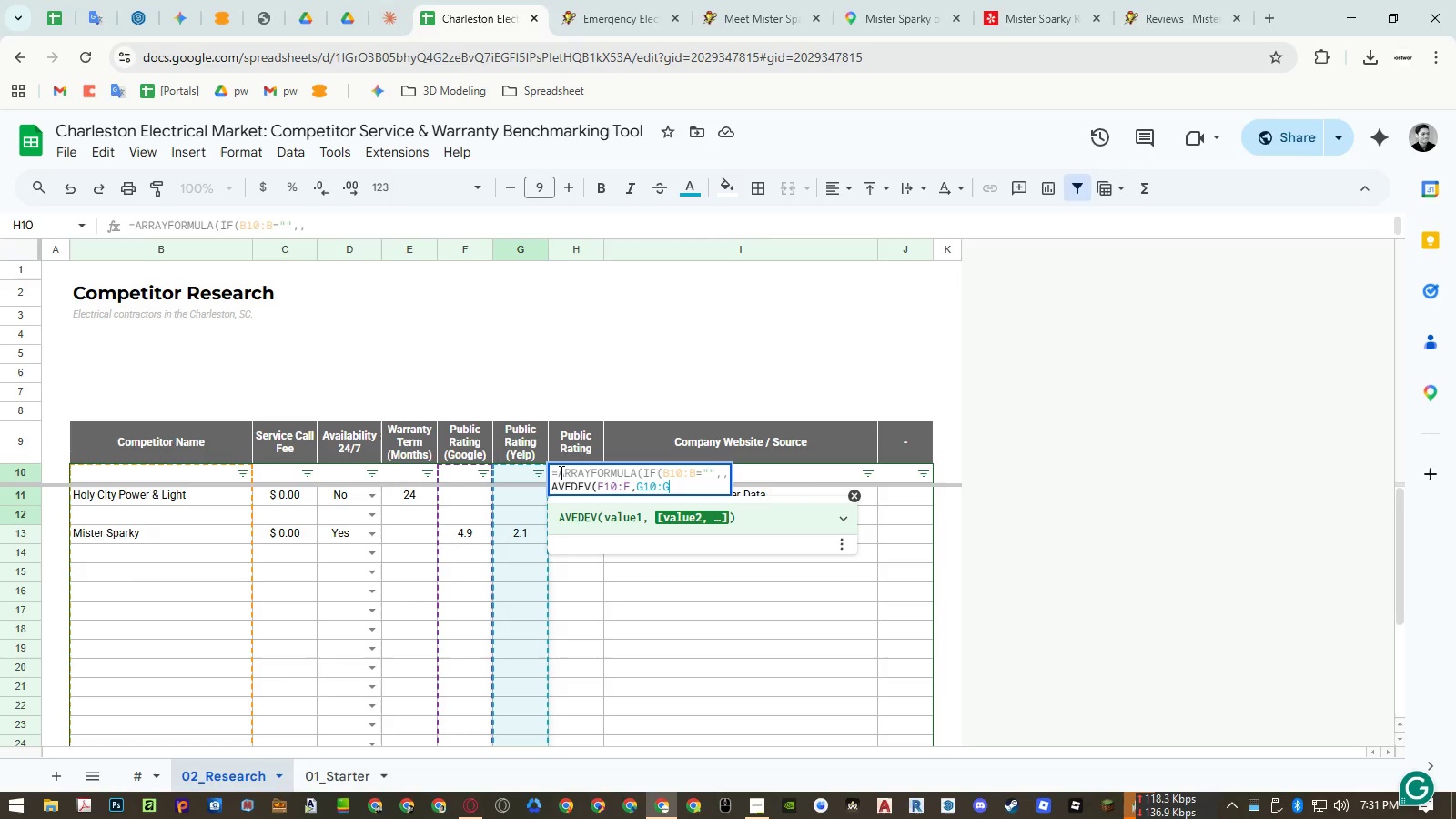 
key(Shift+0)
 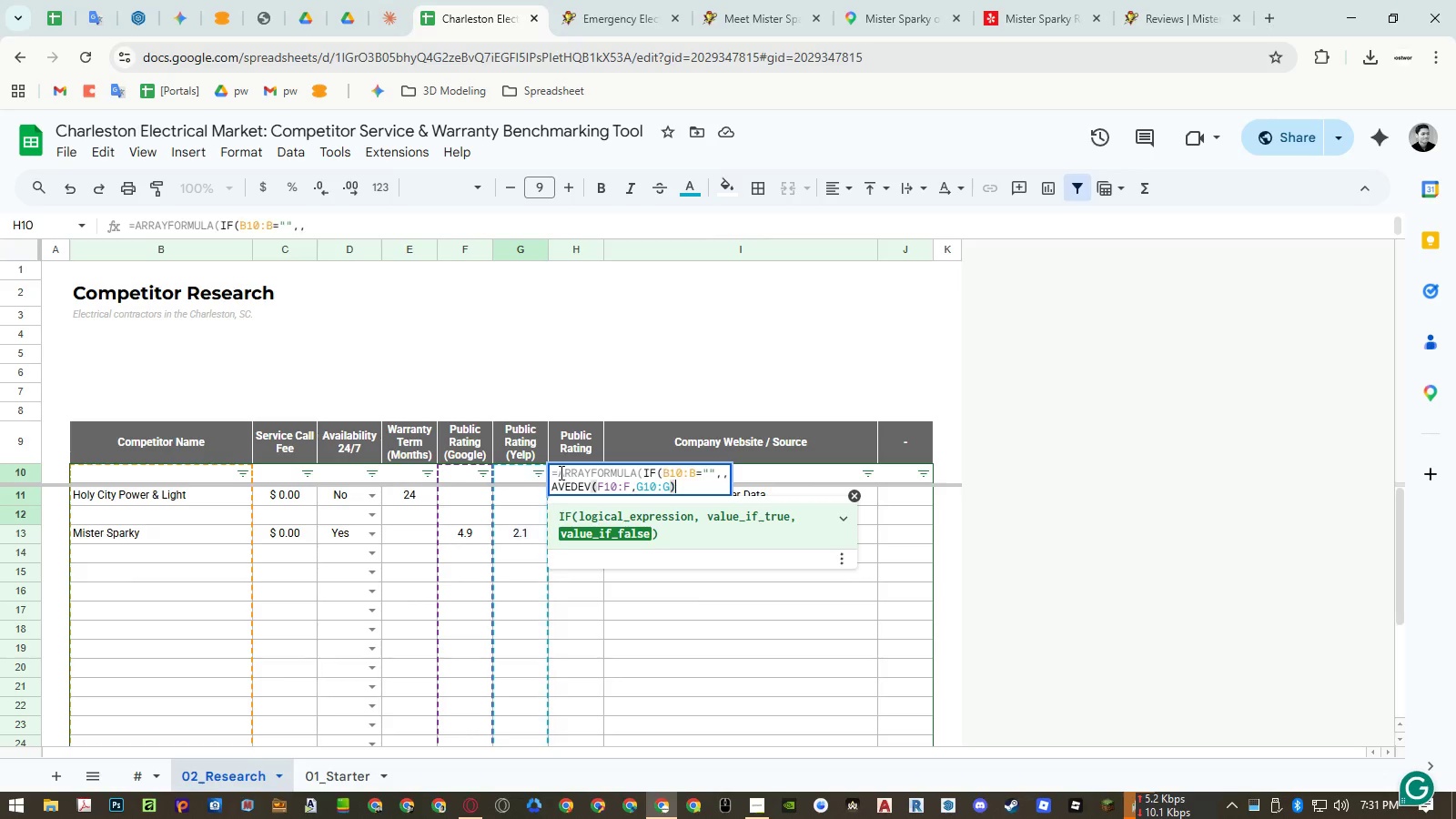 
key(Control+Enter)
 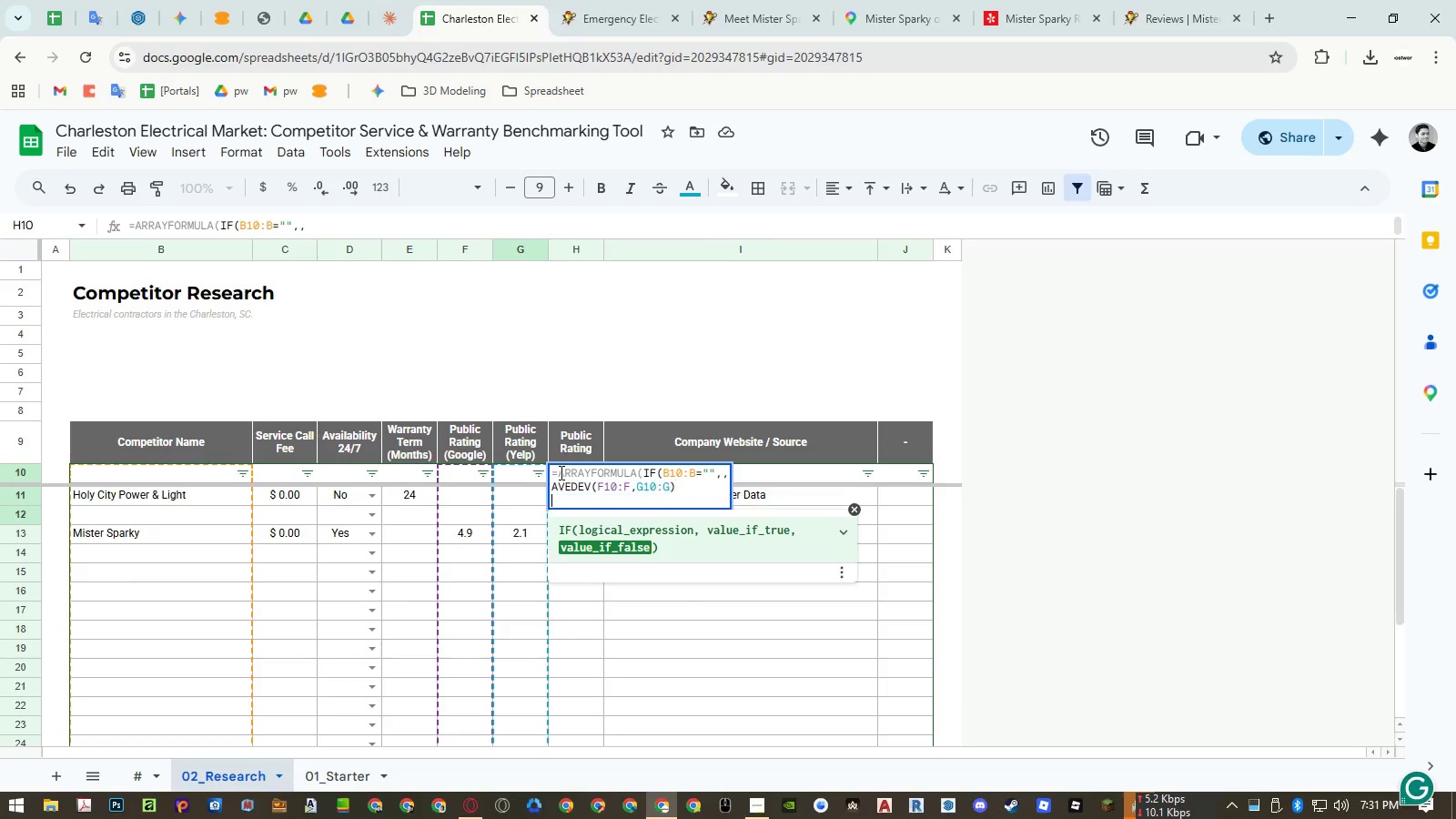 
type()))
 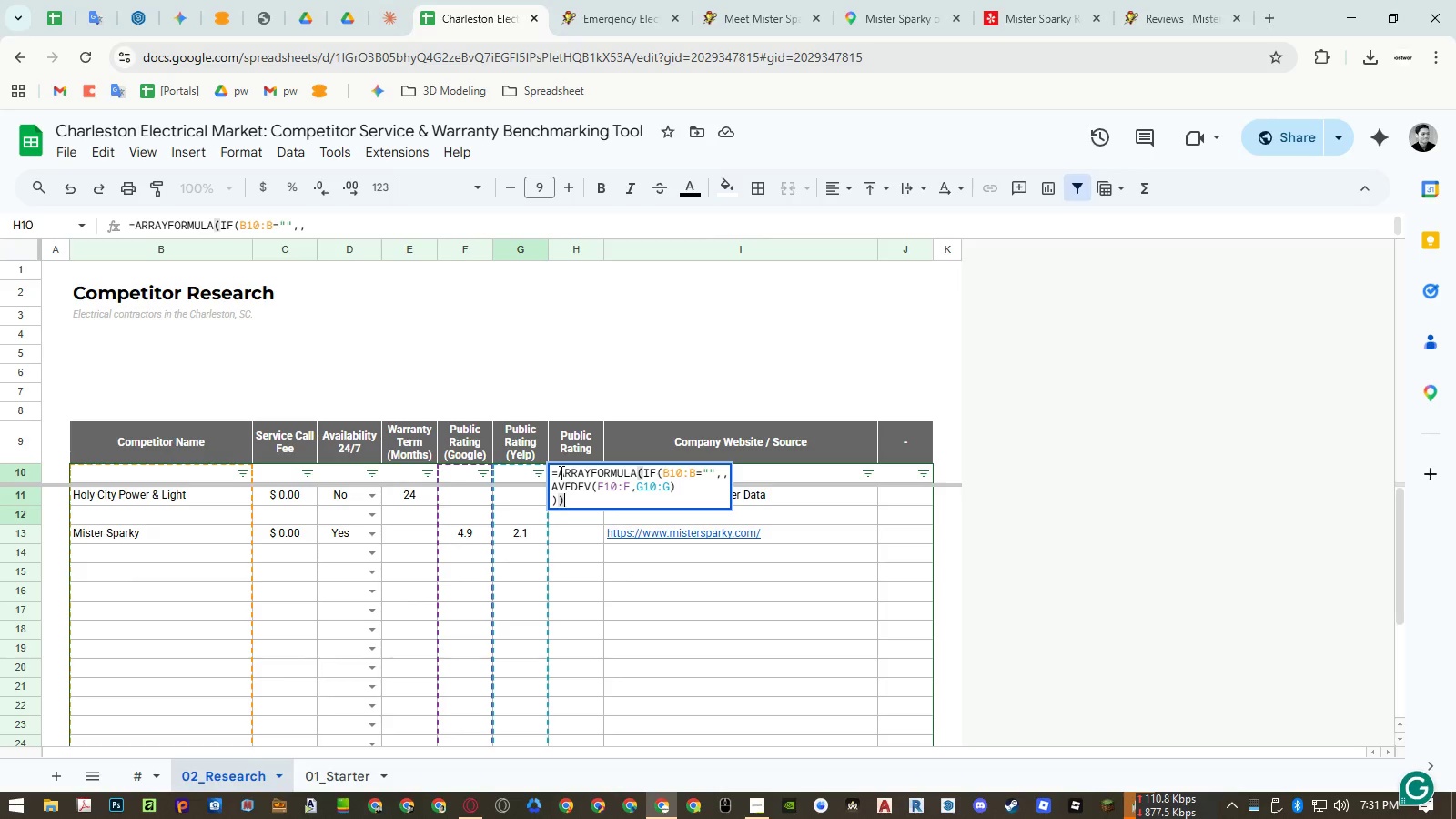 
key(Enter)
 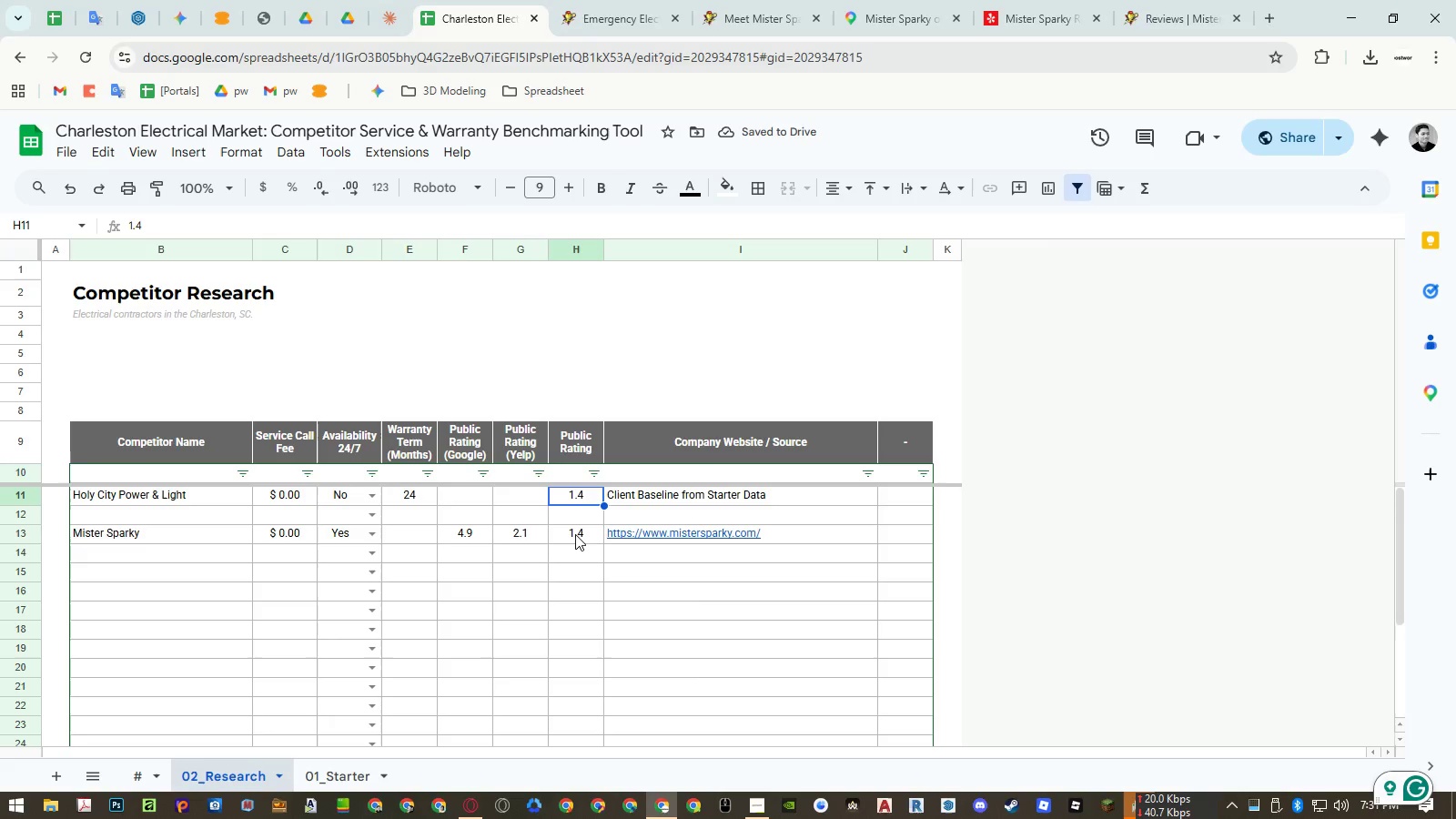 
left_click([575, 534])
 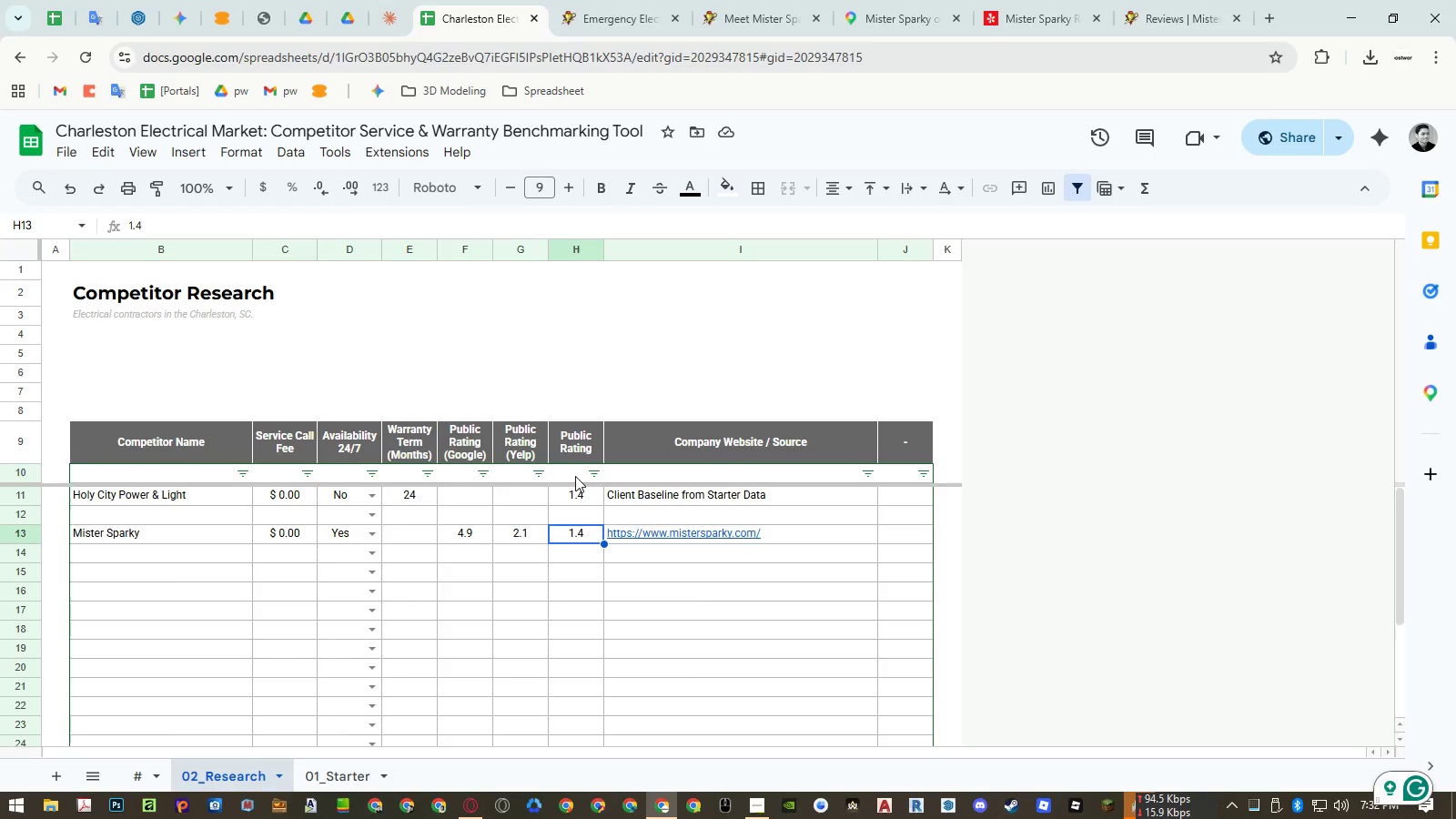 
double_click([575, 476])
 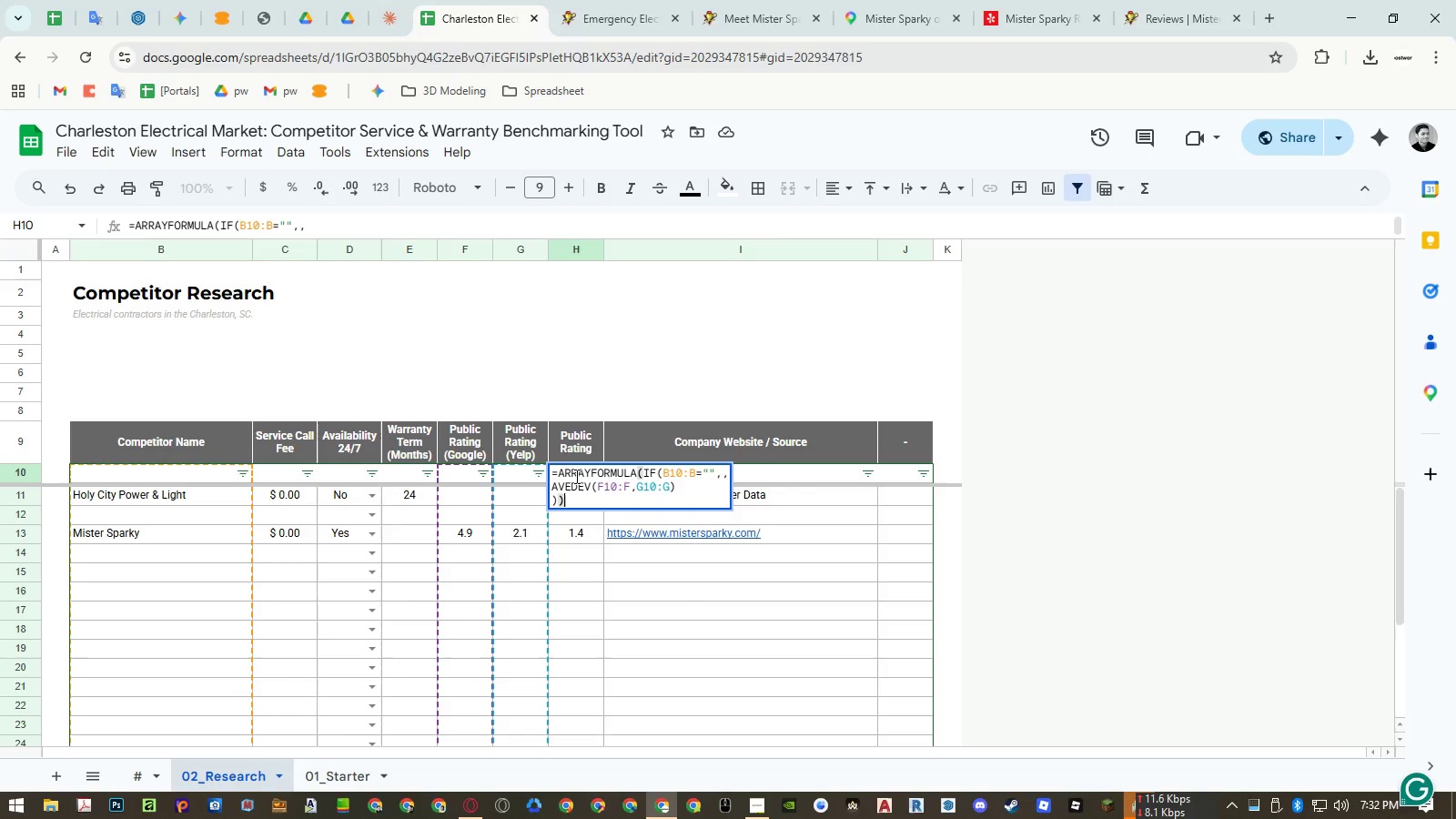 
wait(8.48)
 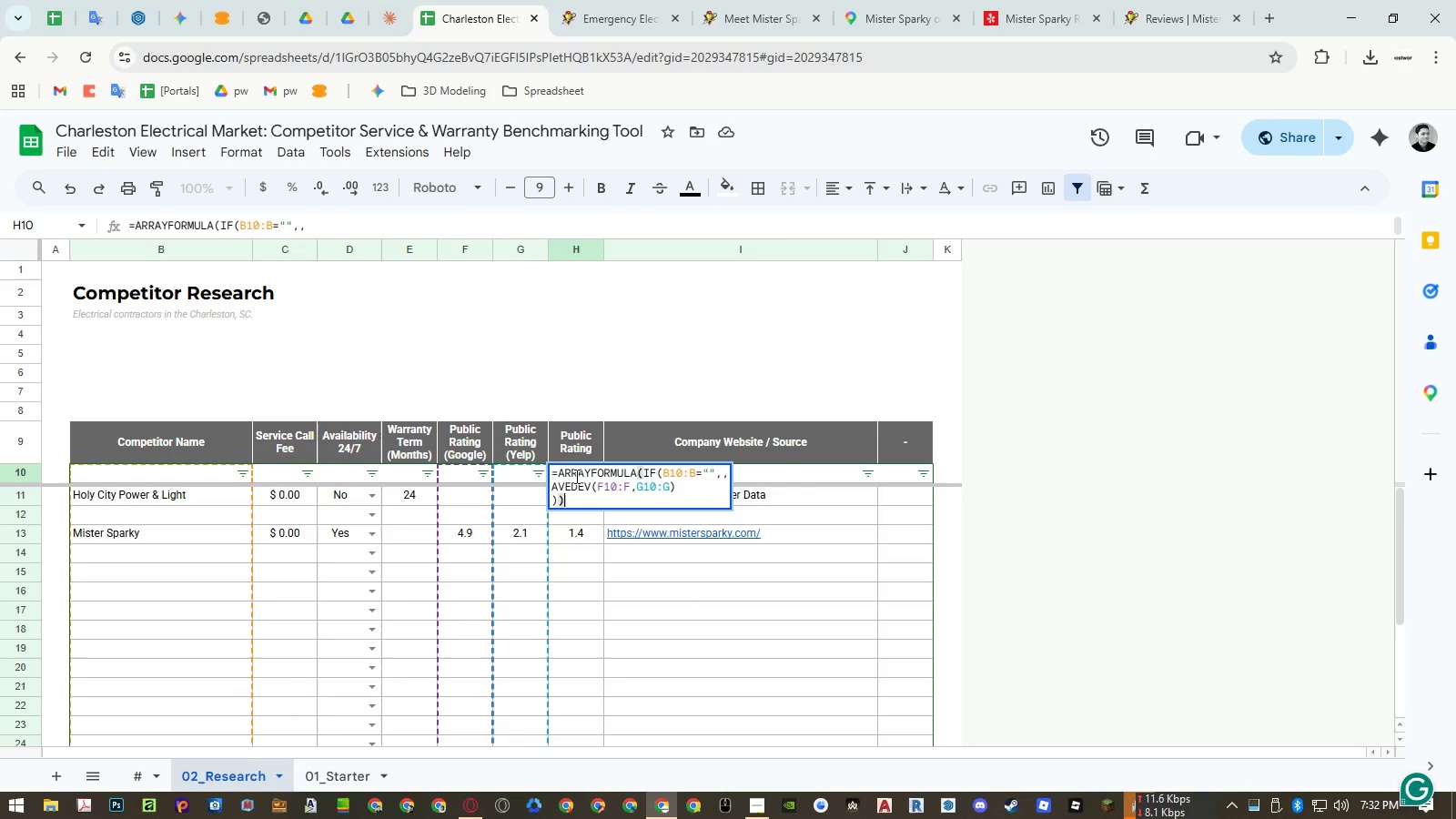 
key(Escape)
 